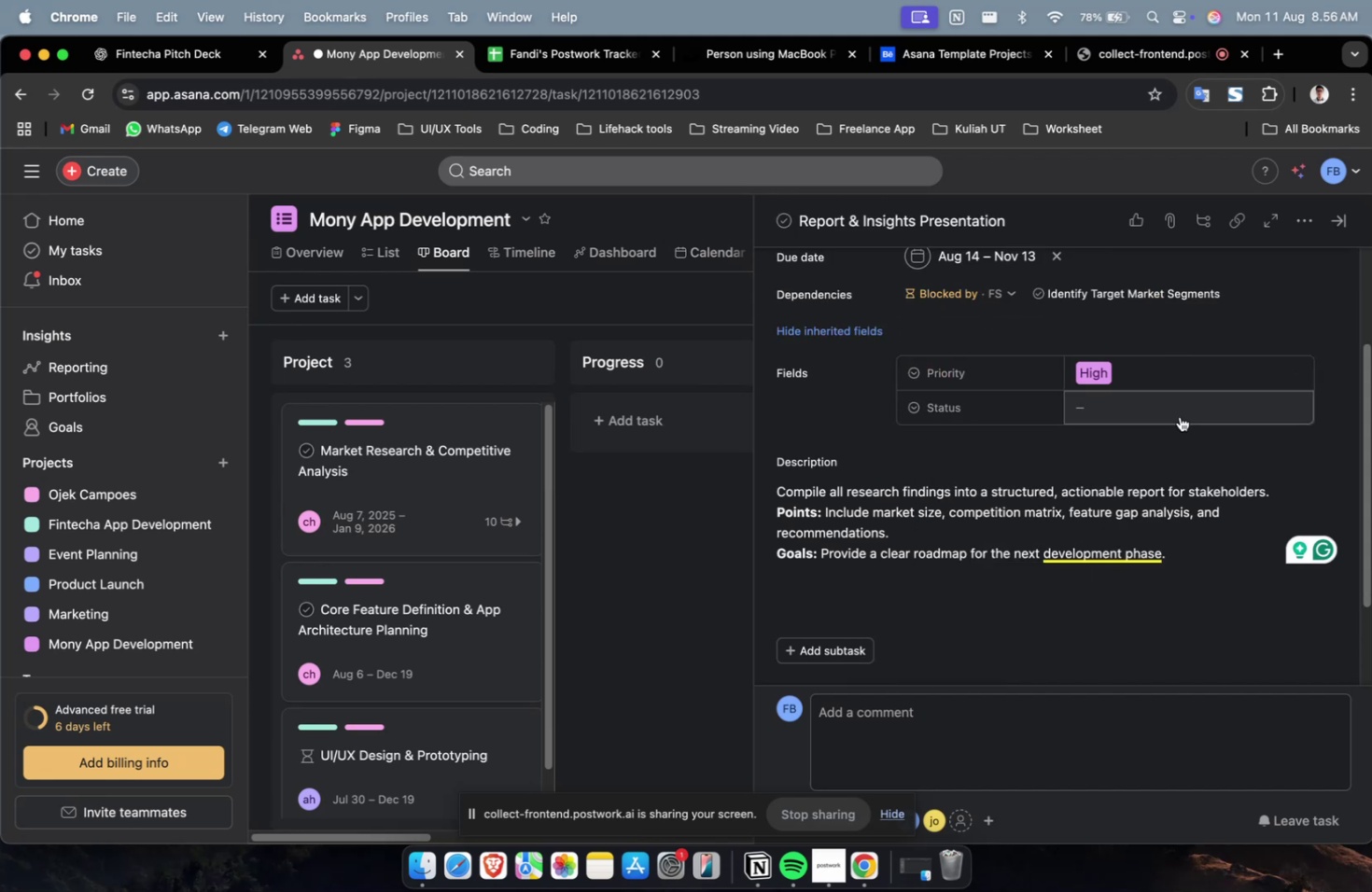 
triple_click([1179, 416])
 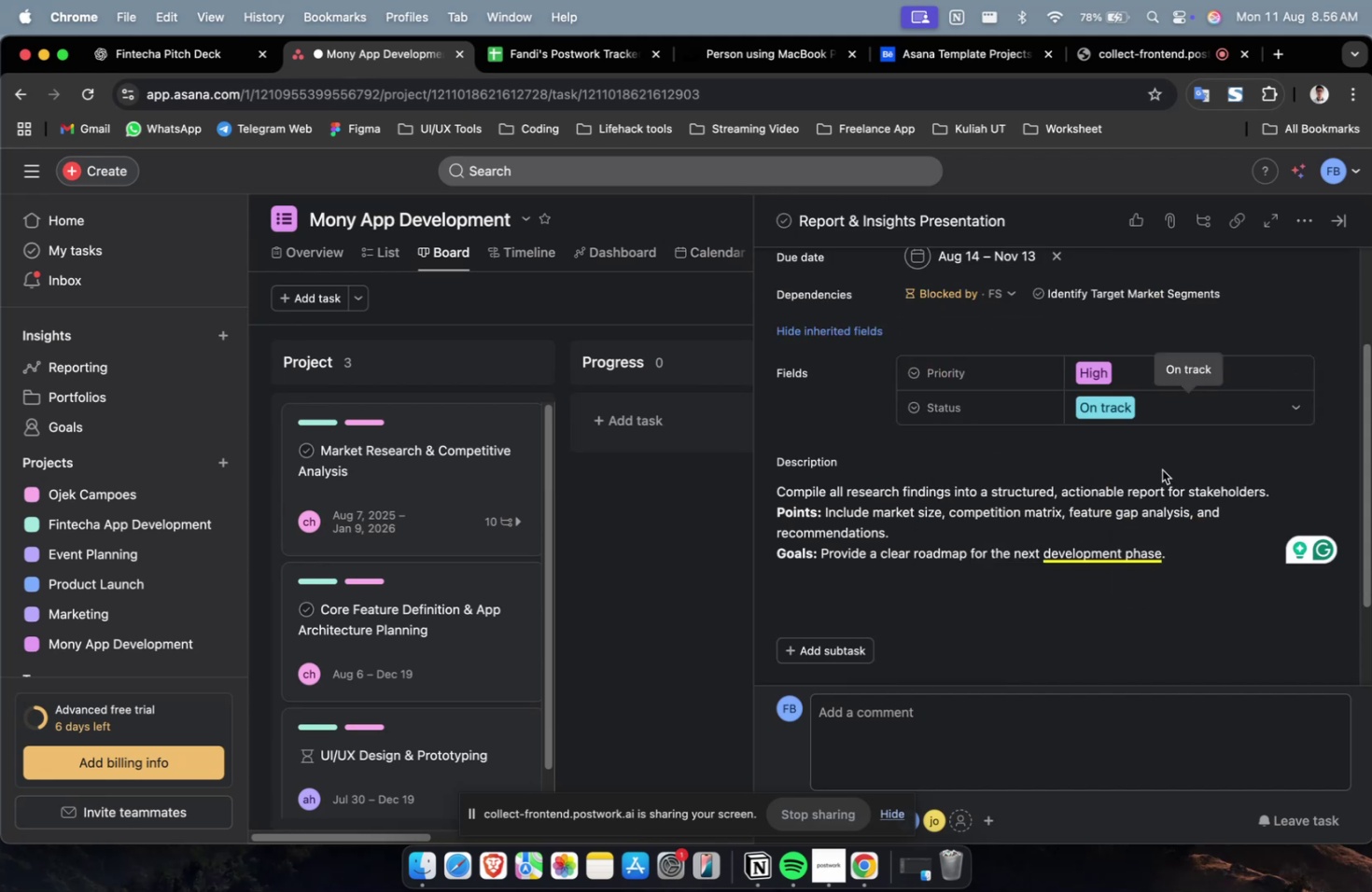 
scroll: coordinate [1161, 469], scroll_direction: up, amount: 14.0
 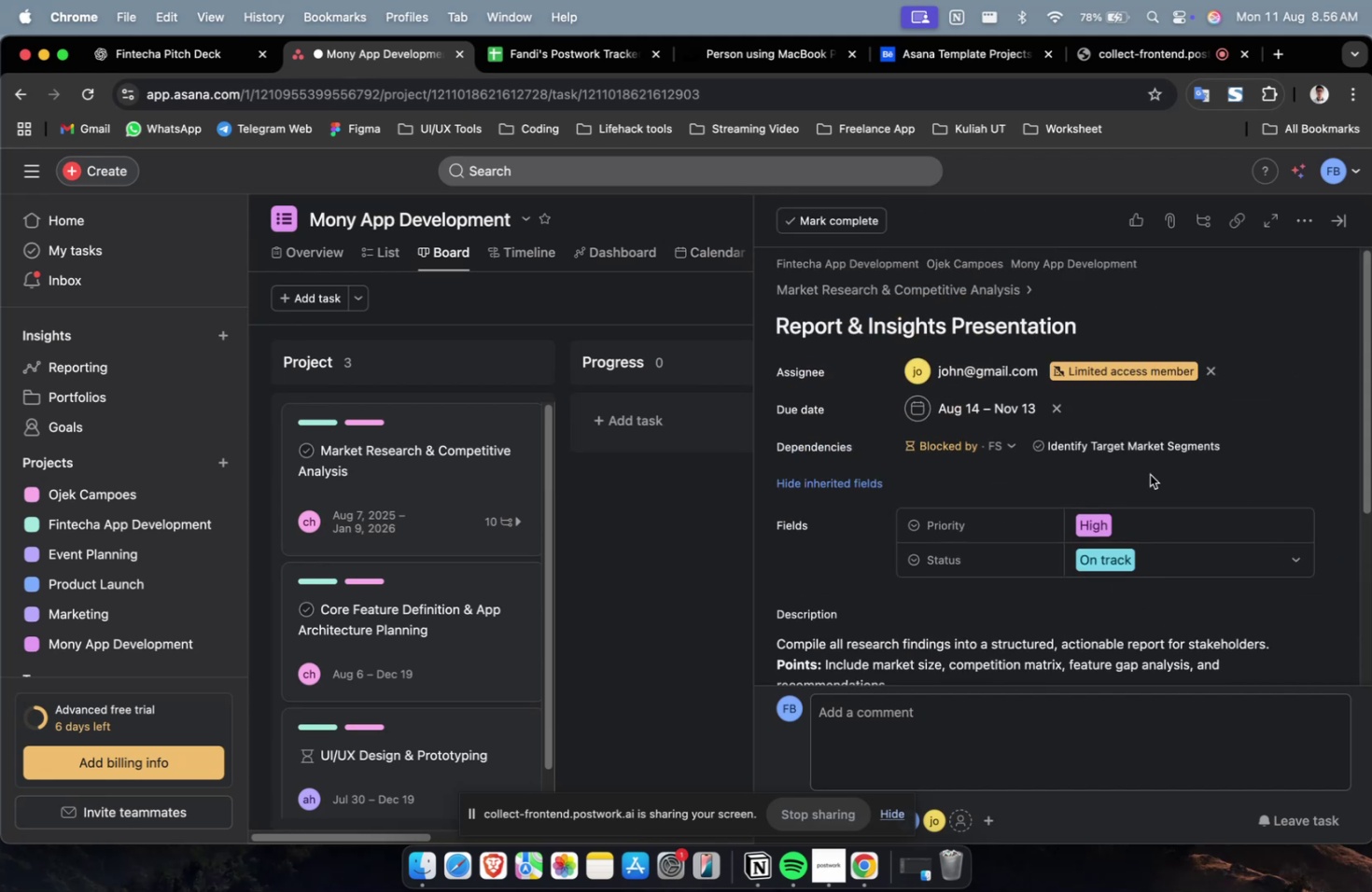 
scroll: coordinate [1153, 472], scroll_direction: down, amount: 25.0
 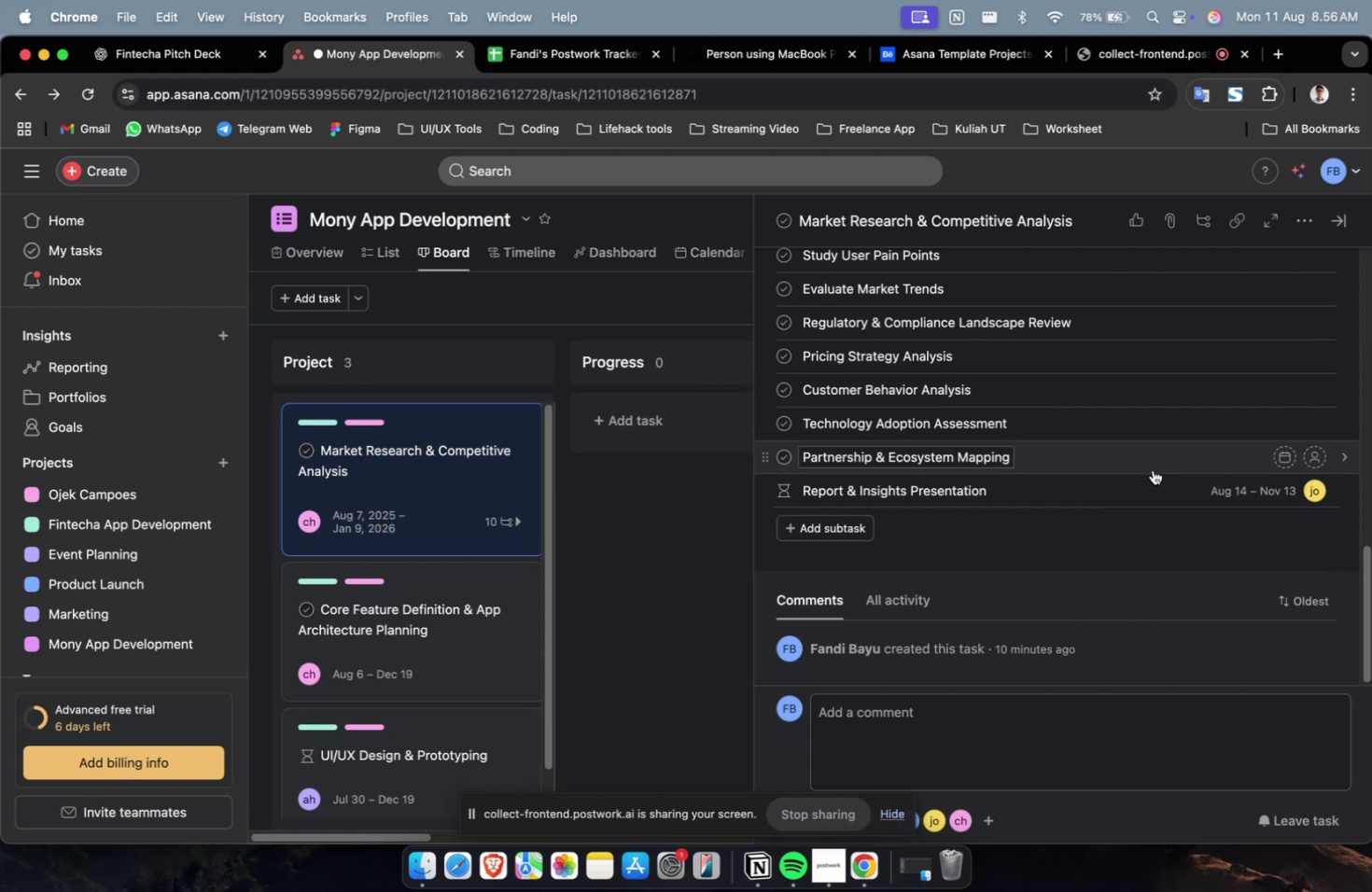 
left_click([1152, 469])
 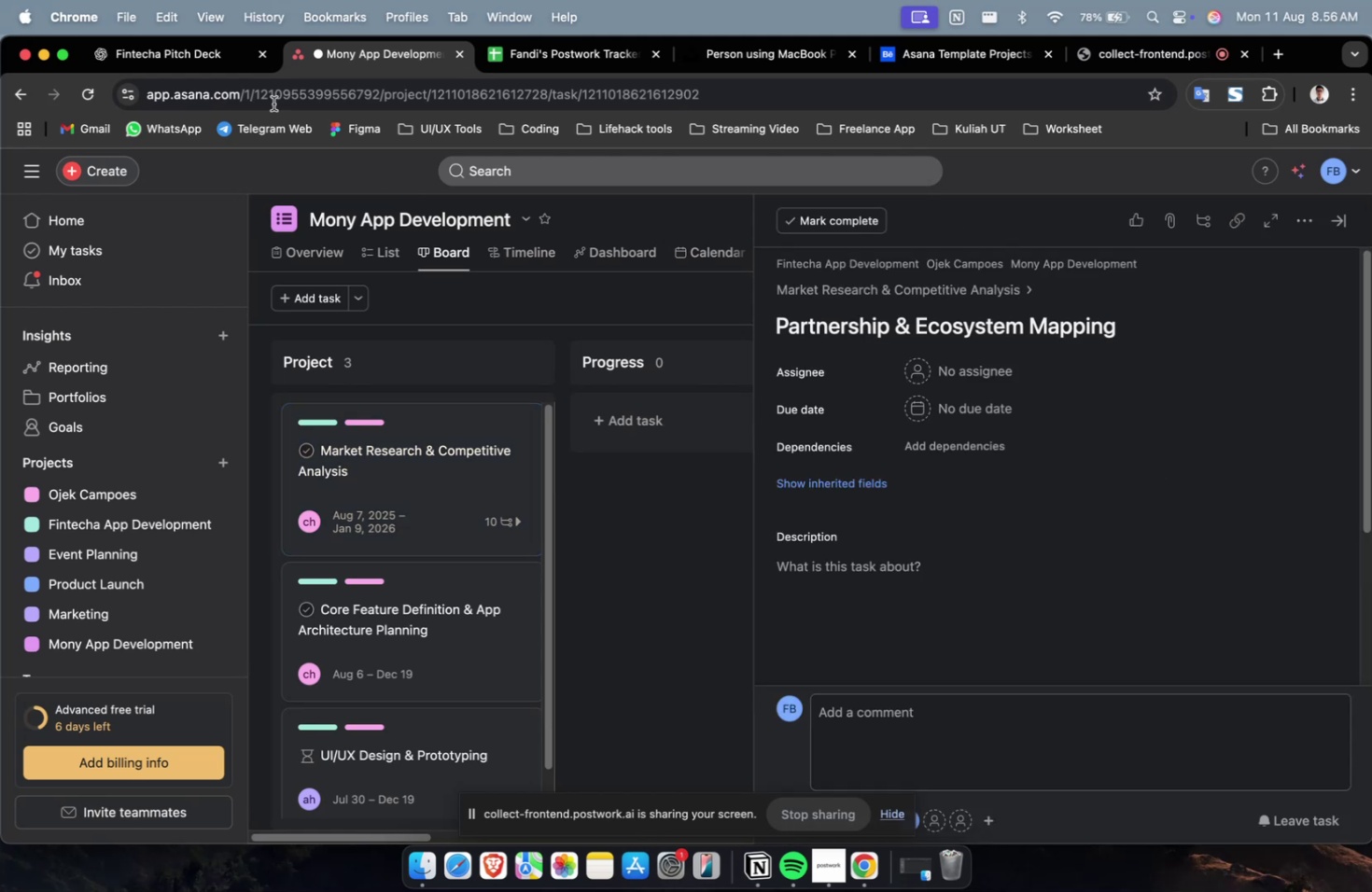 
left_click([171, 53])
 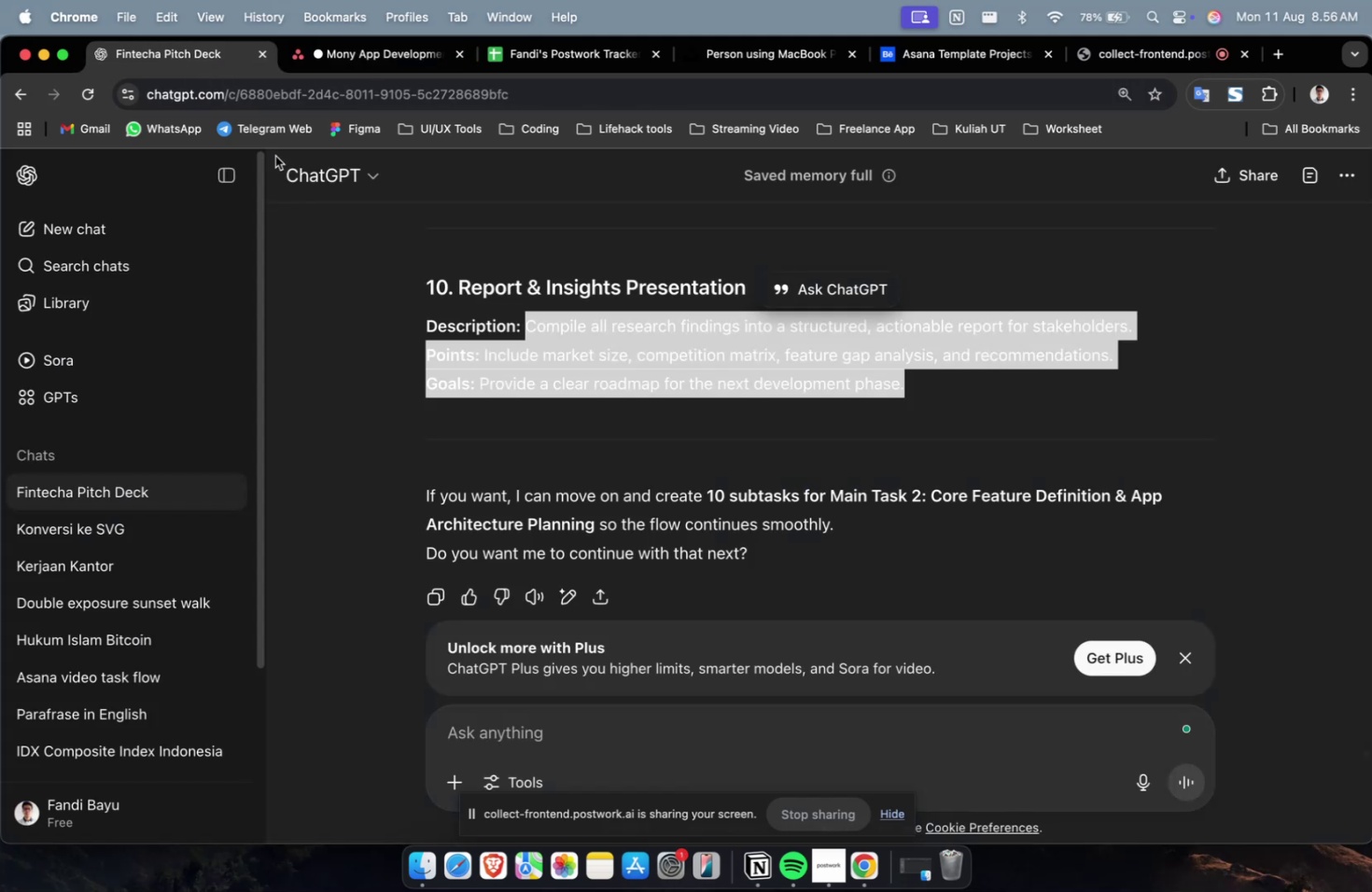 
scroll: coordinate [523, 367], scroll_direction: up, amount: 9.0
 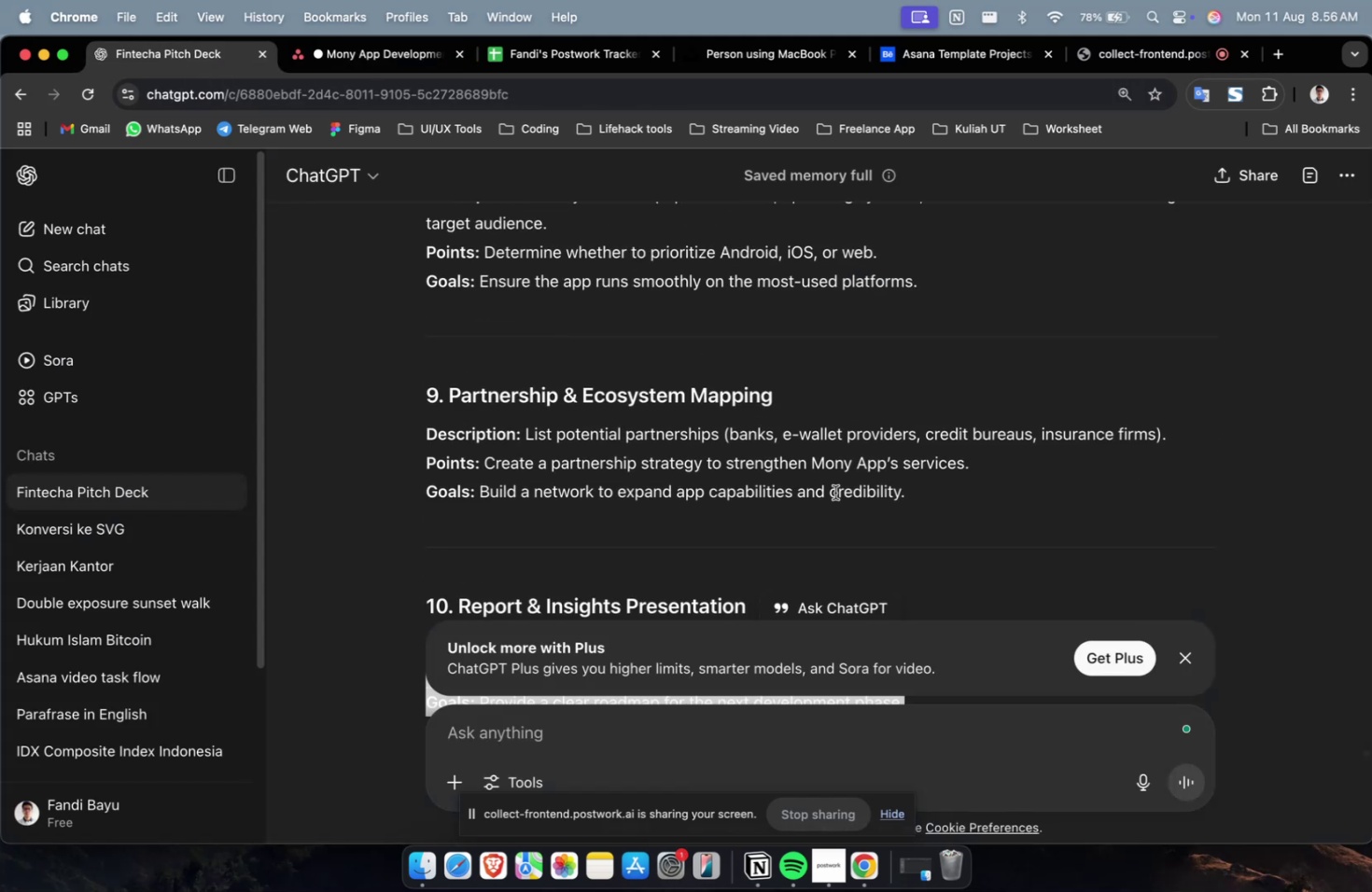 
left_click_drag(start_coordinate=[908, 497], to_coordinate=[525, 446])
 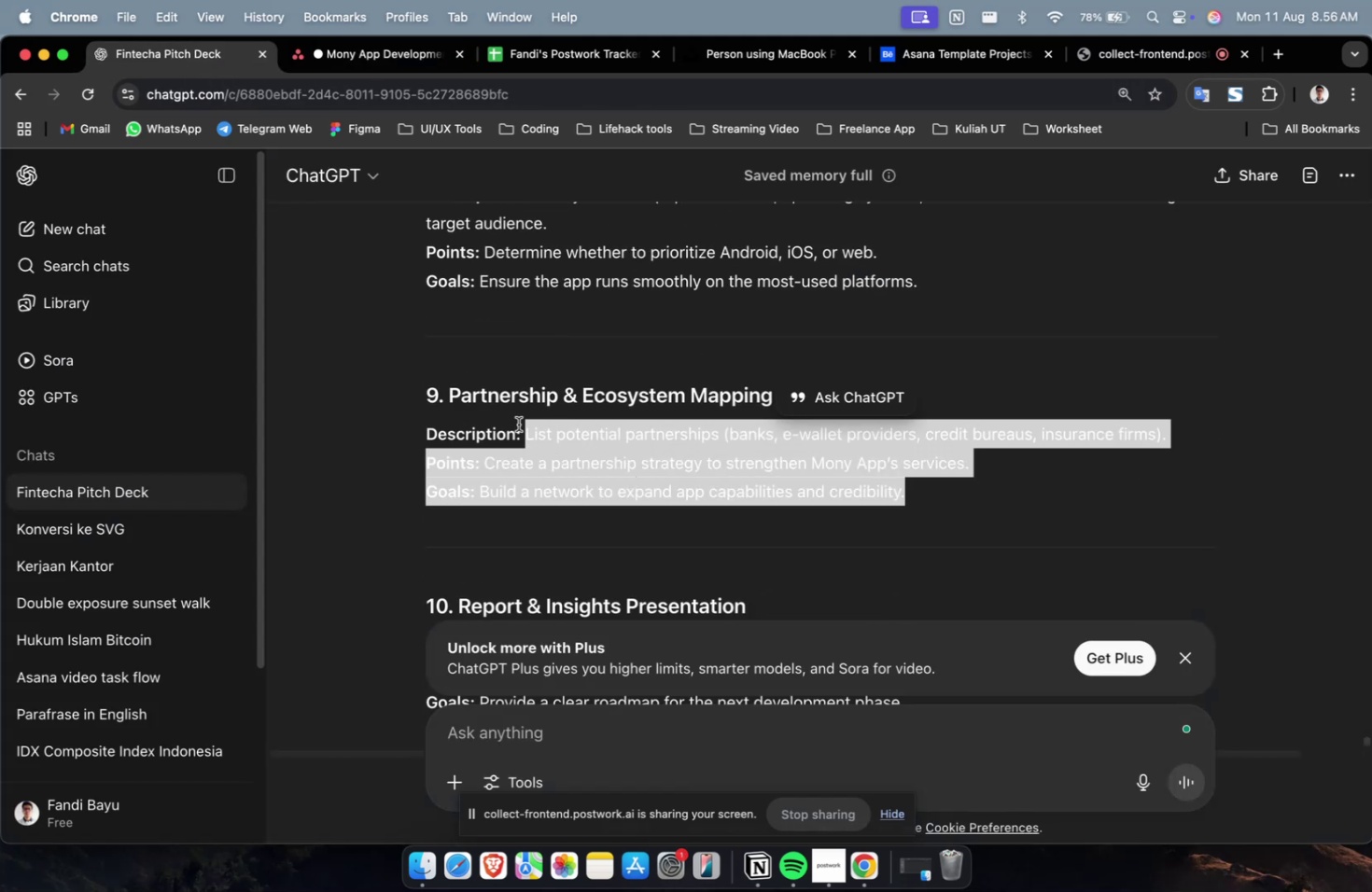 
key(Meta+C)
 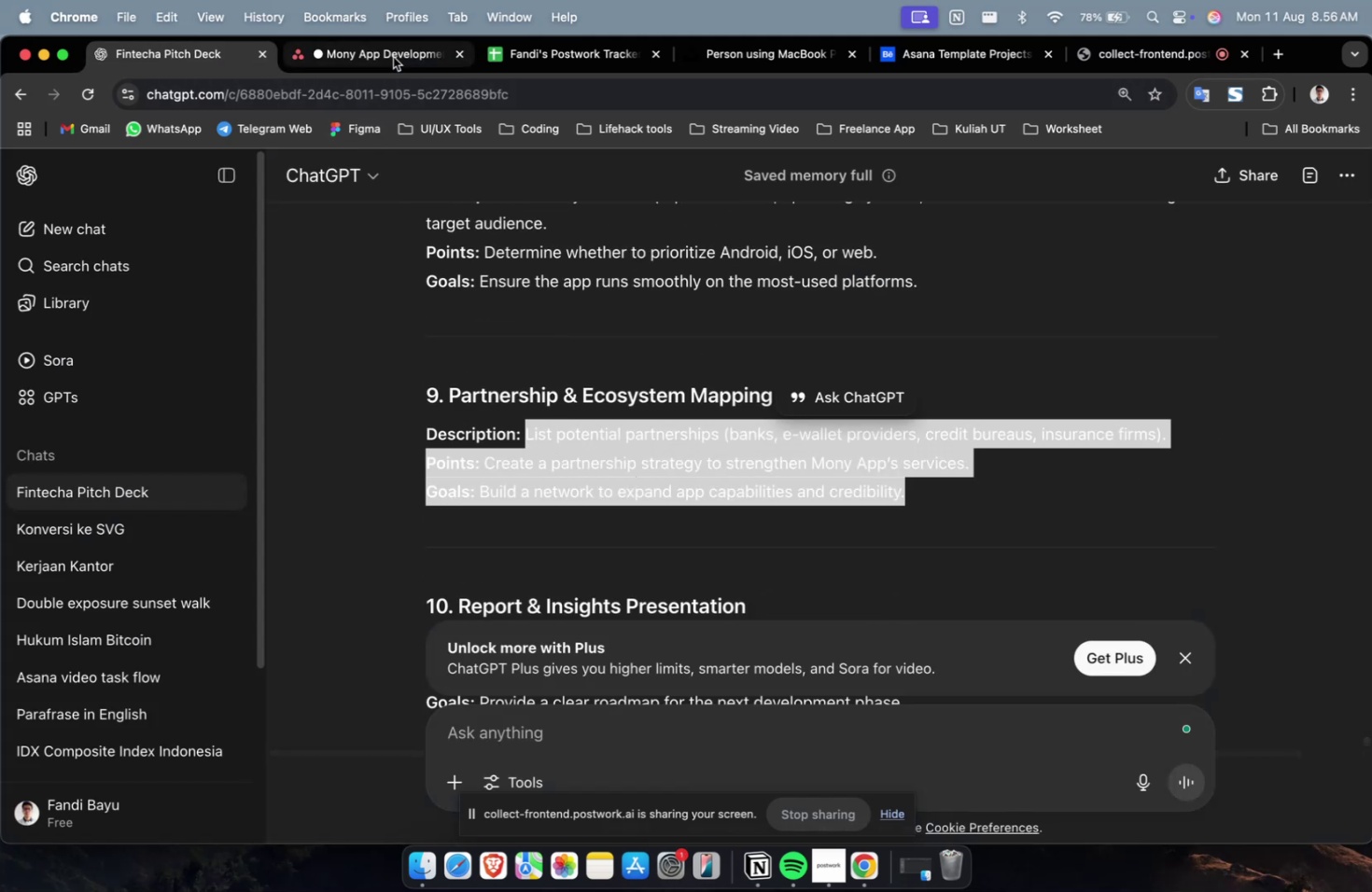 
left_click([393, 57])
 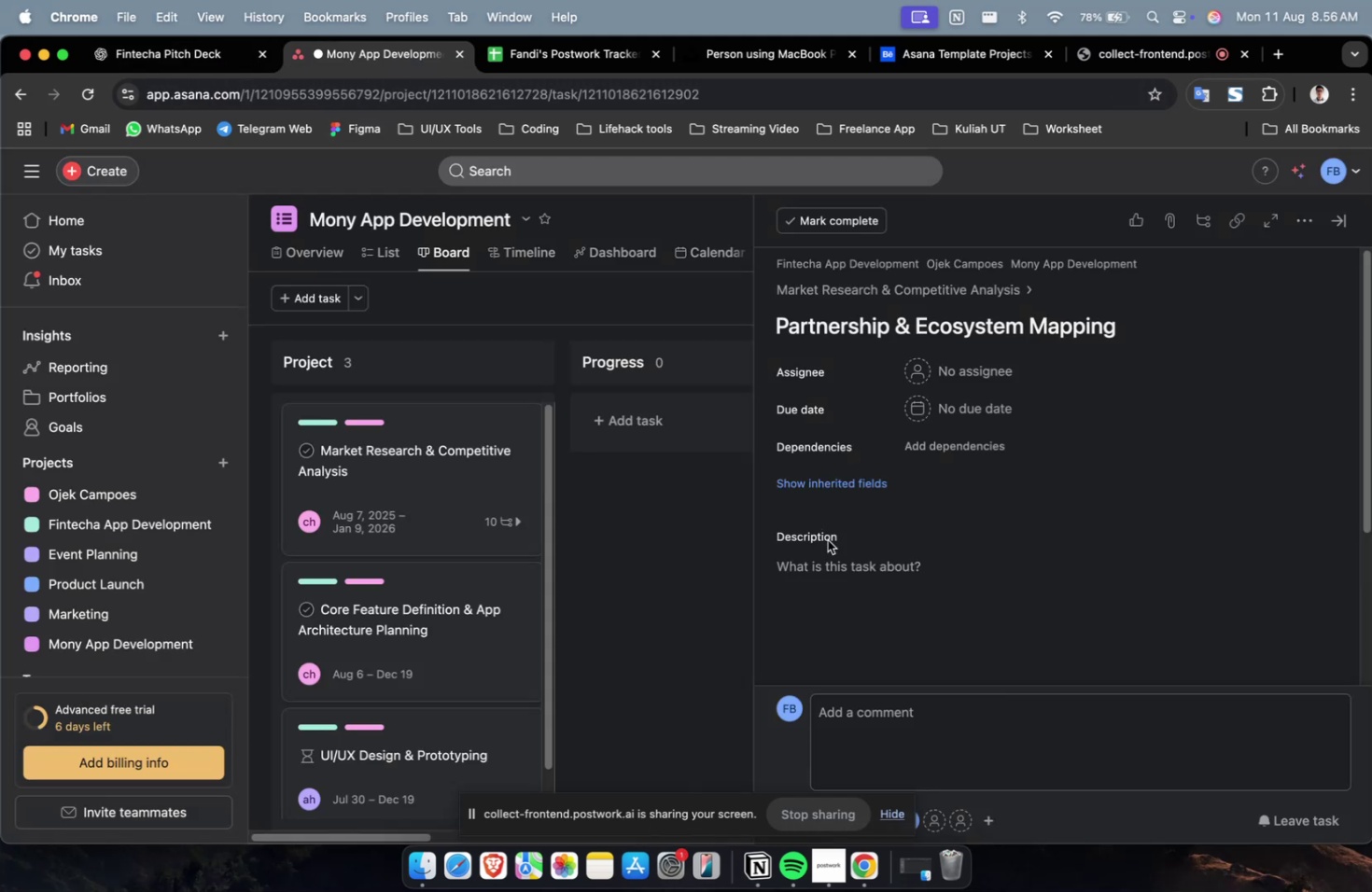 
key(Meta+CommandLeft)
 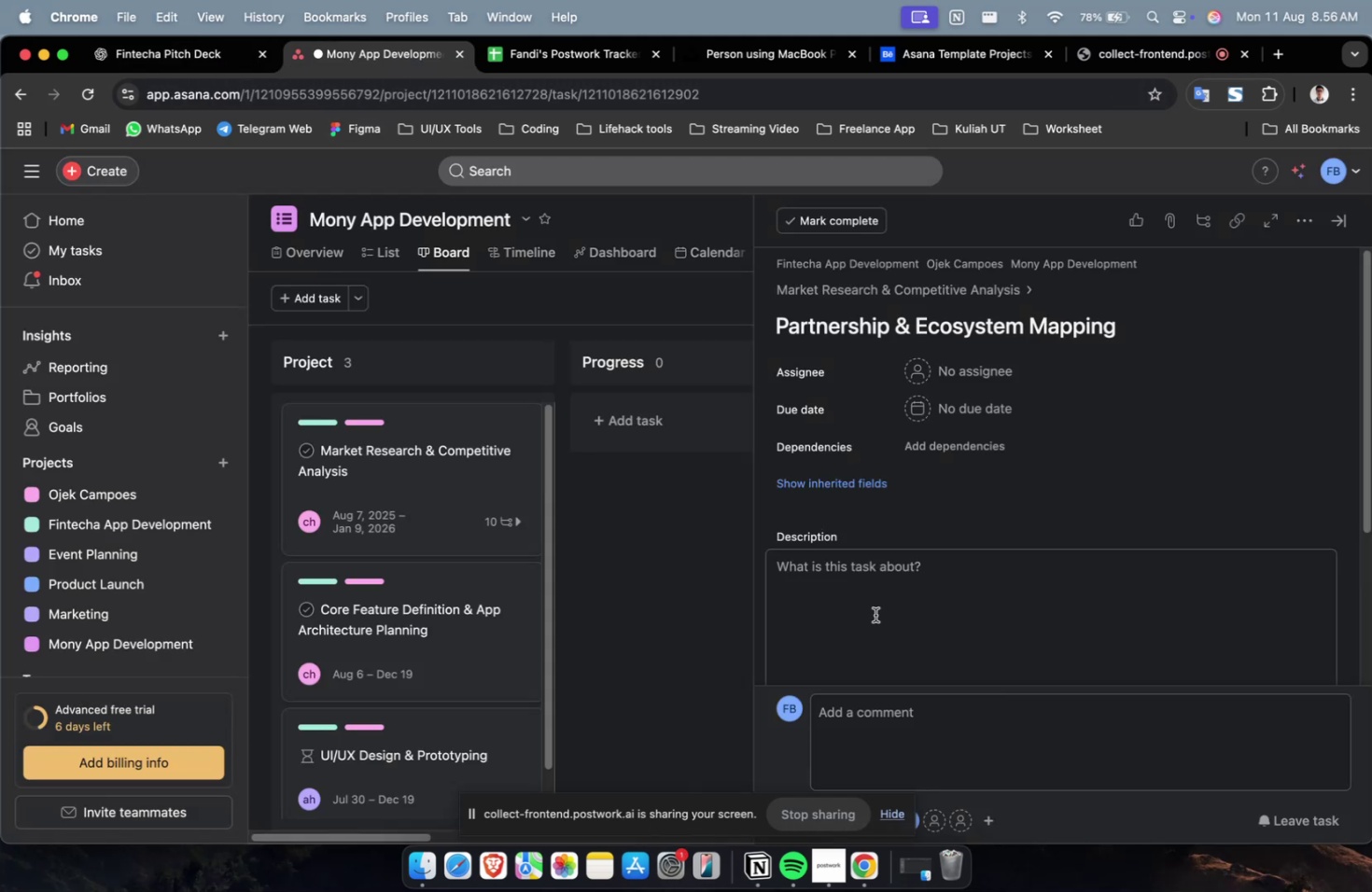 
double_click([876, 615])
 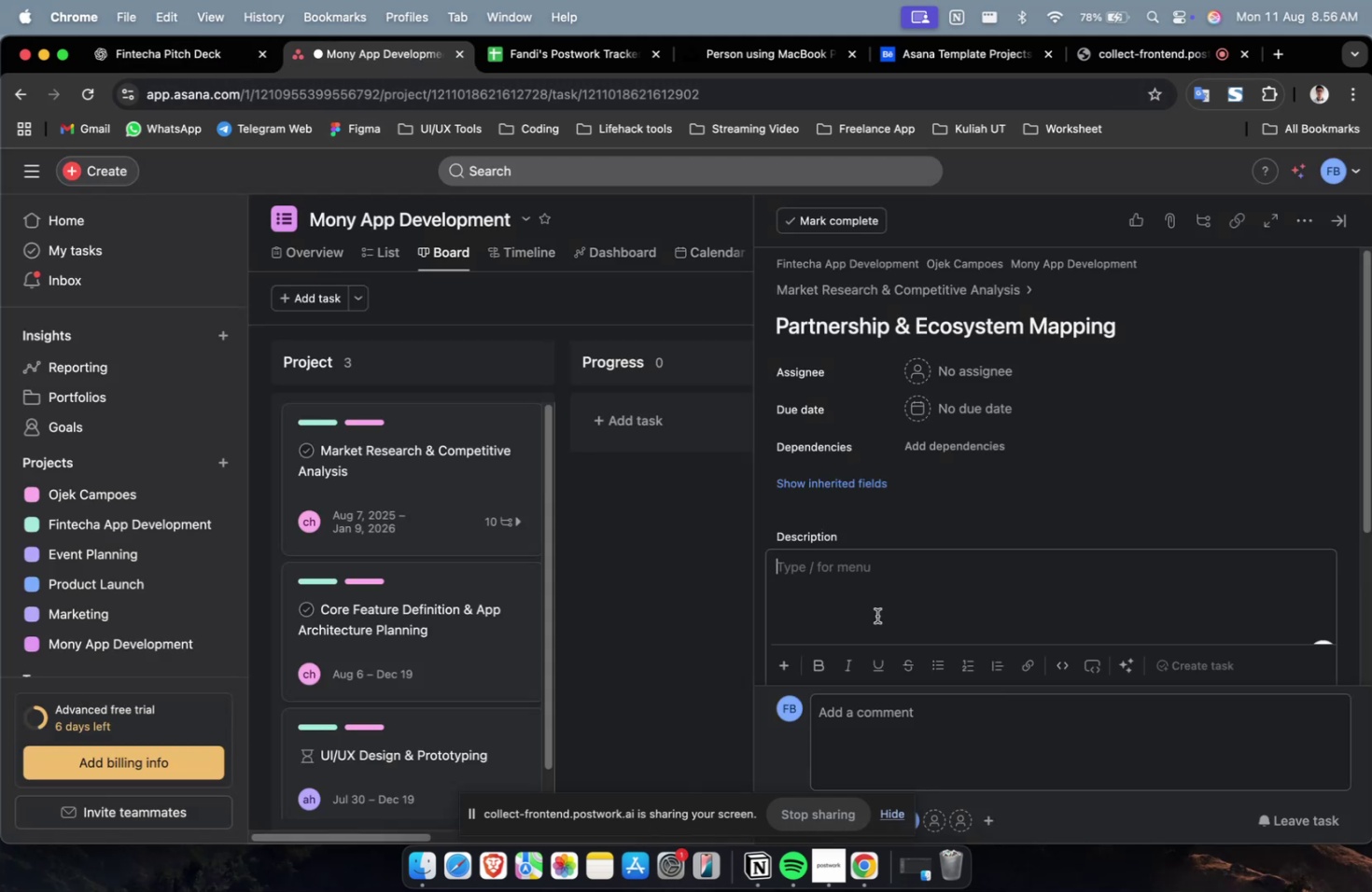 
key(Meta+V)
 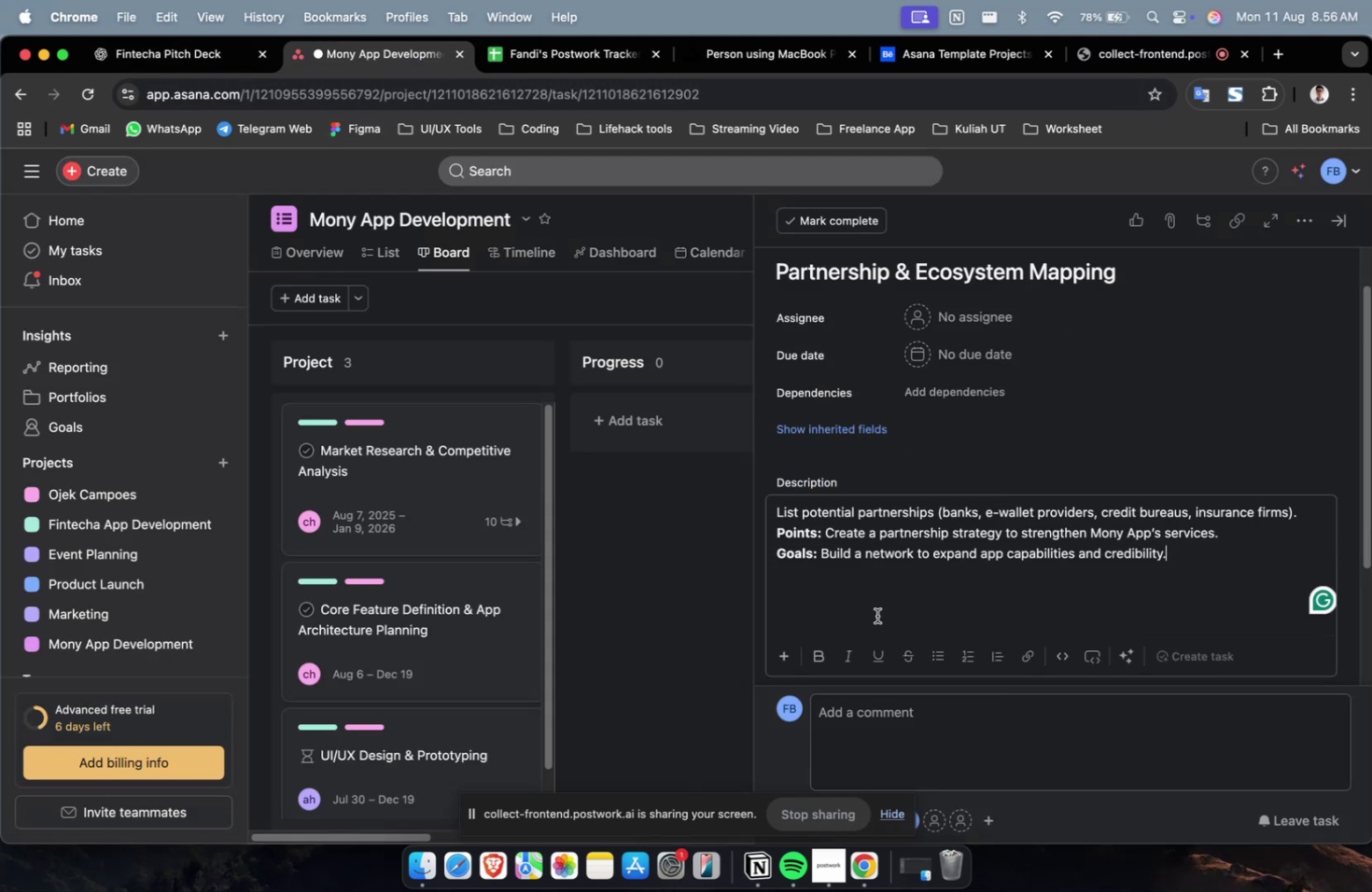 
scroll: coordinate [876, 615], scroll_direction: up, amount: 13.0
 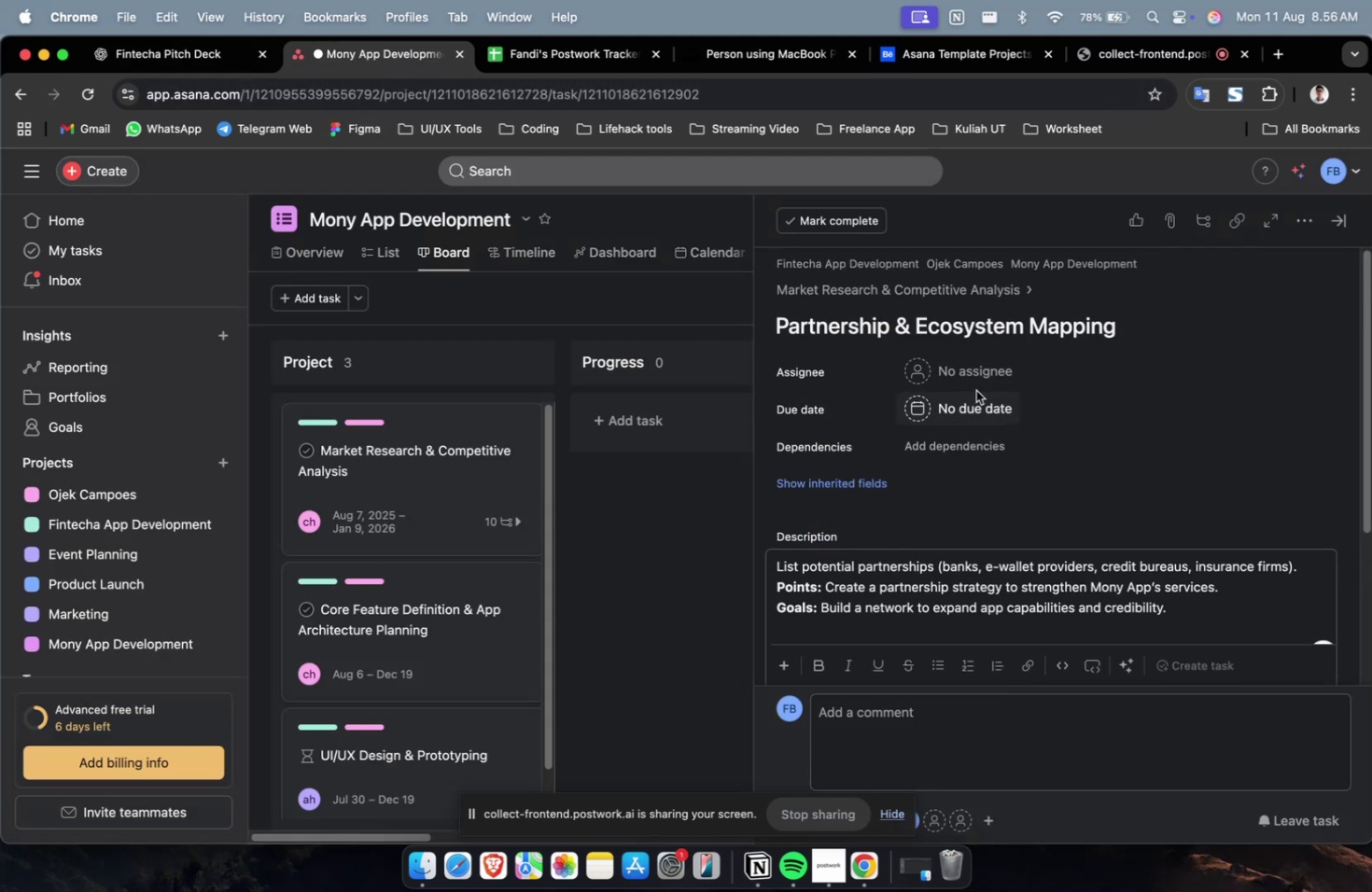 
left_click([980, 370])
 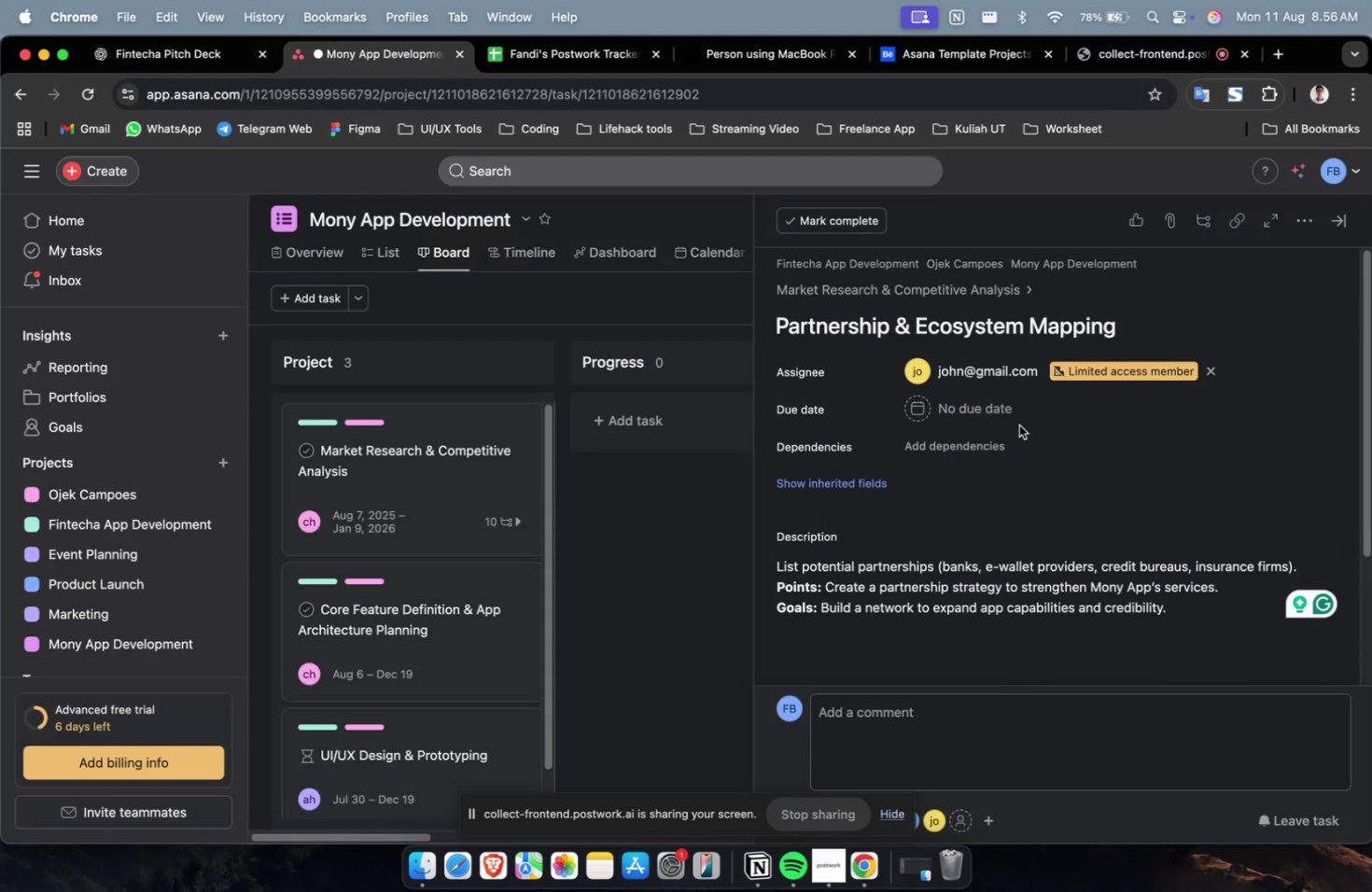 
triple_click([999, 373])
 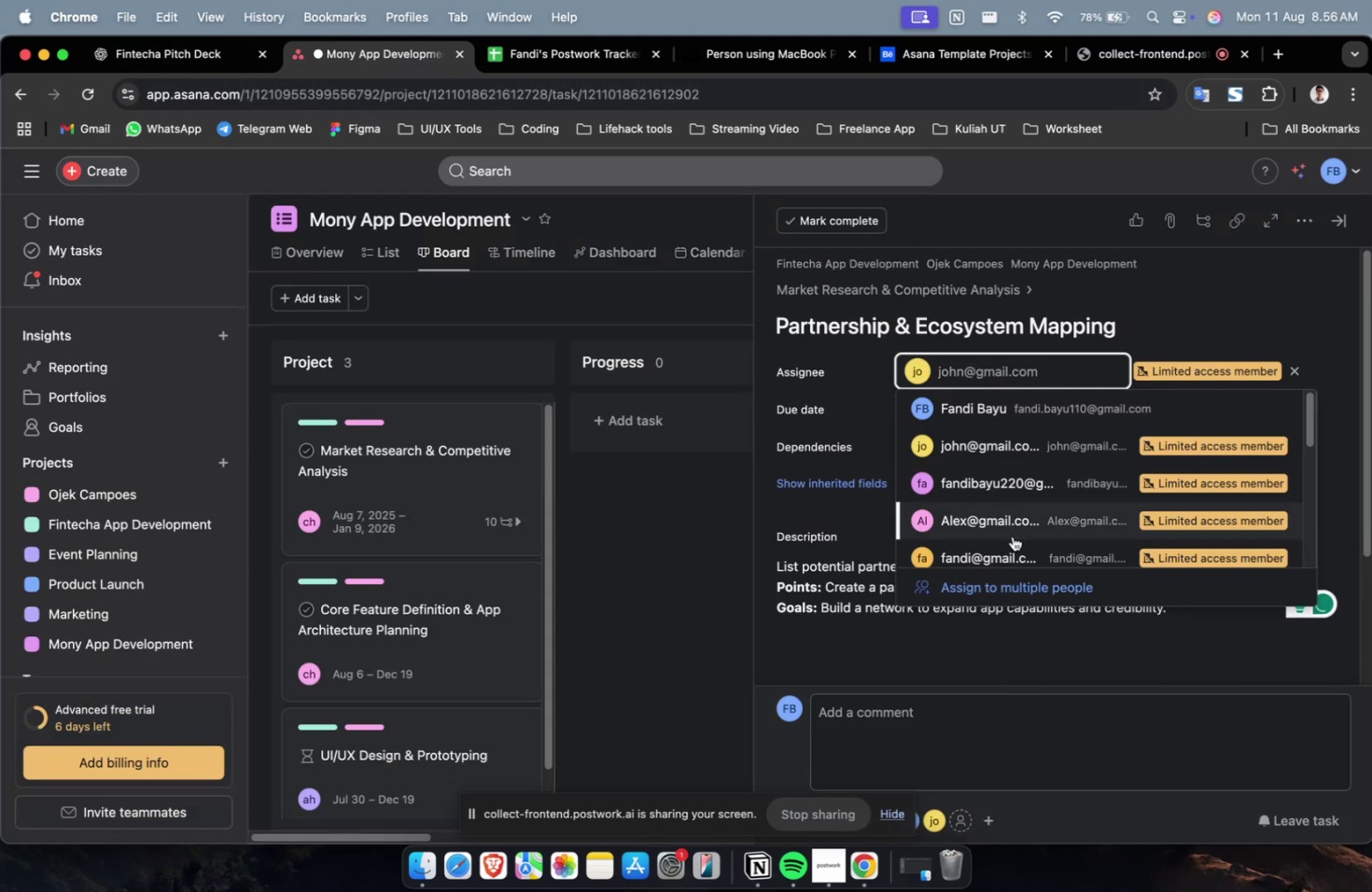 
left_click([1011, 541])
 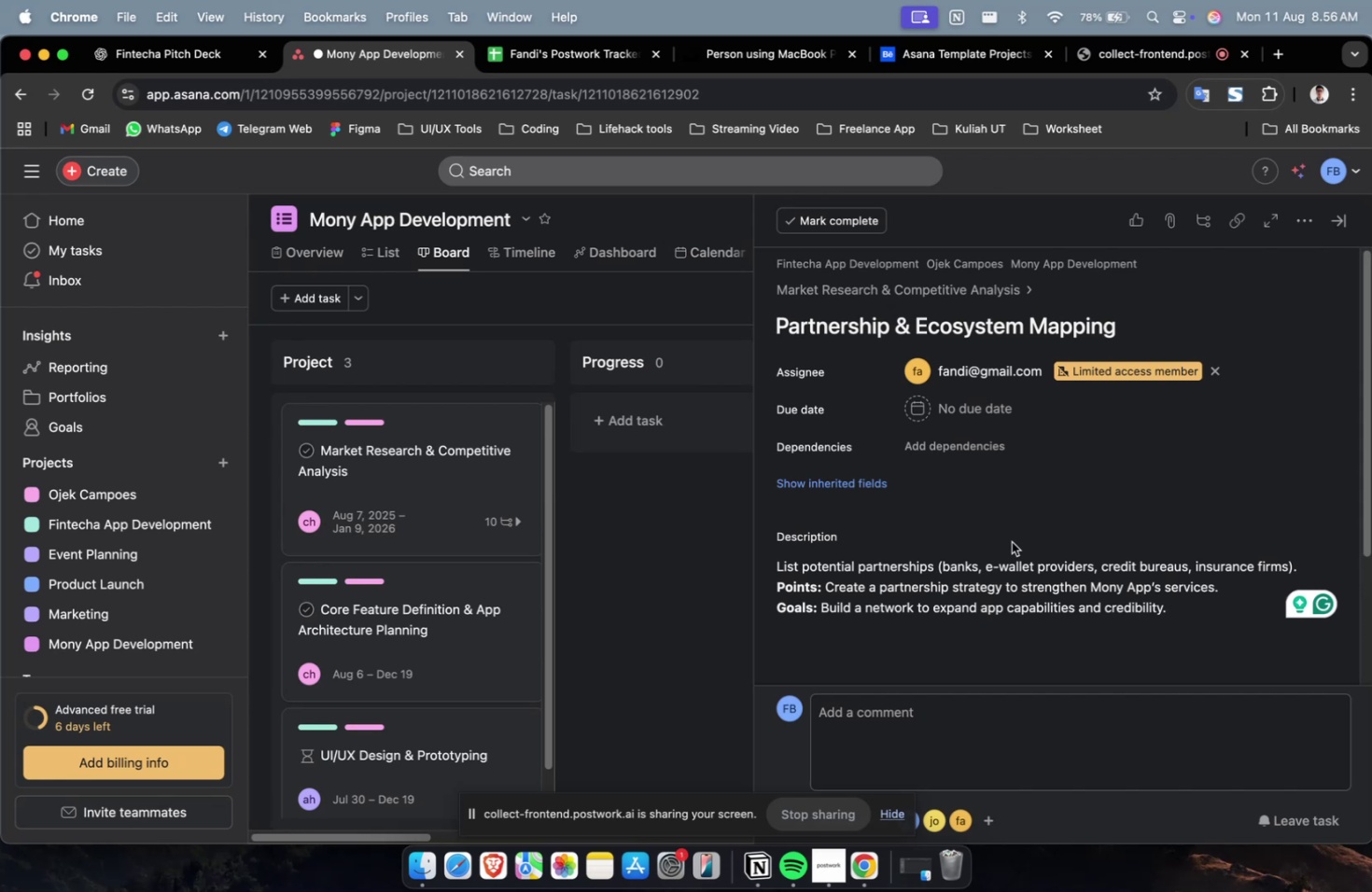 
left_click([961, 408])
 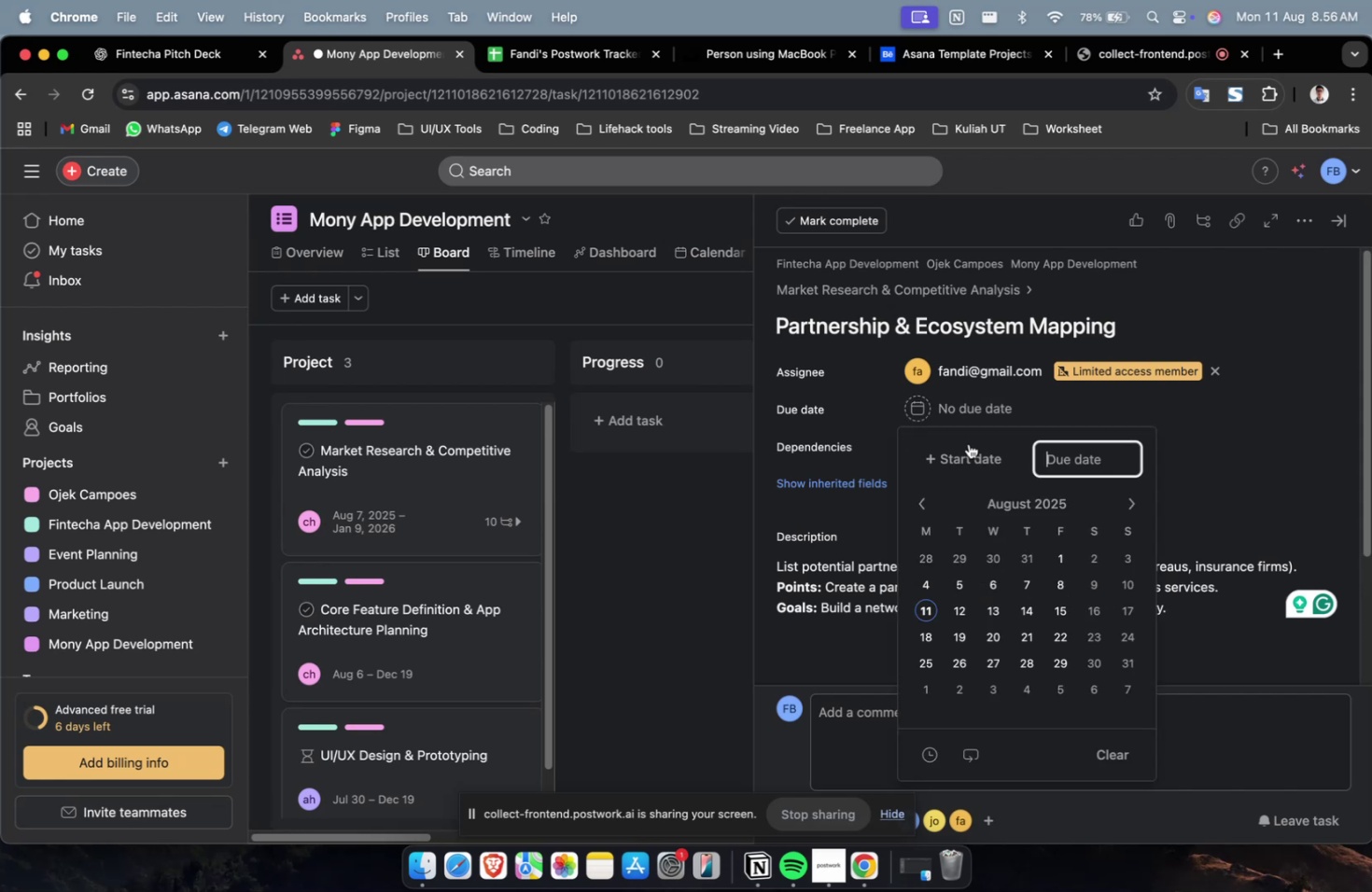 
double_click([964, 460])
 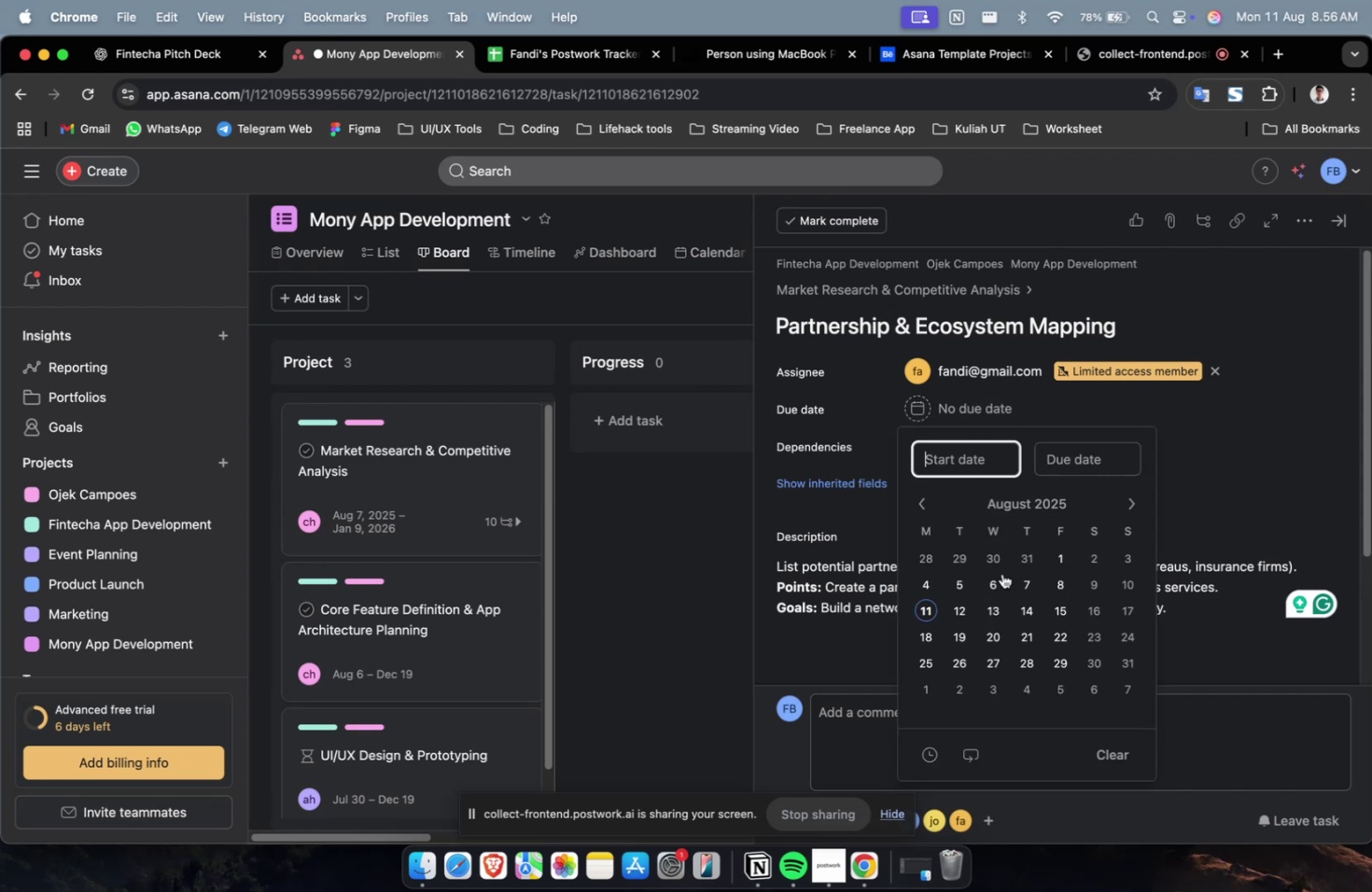 
triple_click([995, 583])
 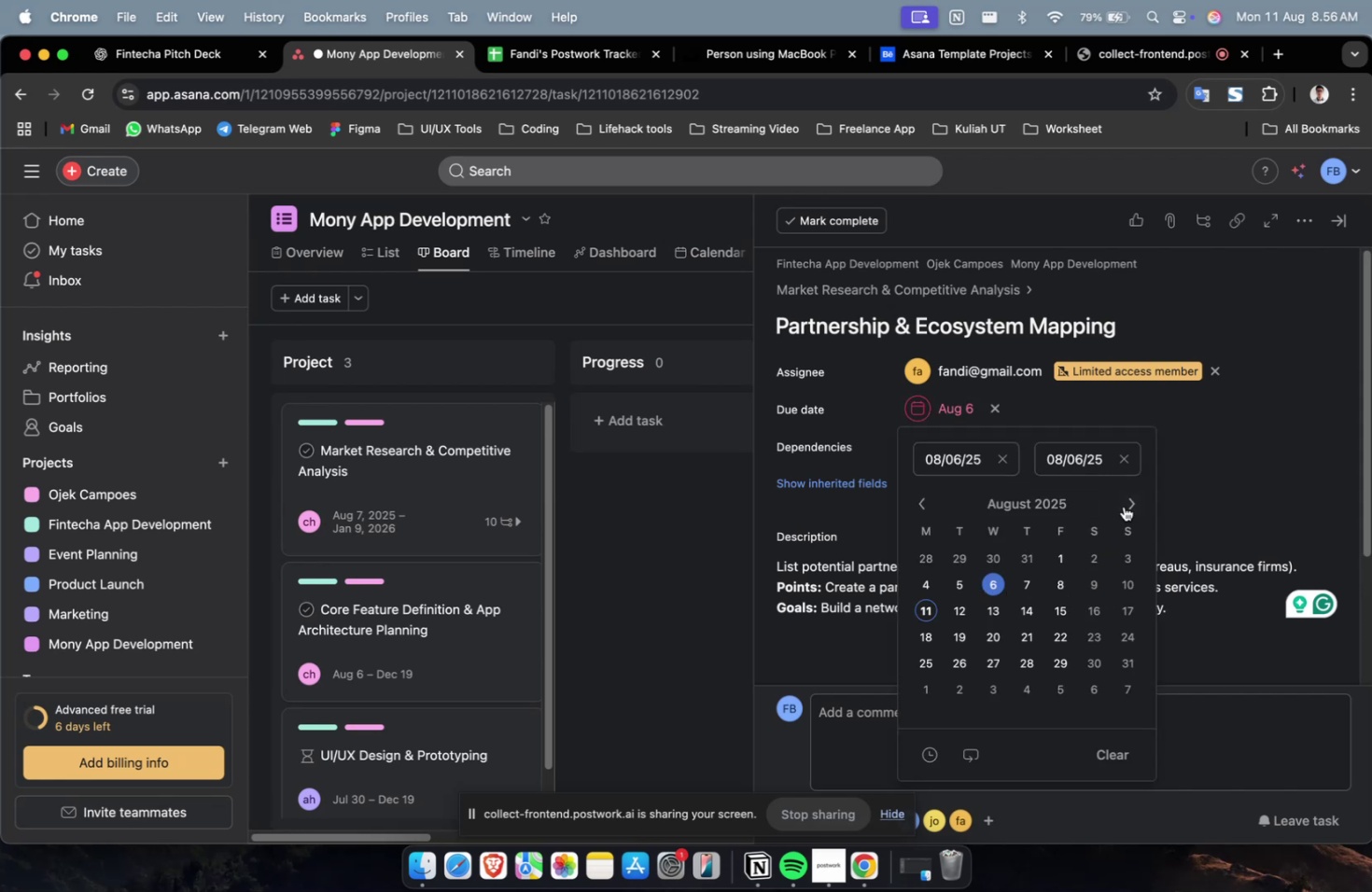 
double_click([1123, 506])
 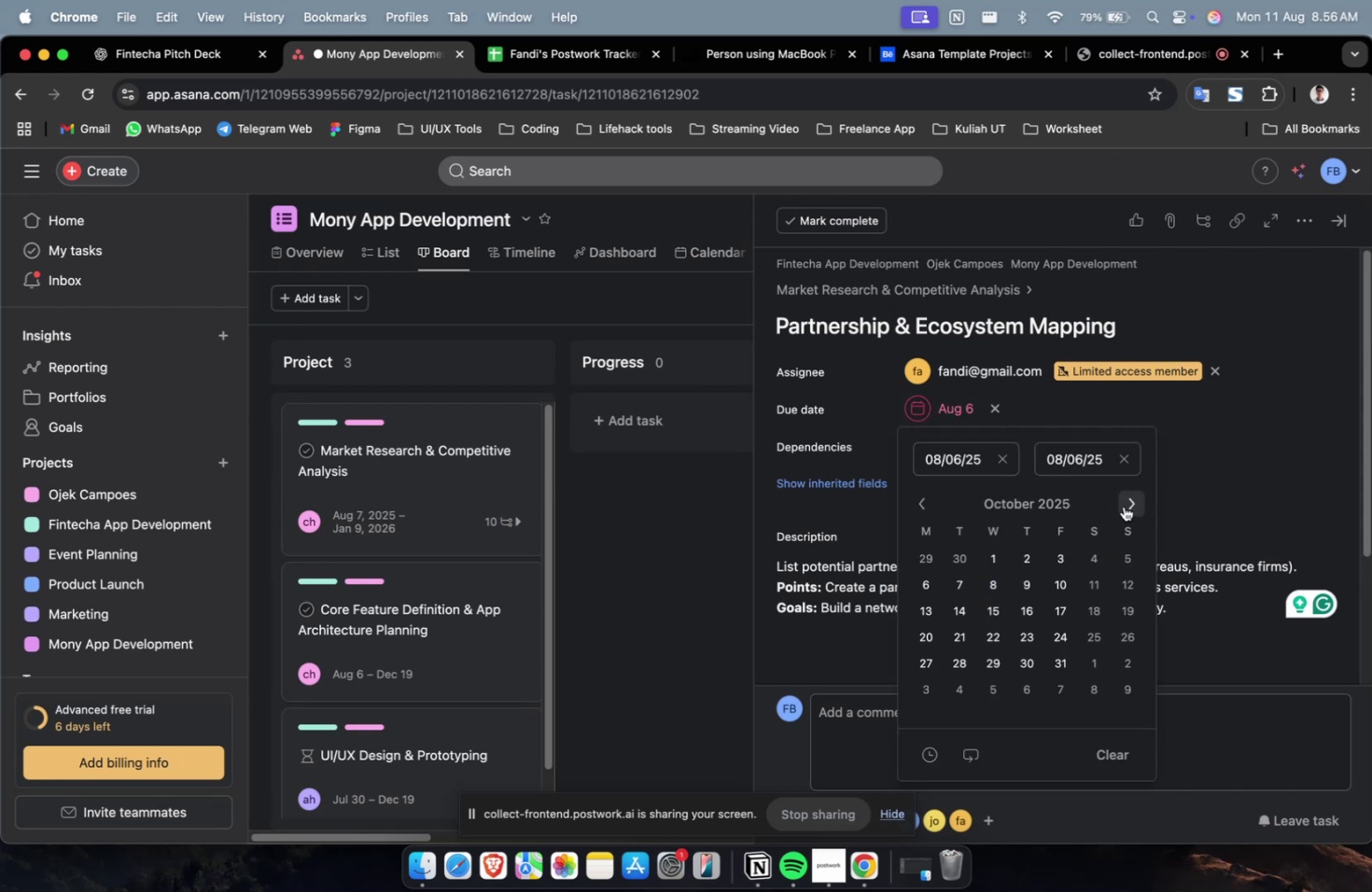 
triple_click([1123, 506])
 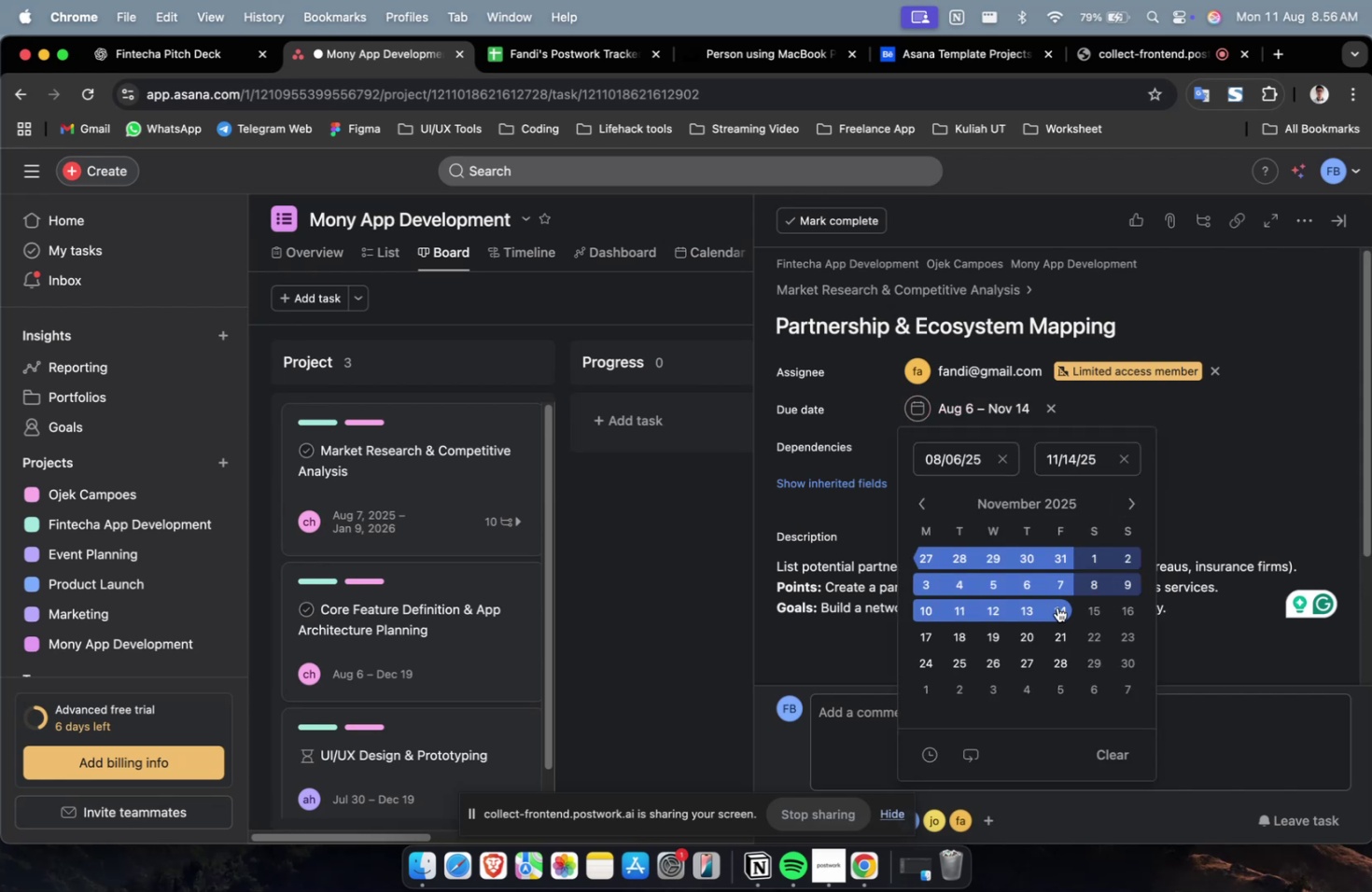 
double_click([1174, 467])
 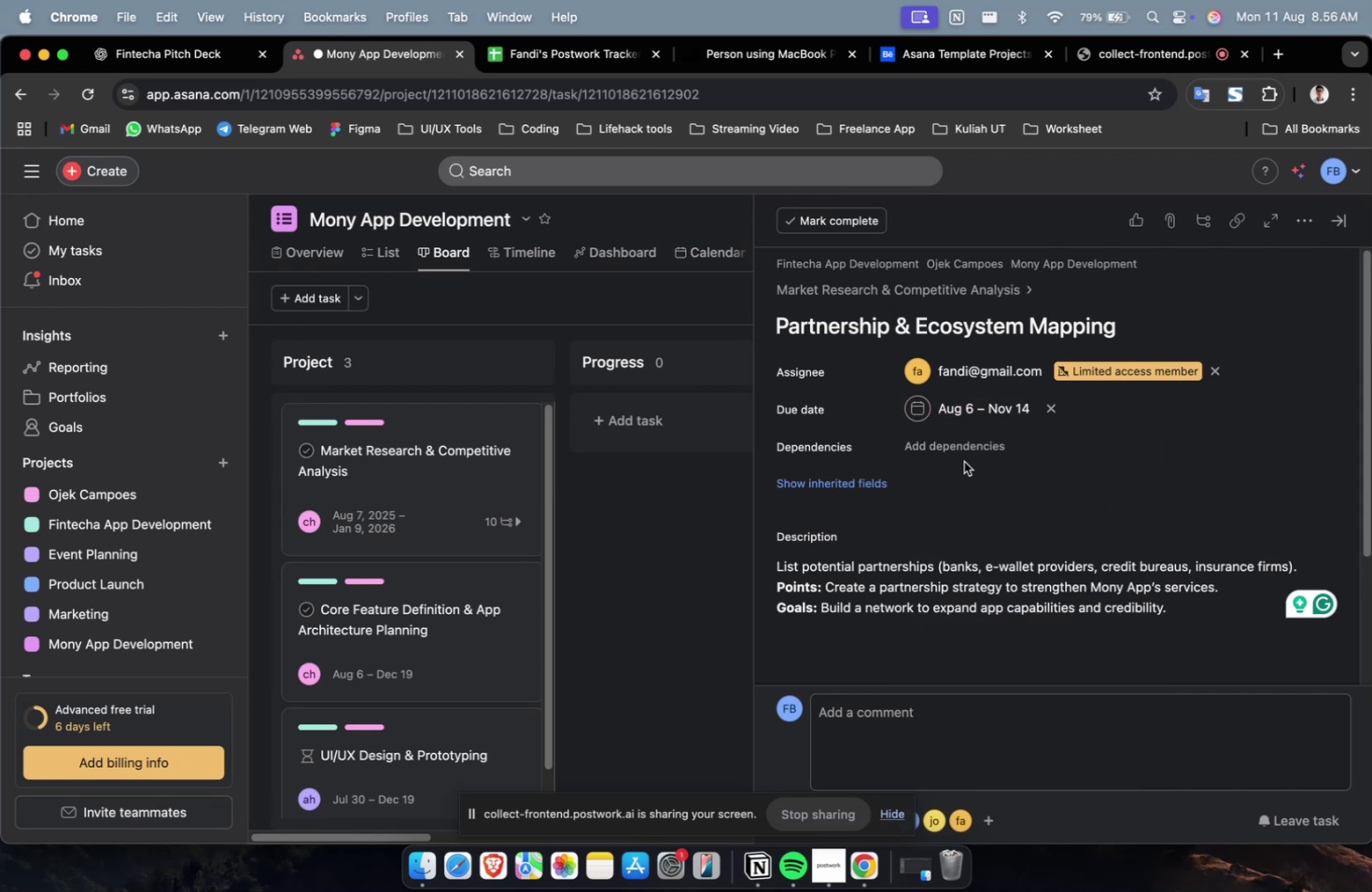 
triple_click([962, 451])
 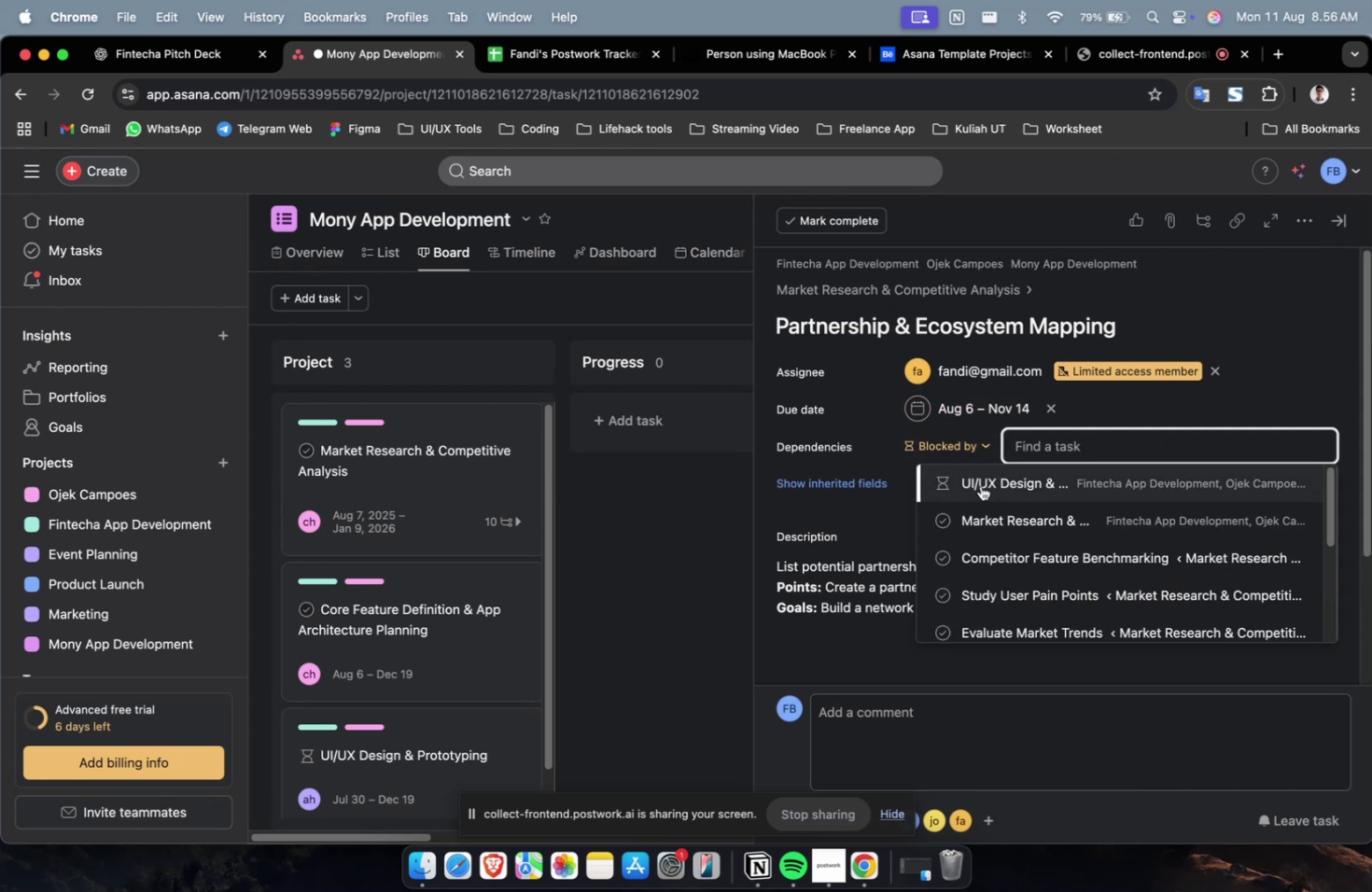 
left_click([983, 484])
 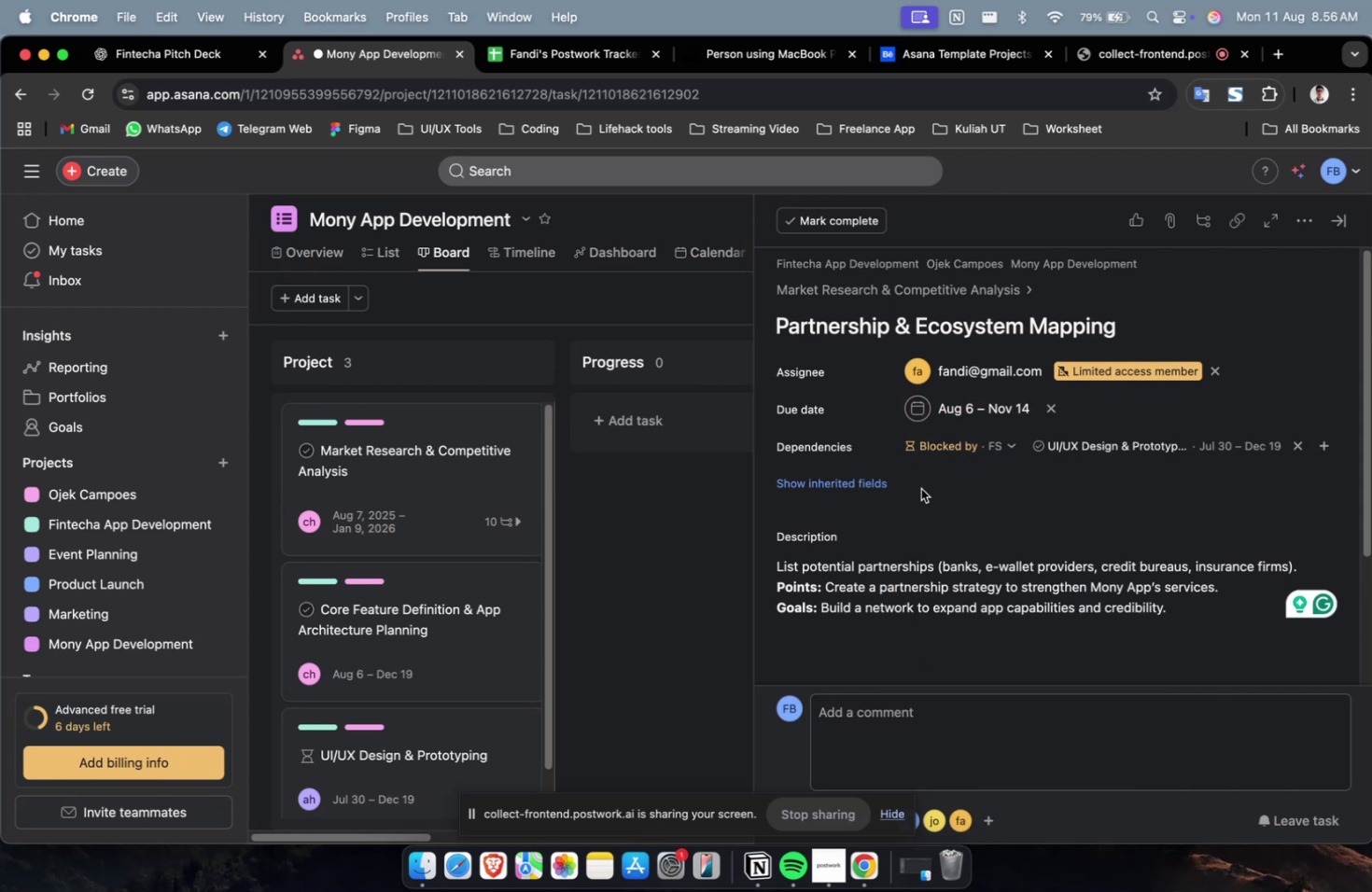 
double_click([862, 486])
 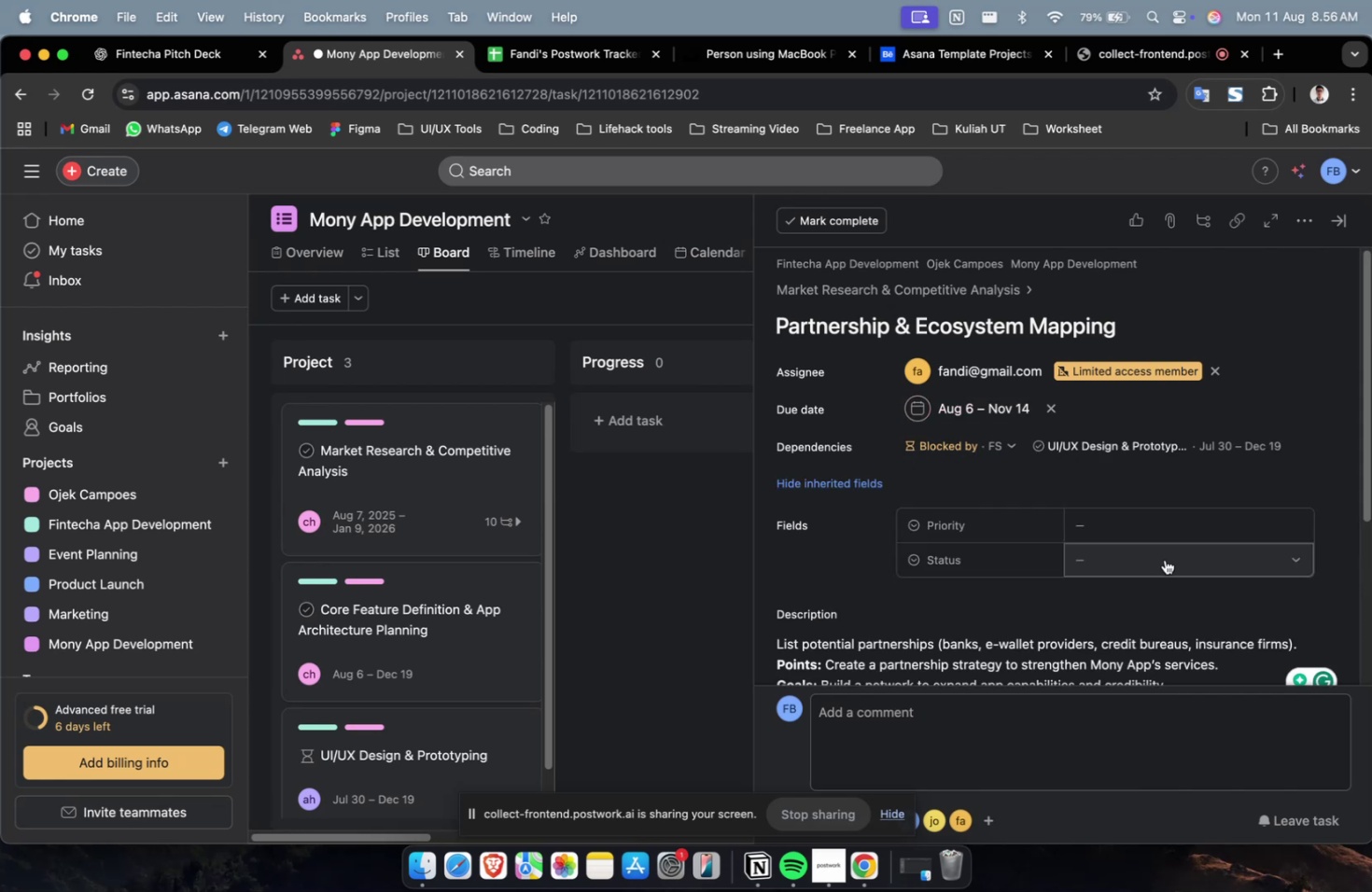 
triple_click([1165, 560])
 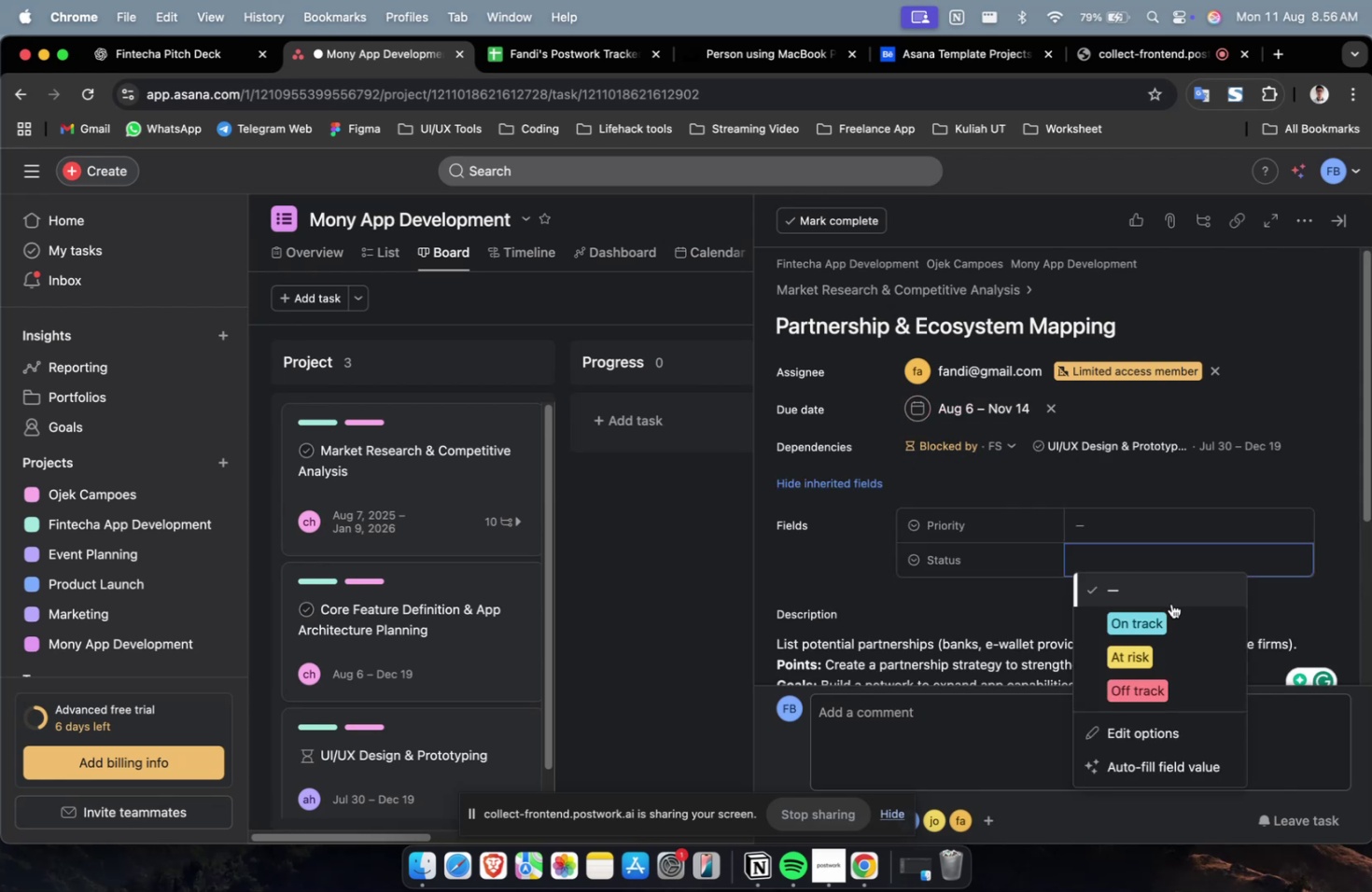 
left_click([1167, 612])
 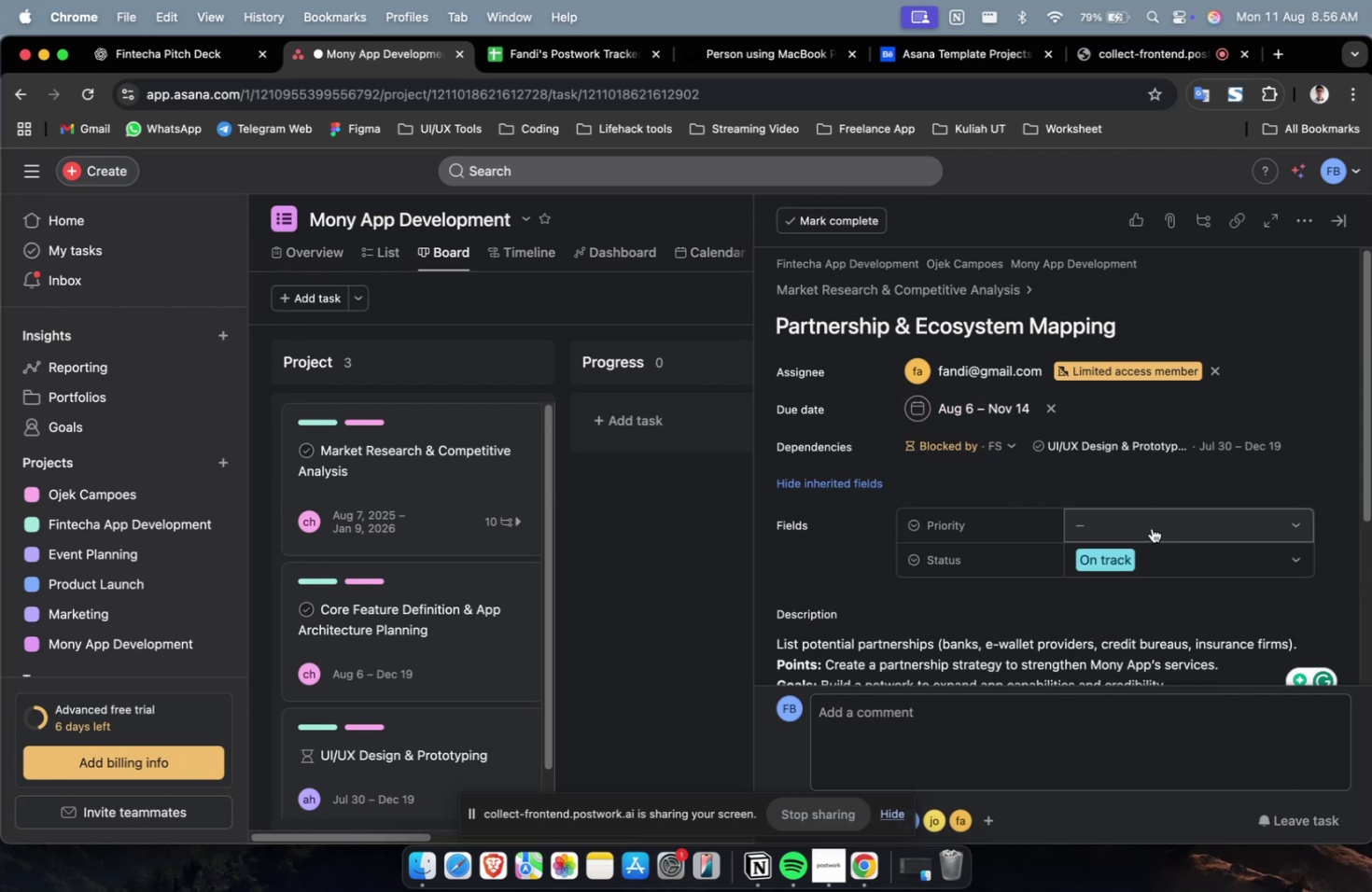 
double_click([1151, 527])
 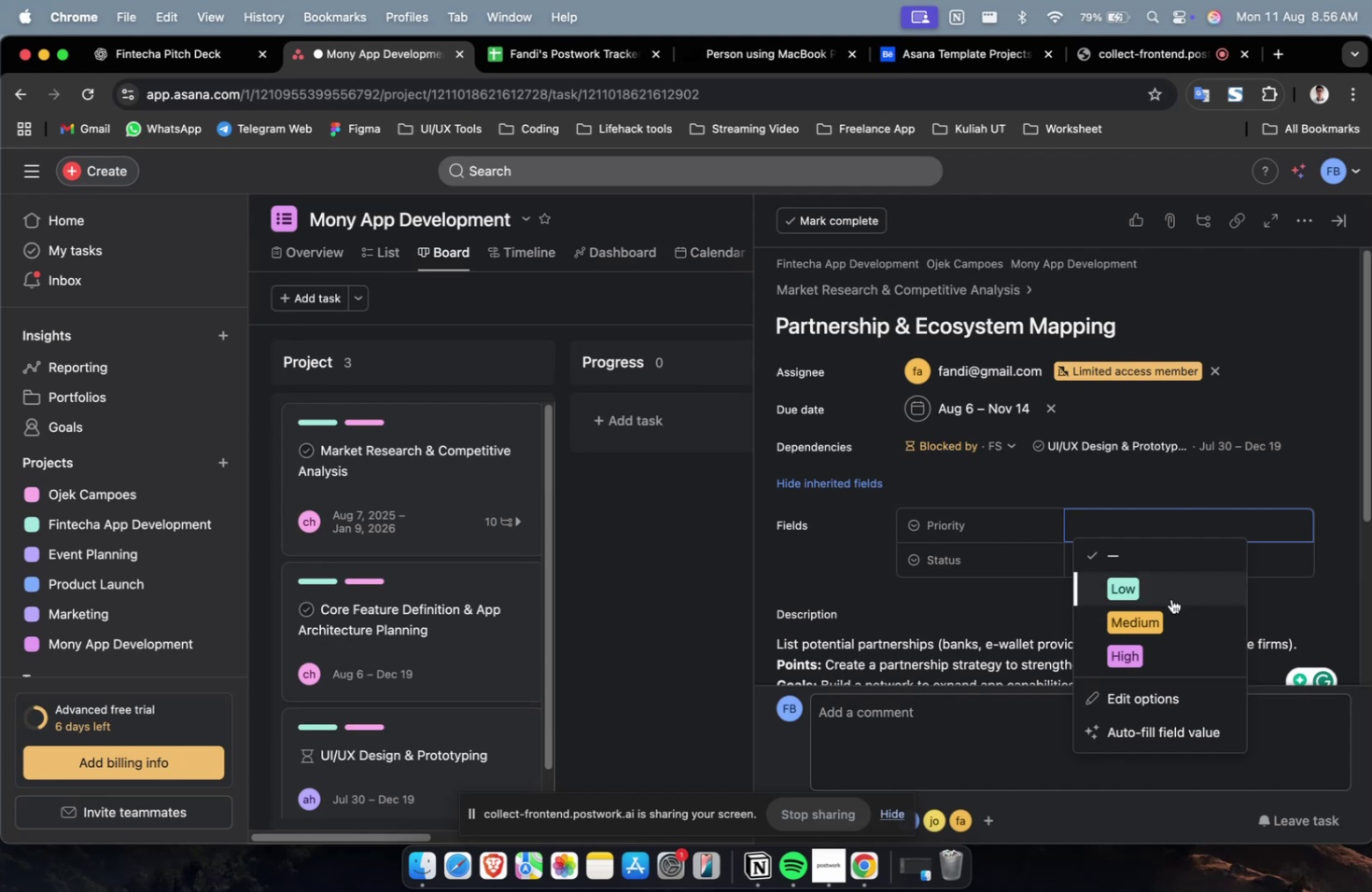 
left_click([1170, 610])
 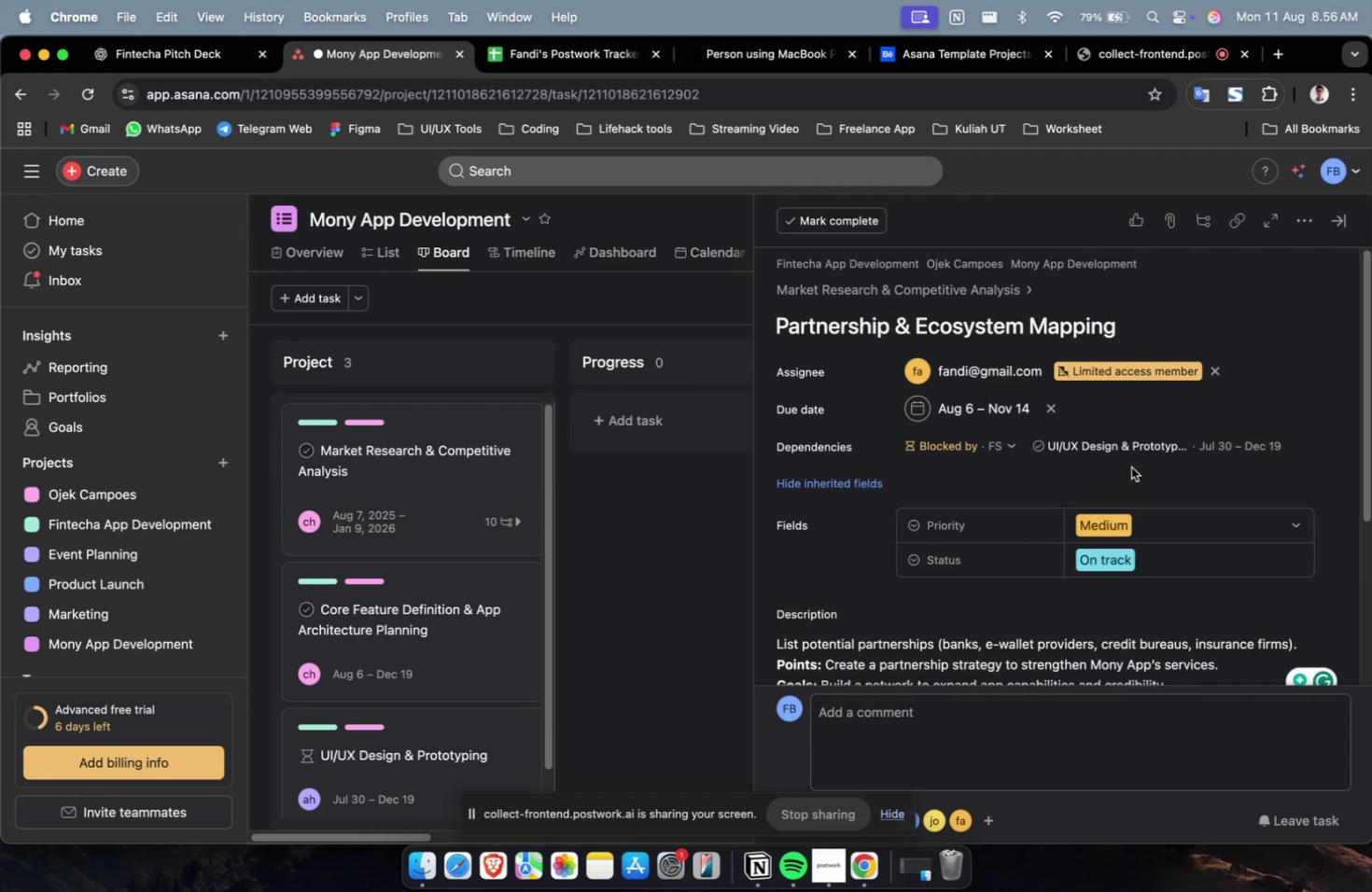 
left_click([1124, 454])
 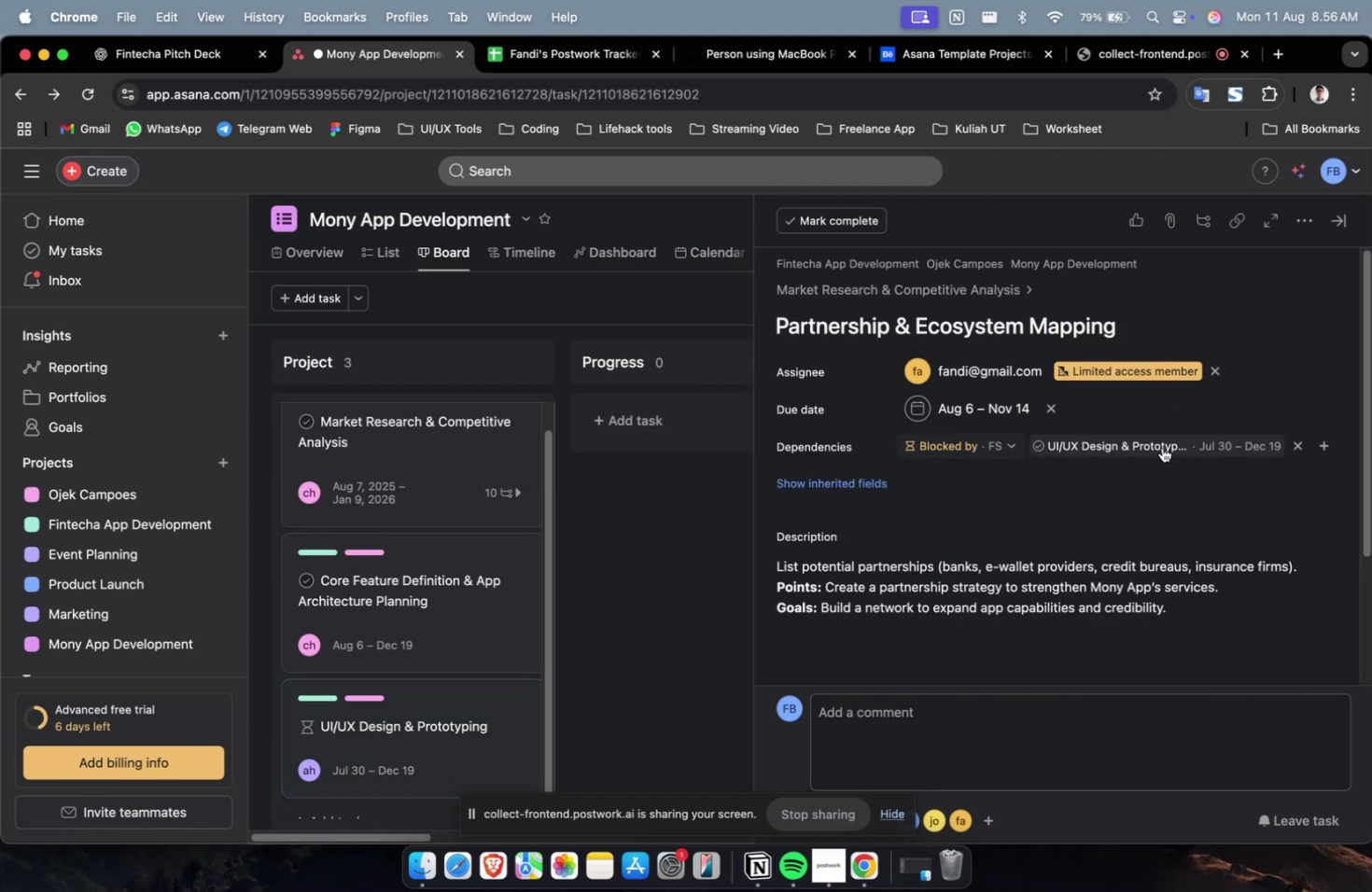 
left_click([1292, 446])
 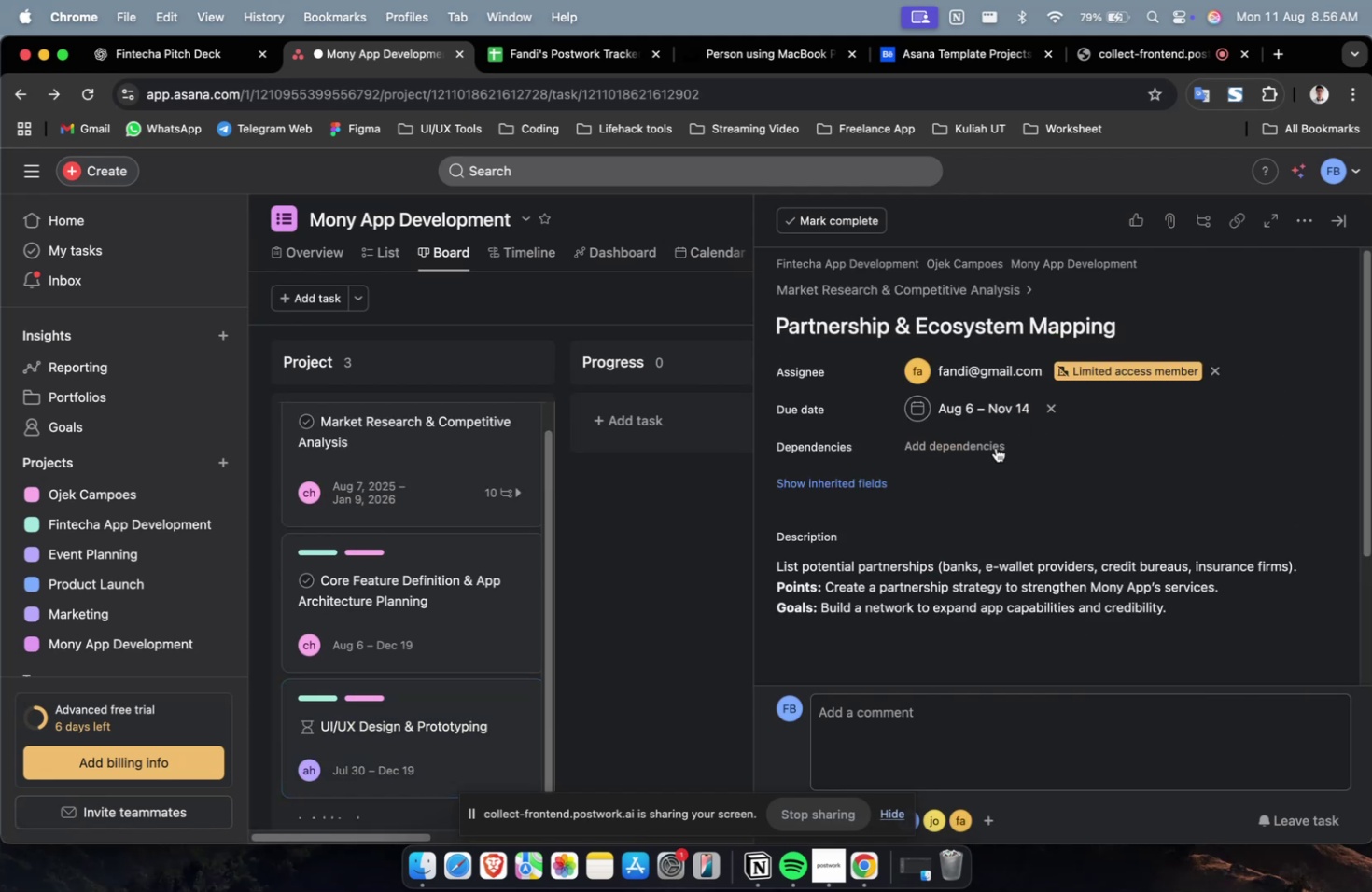 
double_click([973, 447])
 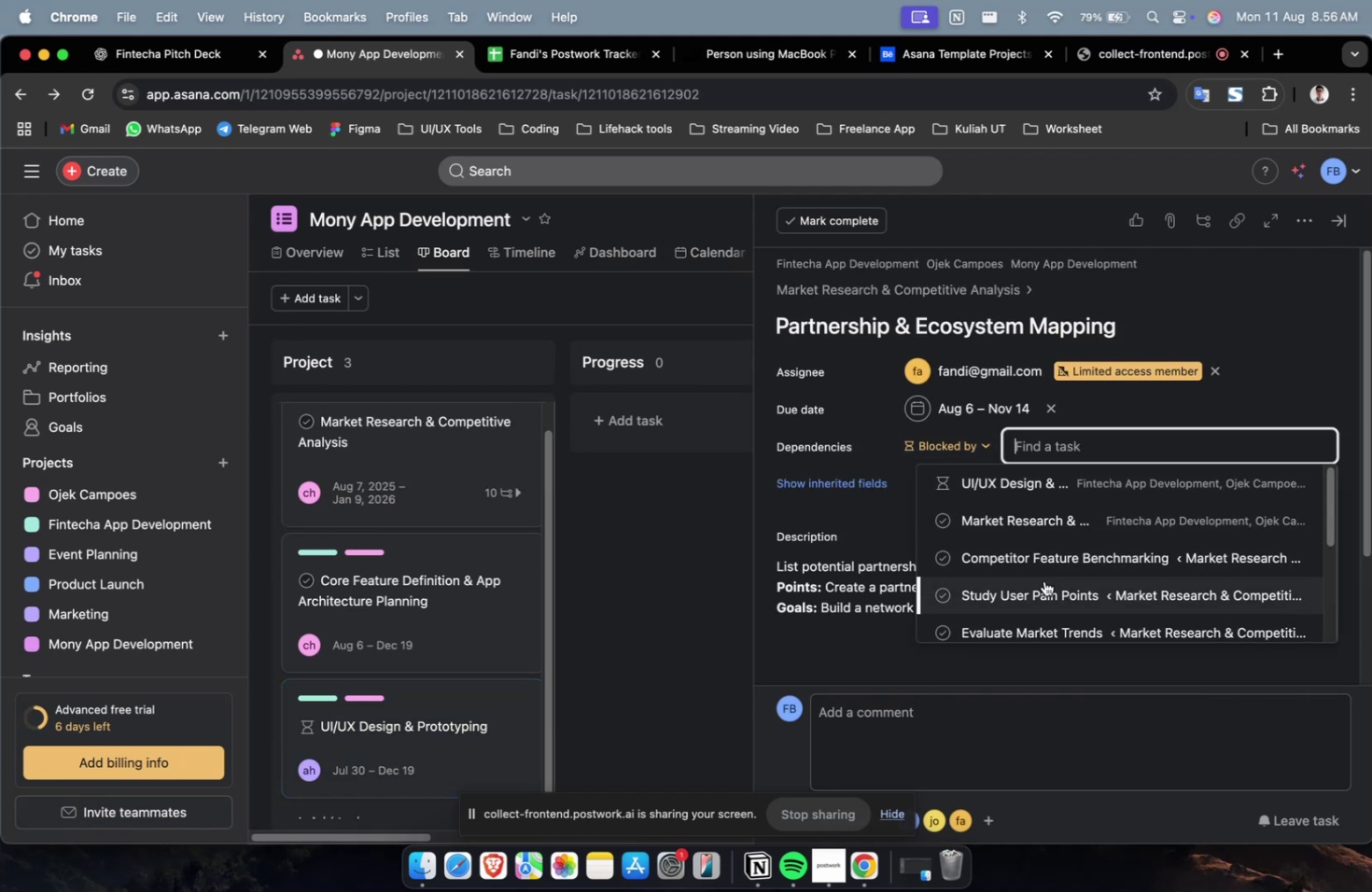 
left_click([1043, 580])
 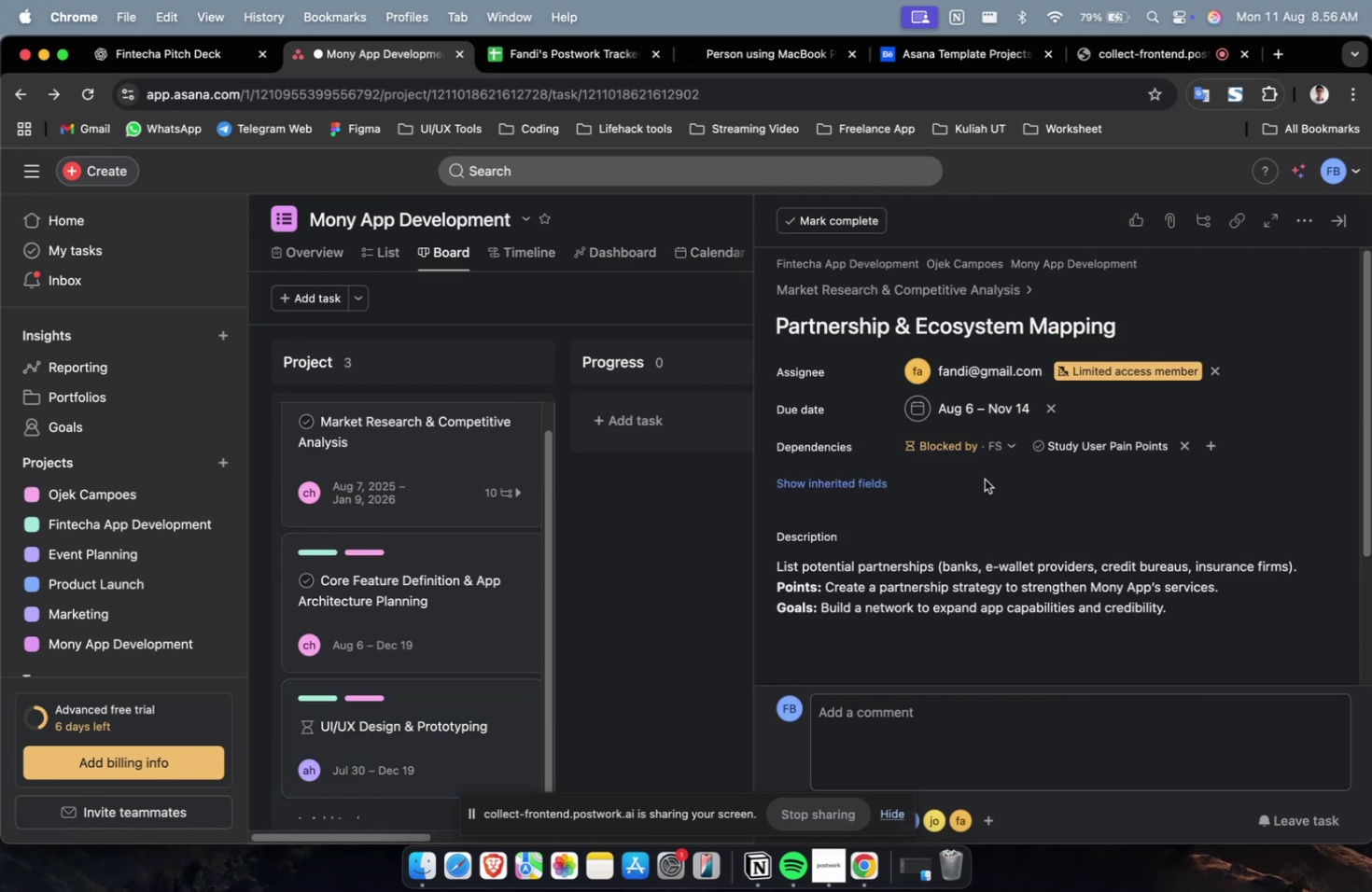 
left_click([947, 453])
 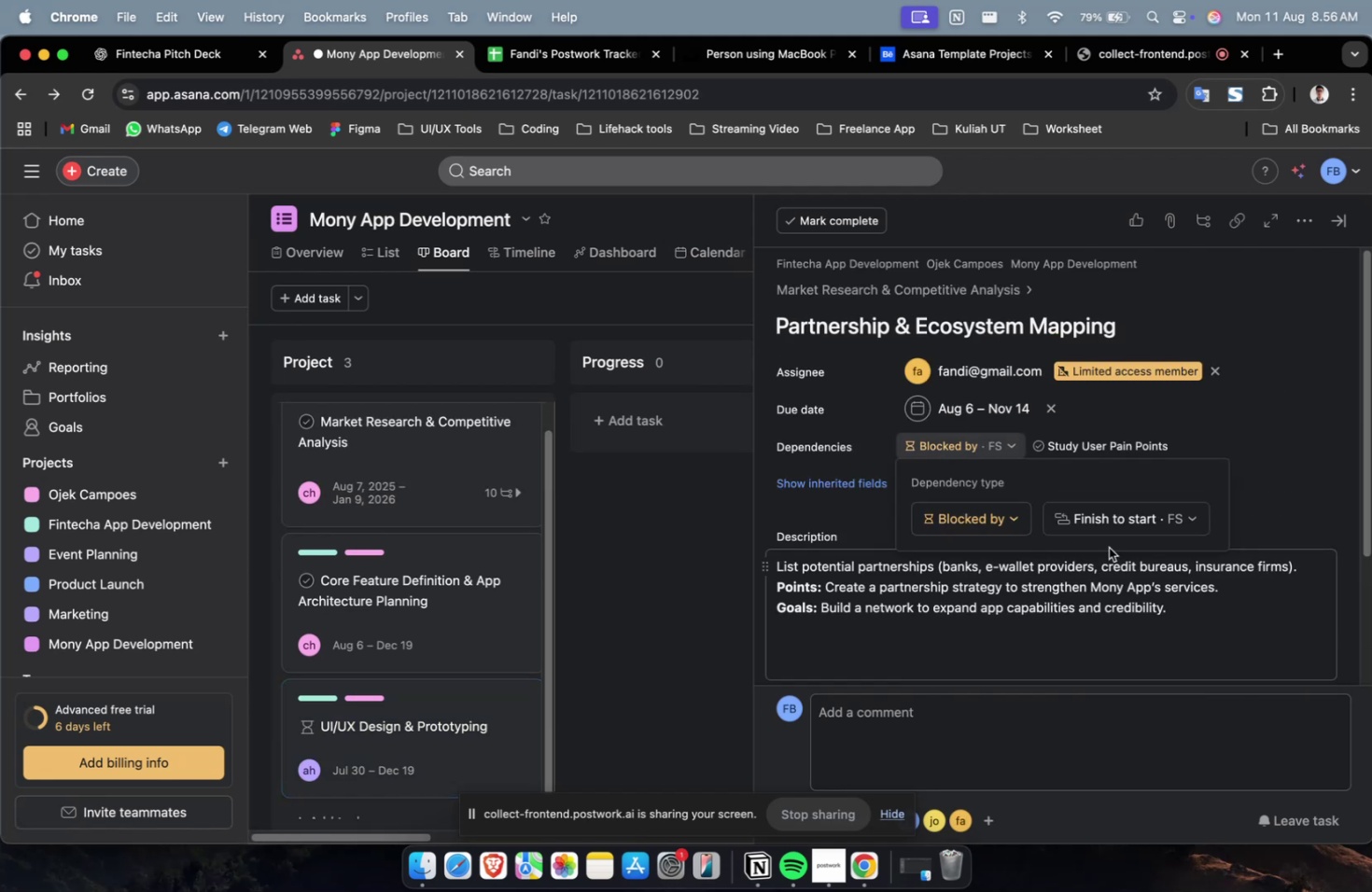 
left_click([1326, 473])
 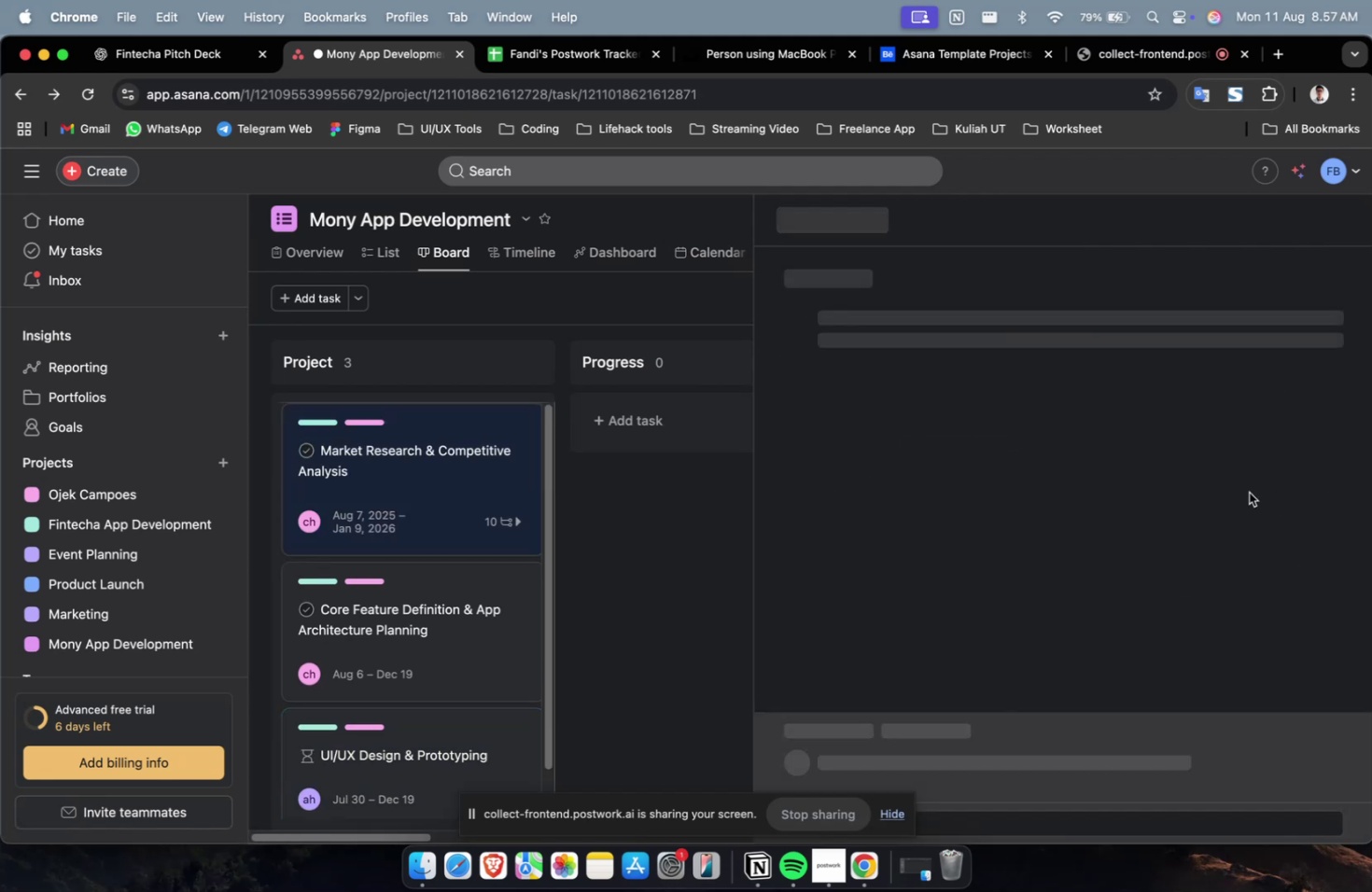 
scroll: coordinate [1247, 492], scroll_direction: down, amount: 17.0
 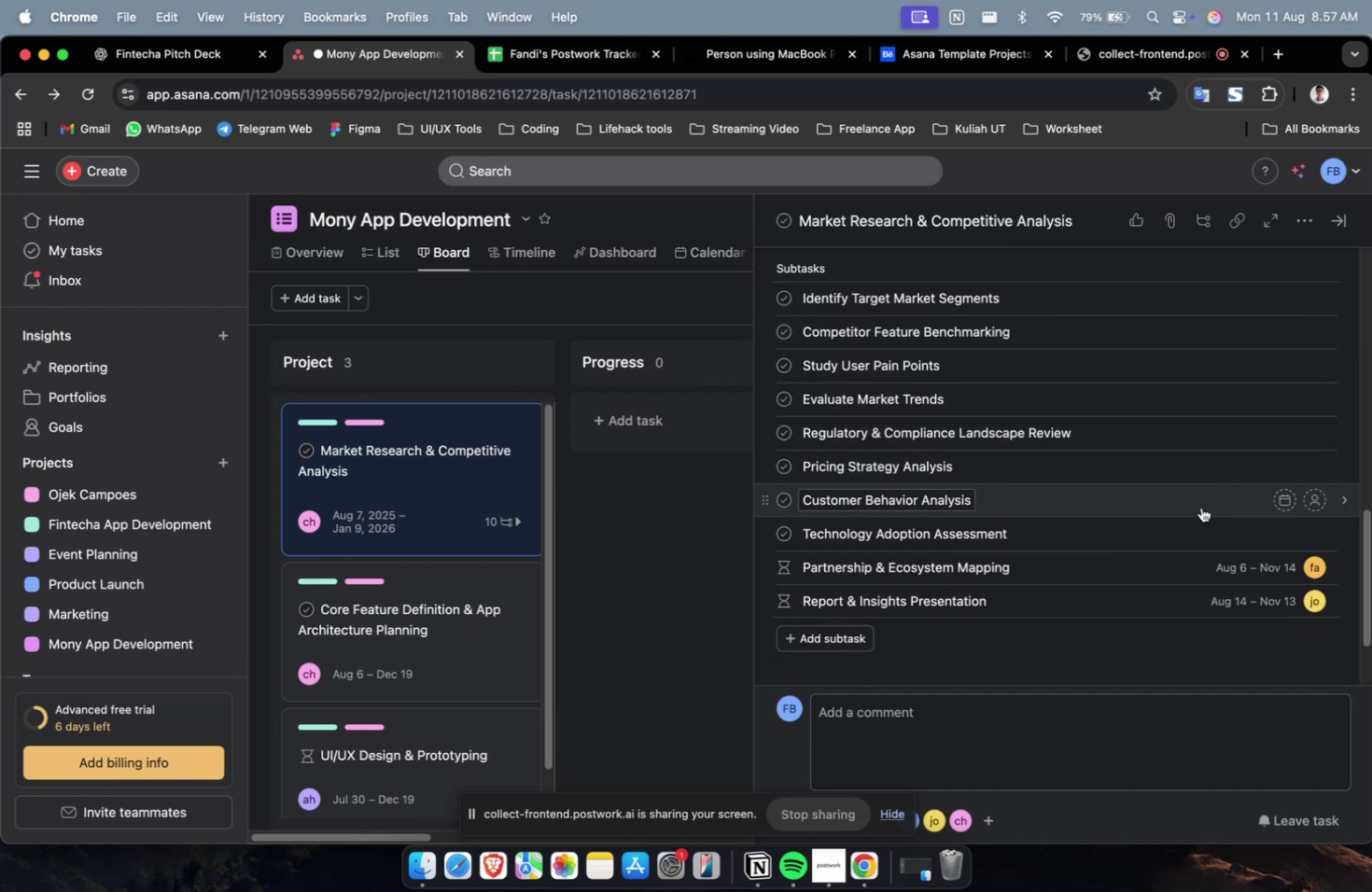 
left_click([1195, 510])
 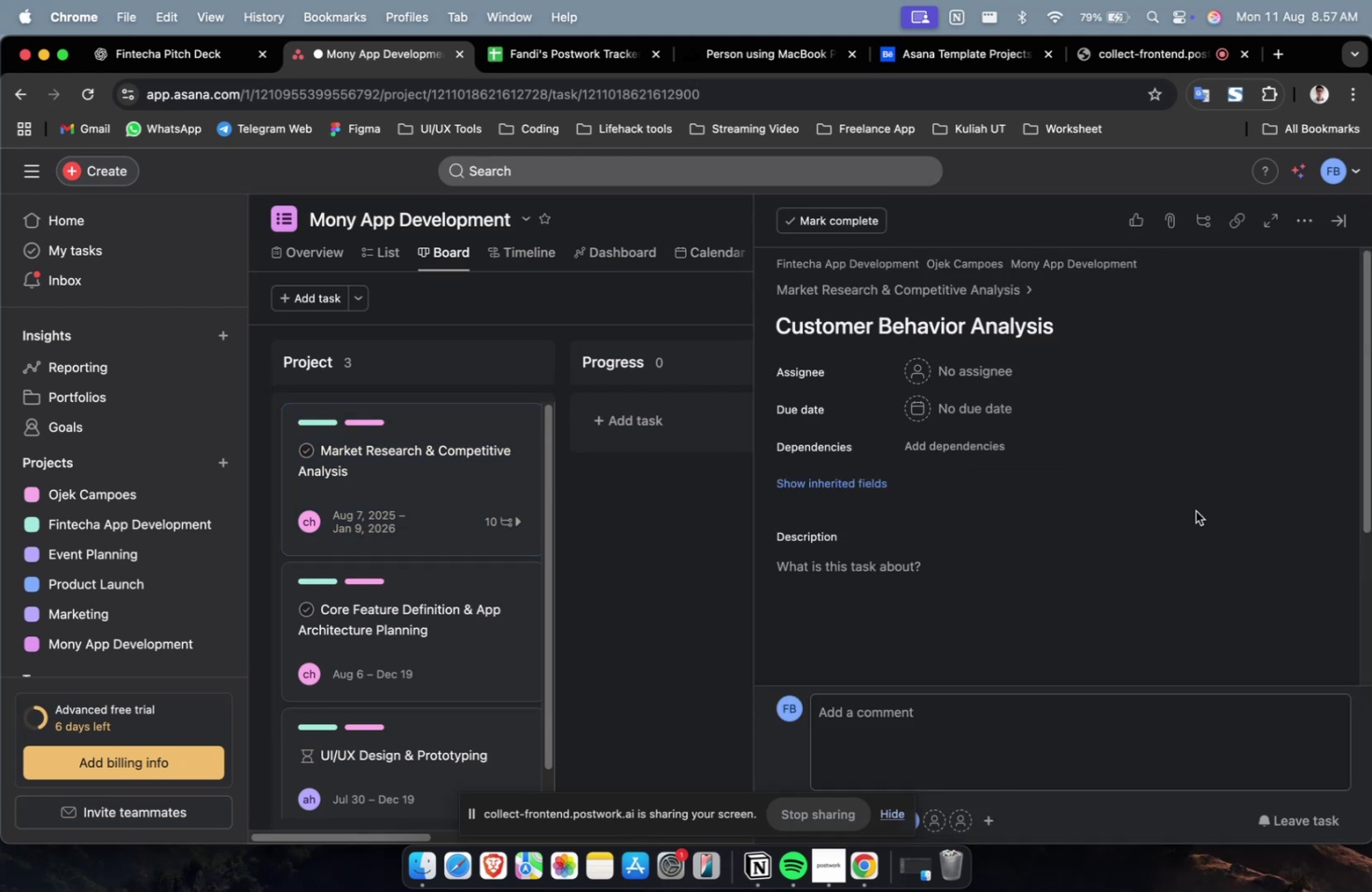 
scroll: coordinate [1195, 510], scroll_direction: down, amount: 25.0
 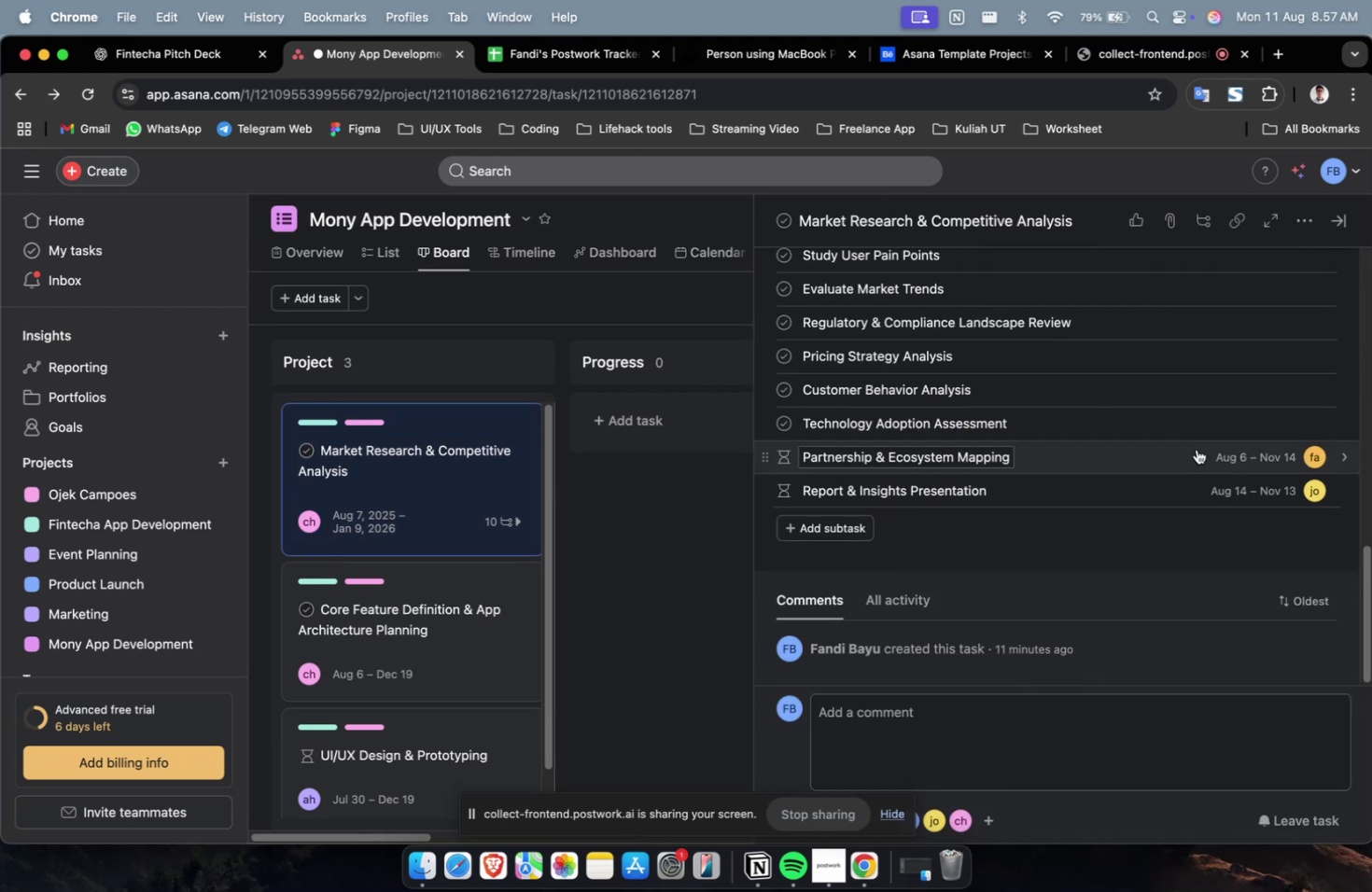 
left_click([1188, 420])
 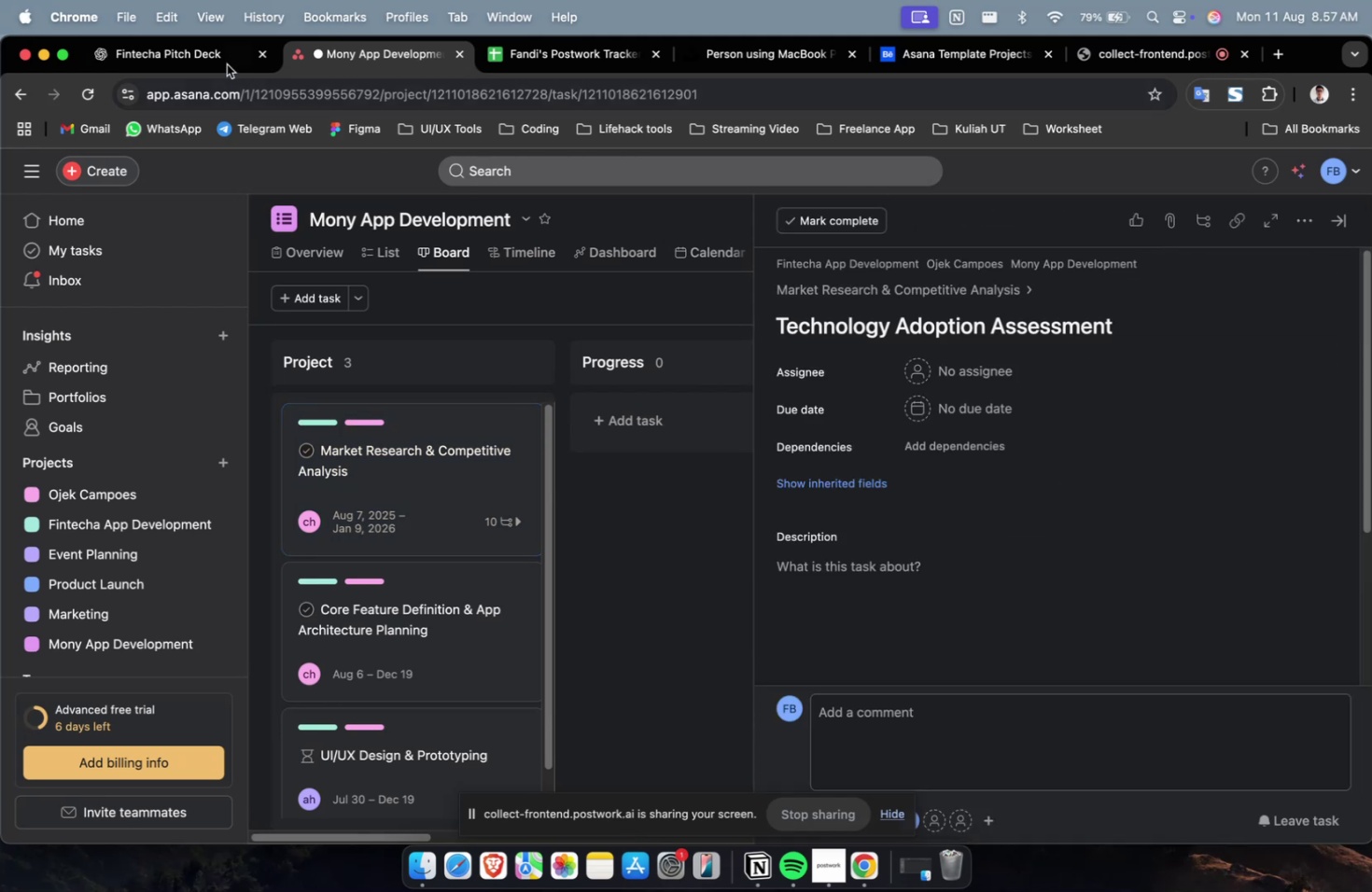 
left_click([198, 63])
 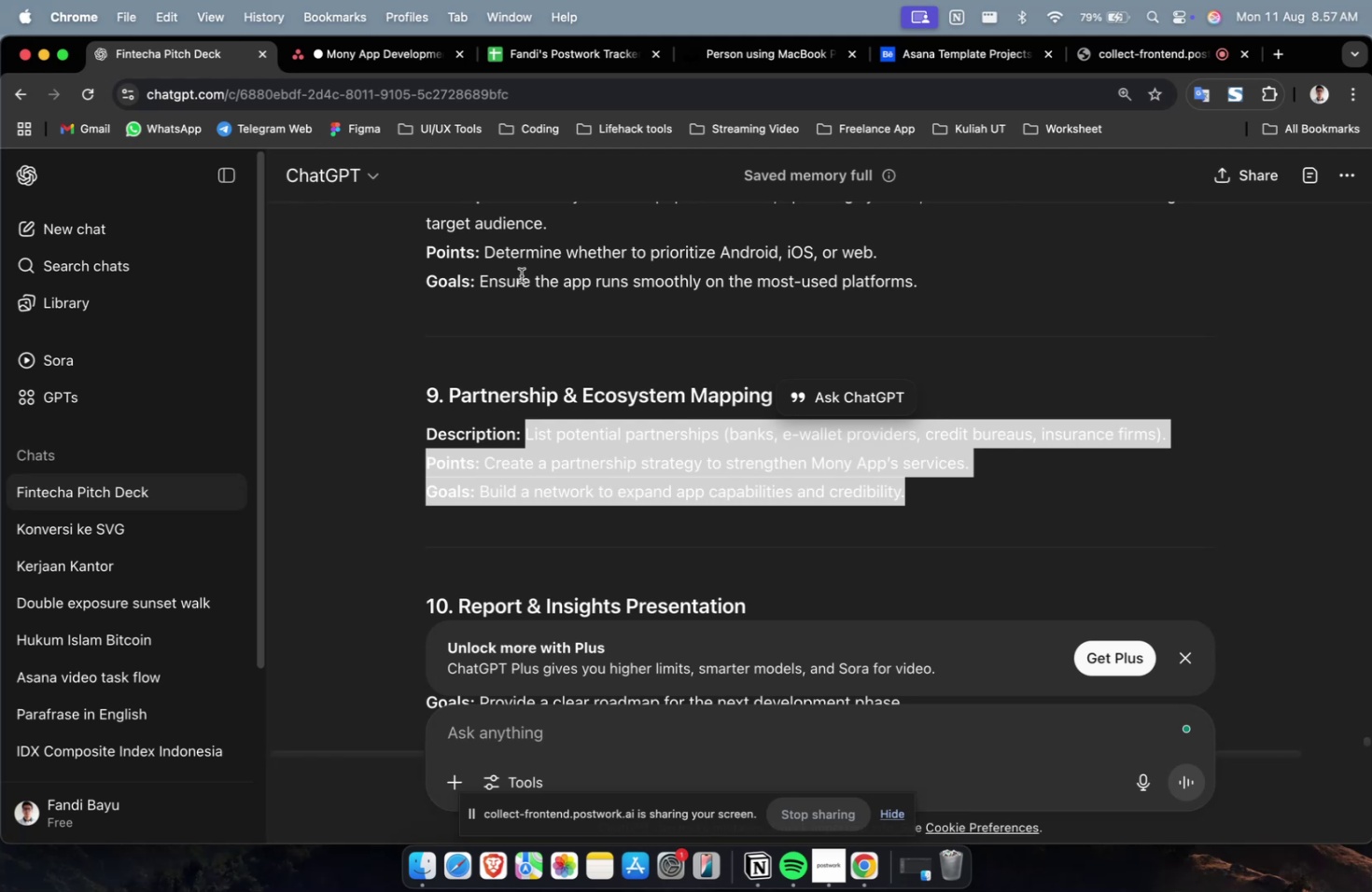 
wait(10.62)
 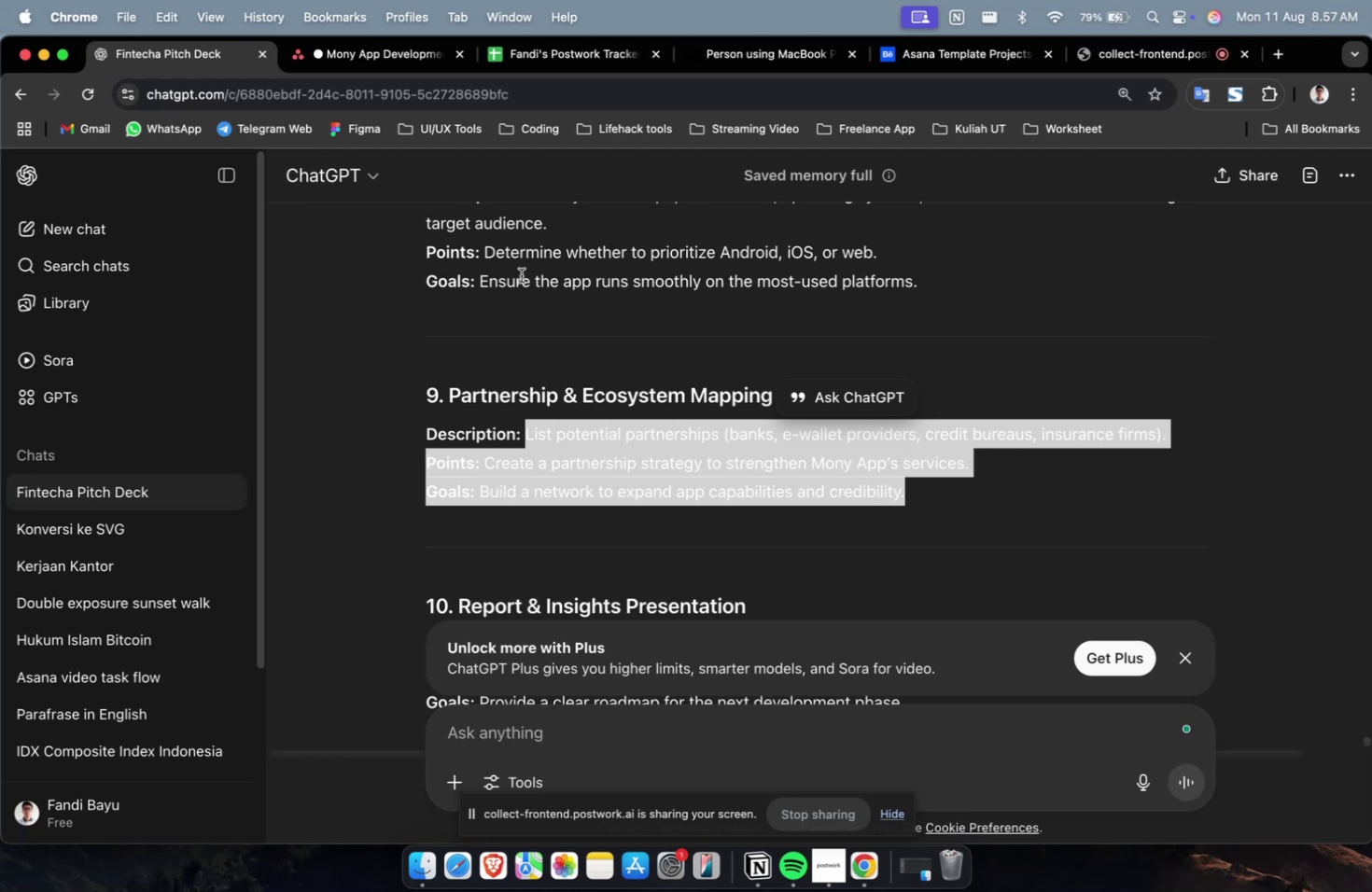 
scroll: coordinate [758, 384], scroll_direction: up, amount: 6.0
 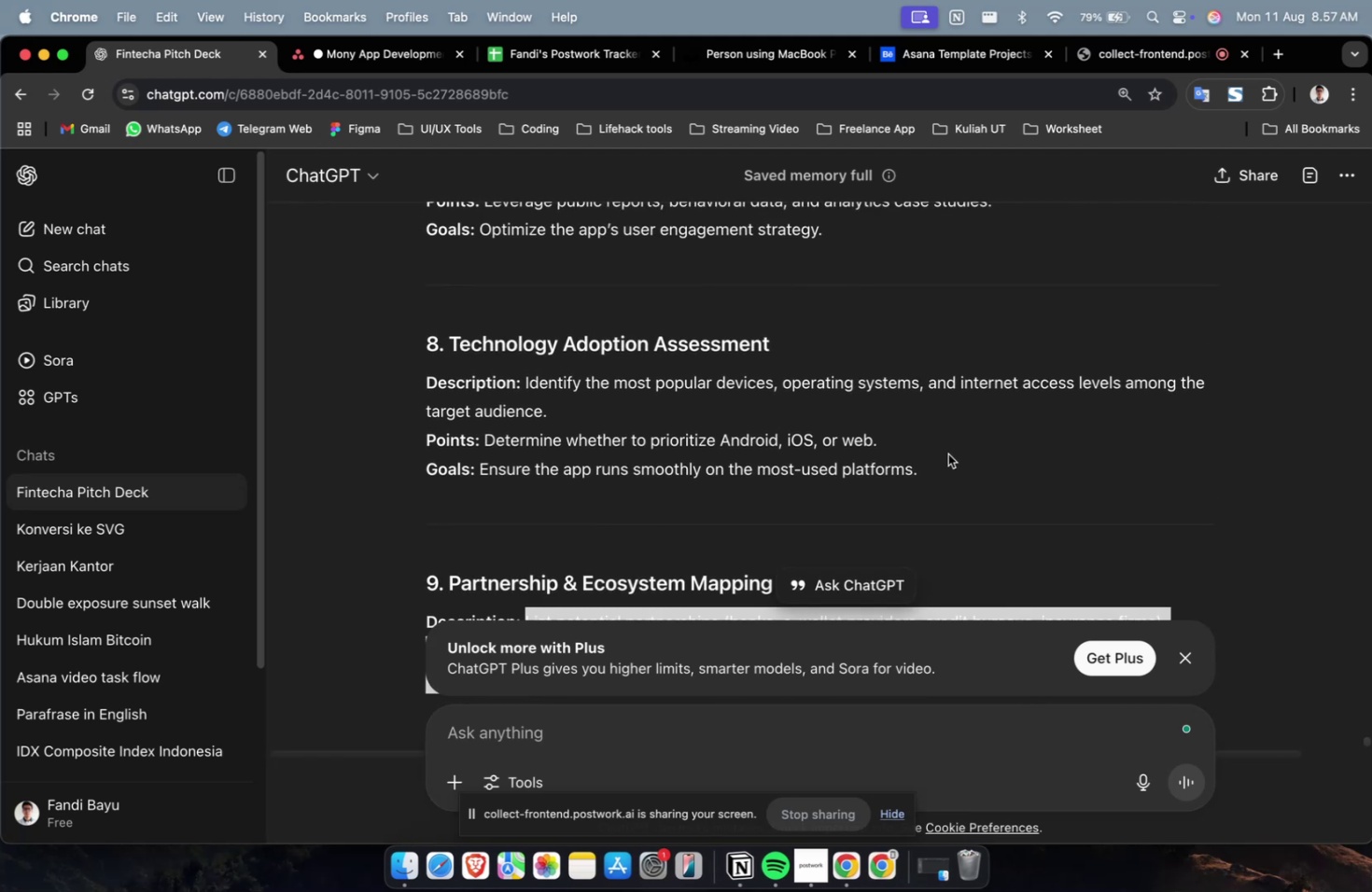 
left_click_drag(start_coordinate=[940, 476], to_coordinate=[524, 396])
 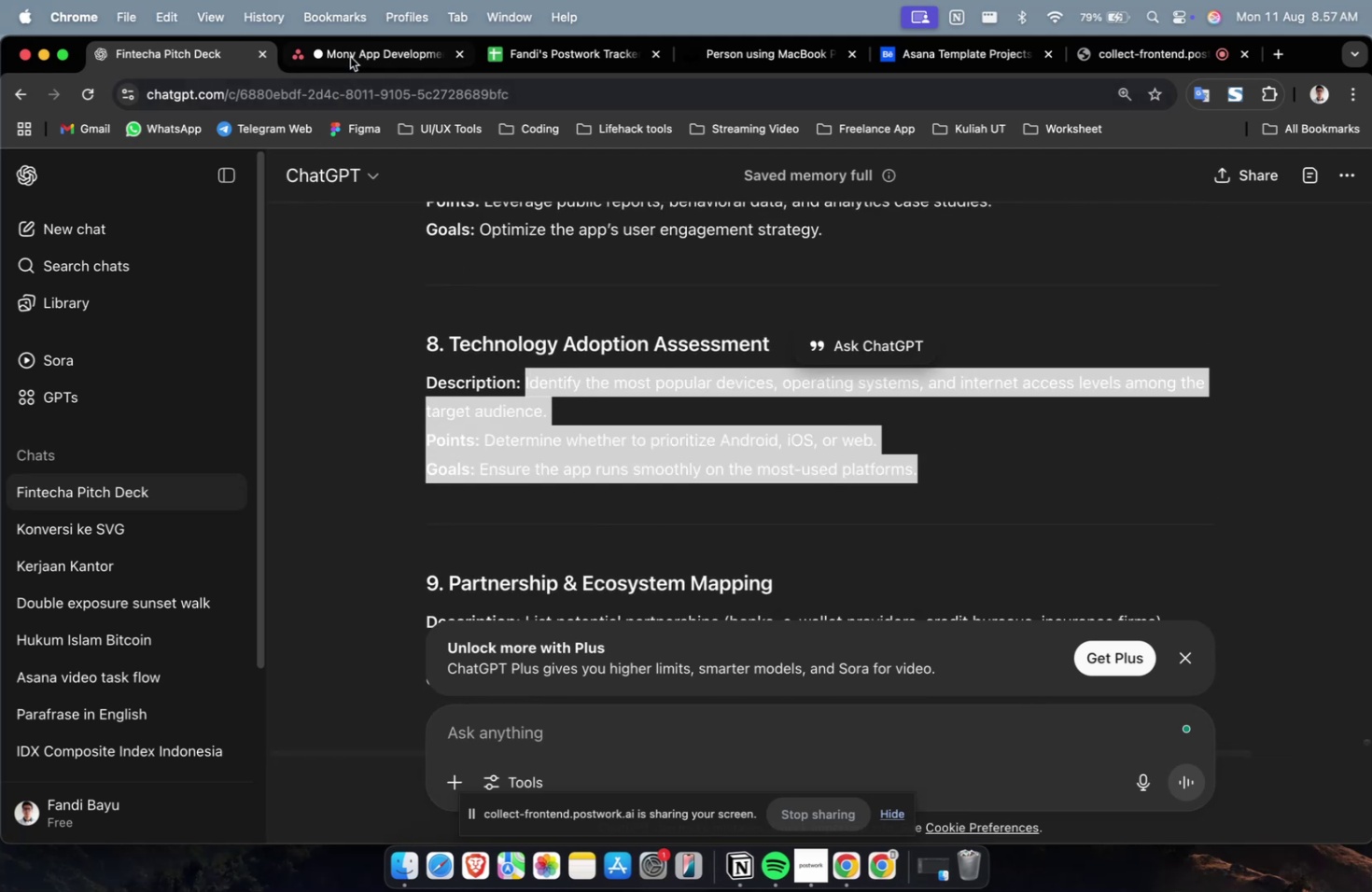 
key(Meta+C)
 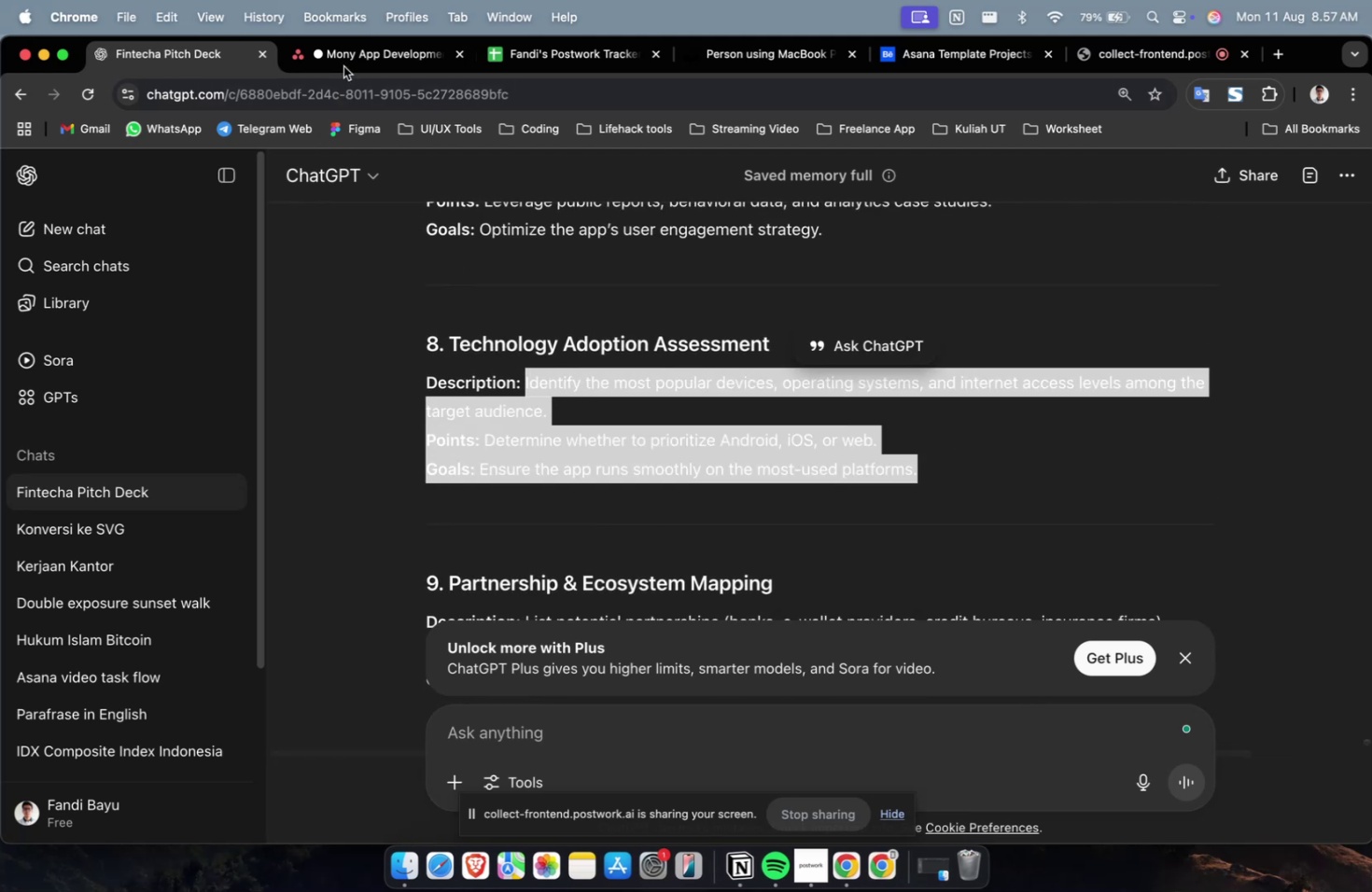 
left_click([355, 52])
 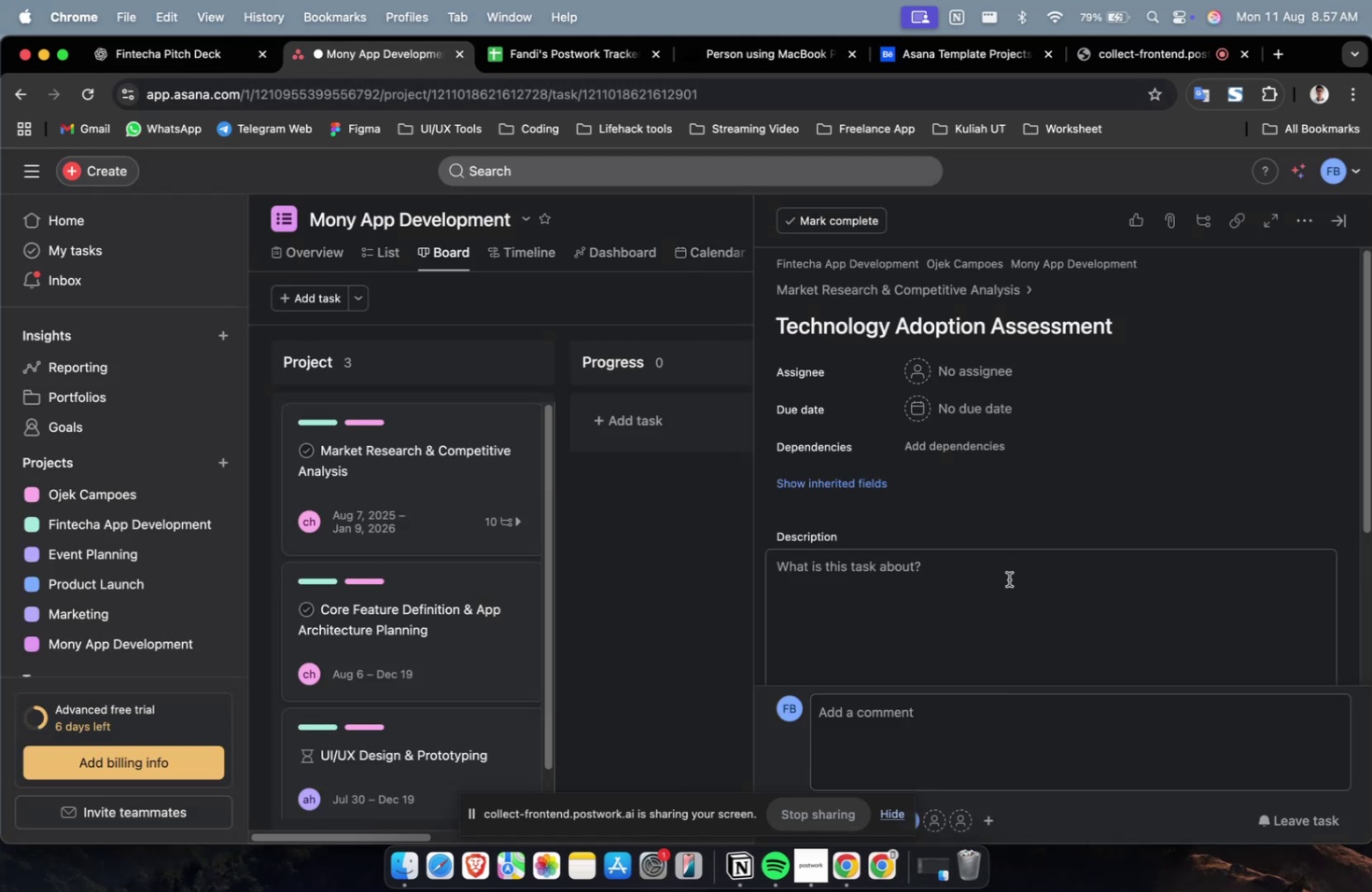 
double_click([1001, 602])
 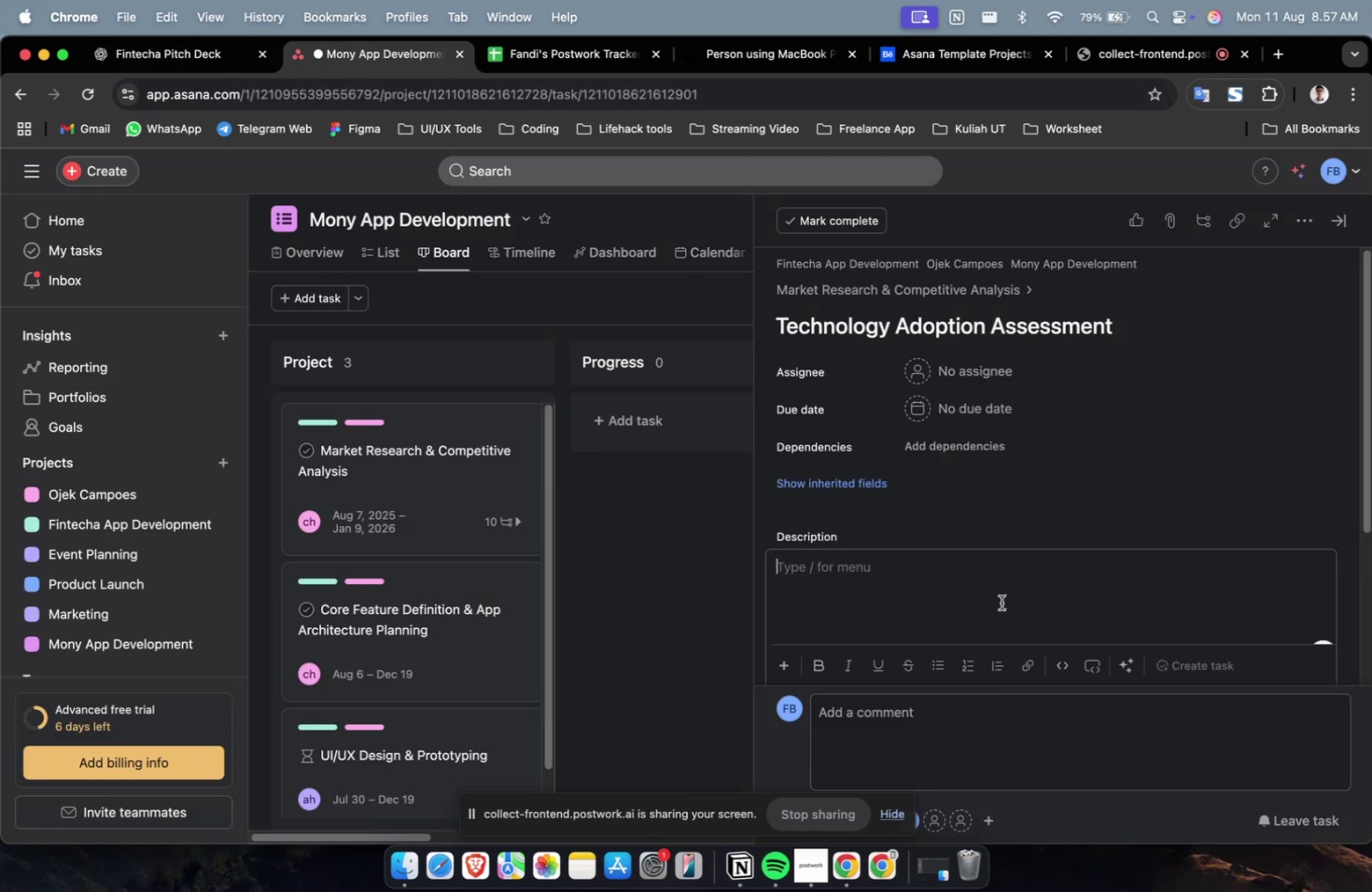 
key(Meta+V)
 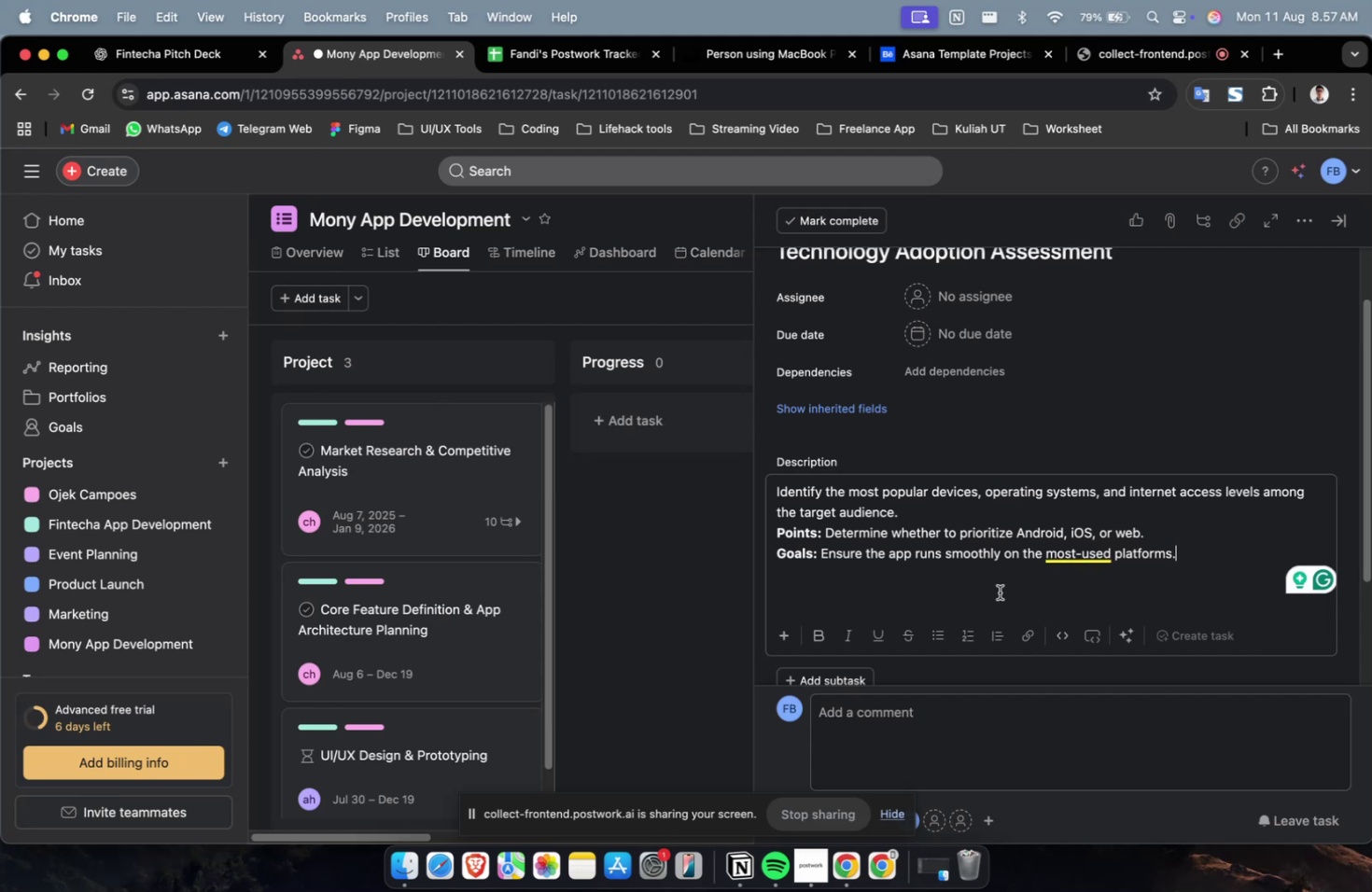 
wait(13.23)
 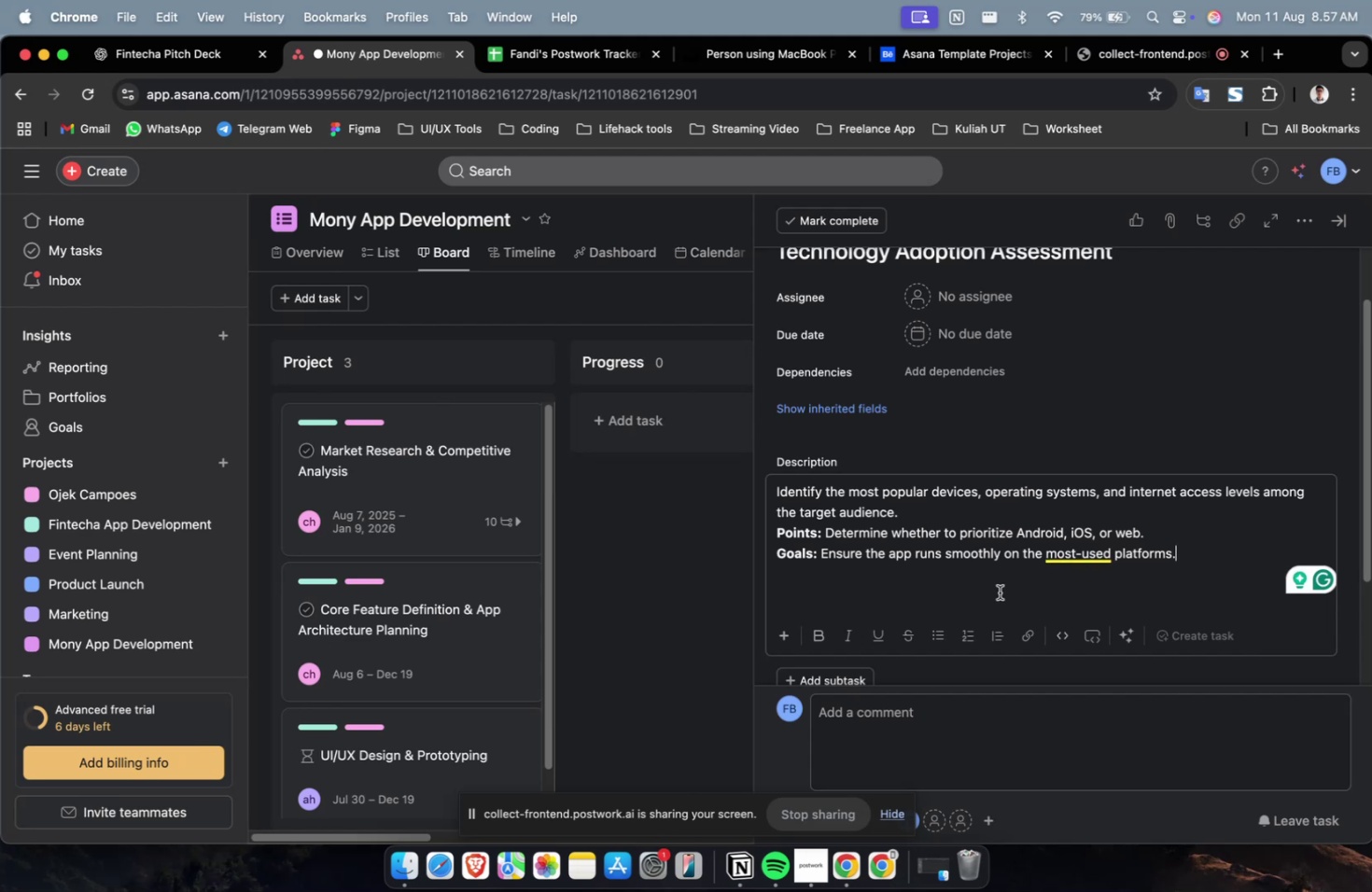 
left_click([991, 291])
 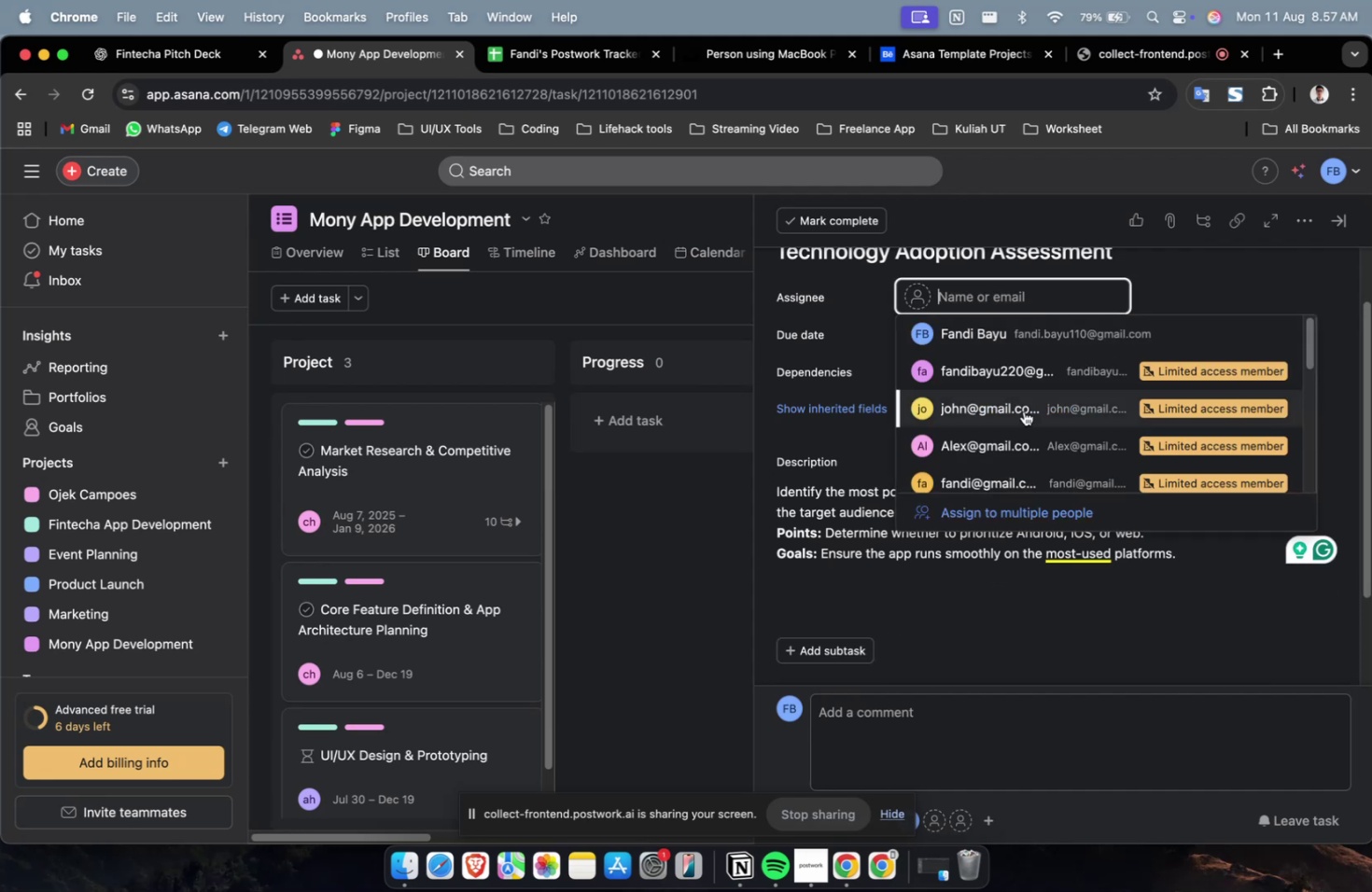 
left_click([1024, 411])
 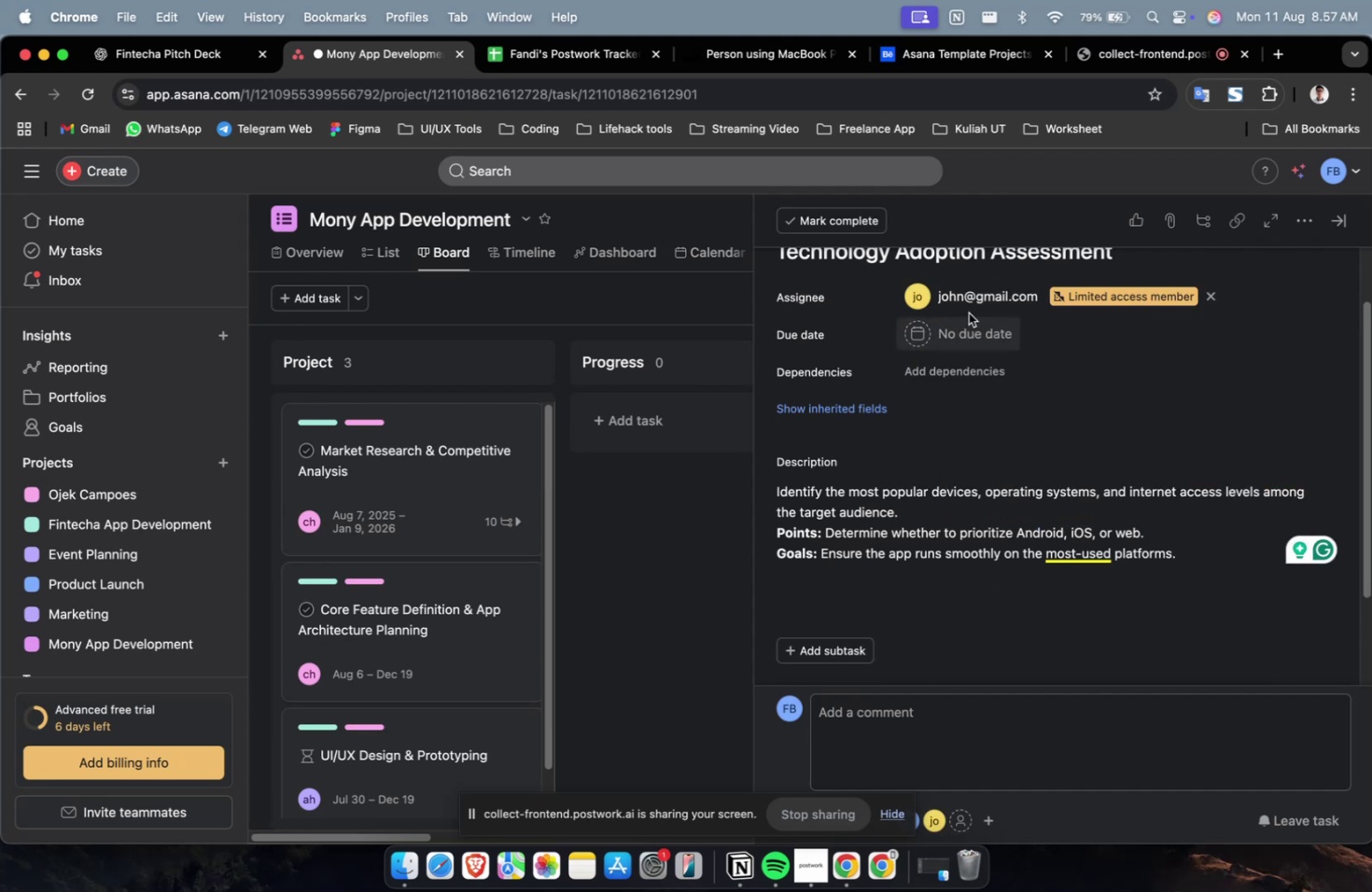 
double_click([969, 300])
 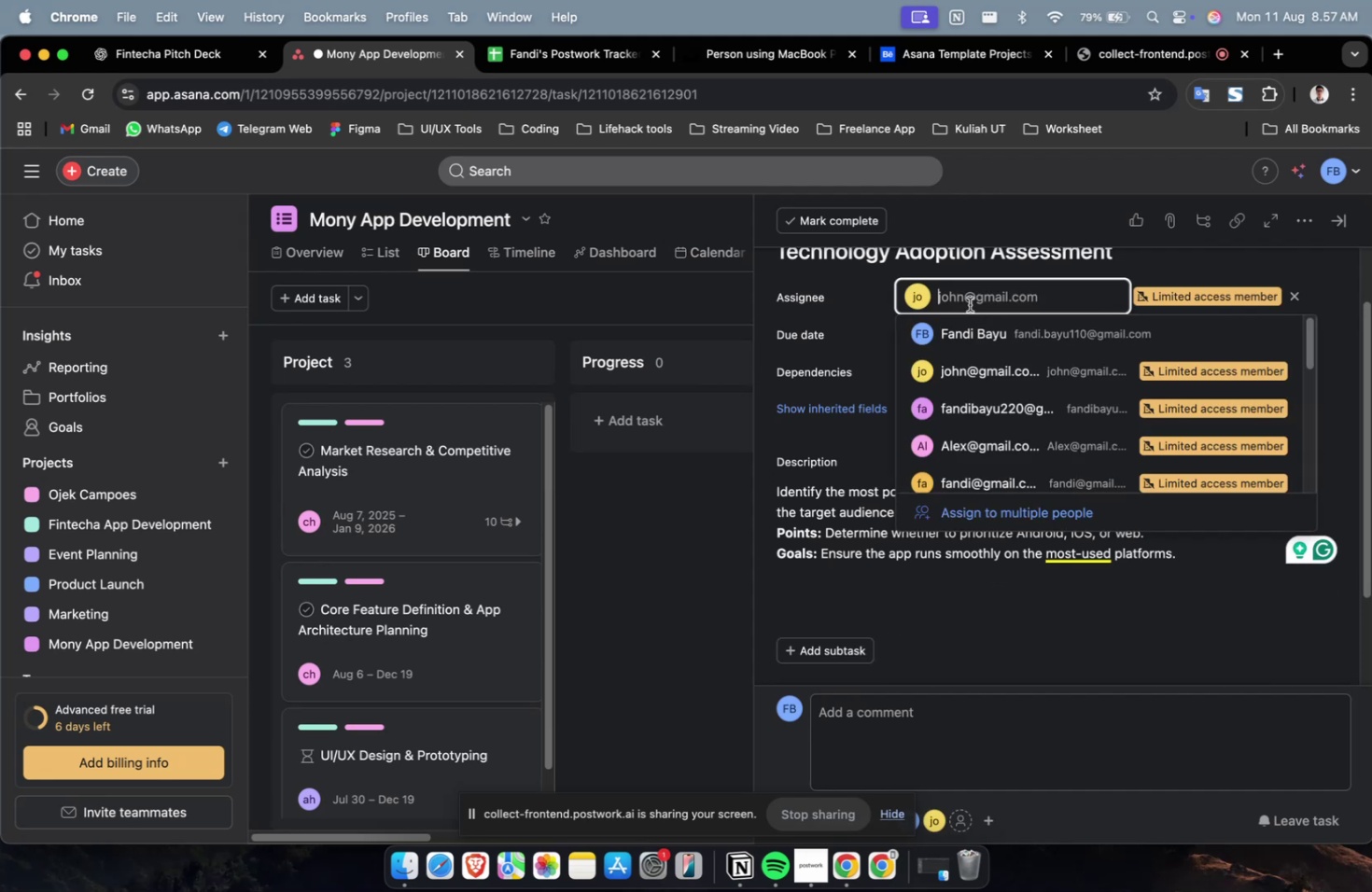 
scroll: coordinate [965, 383], scroll_direction: down, amount: 5.0
 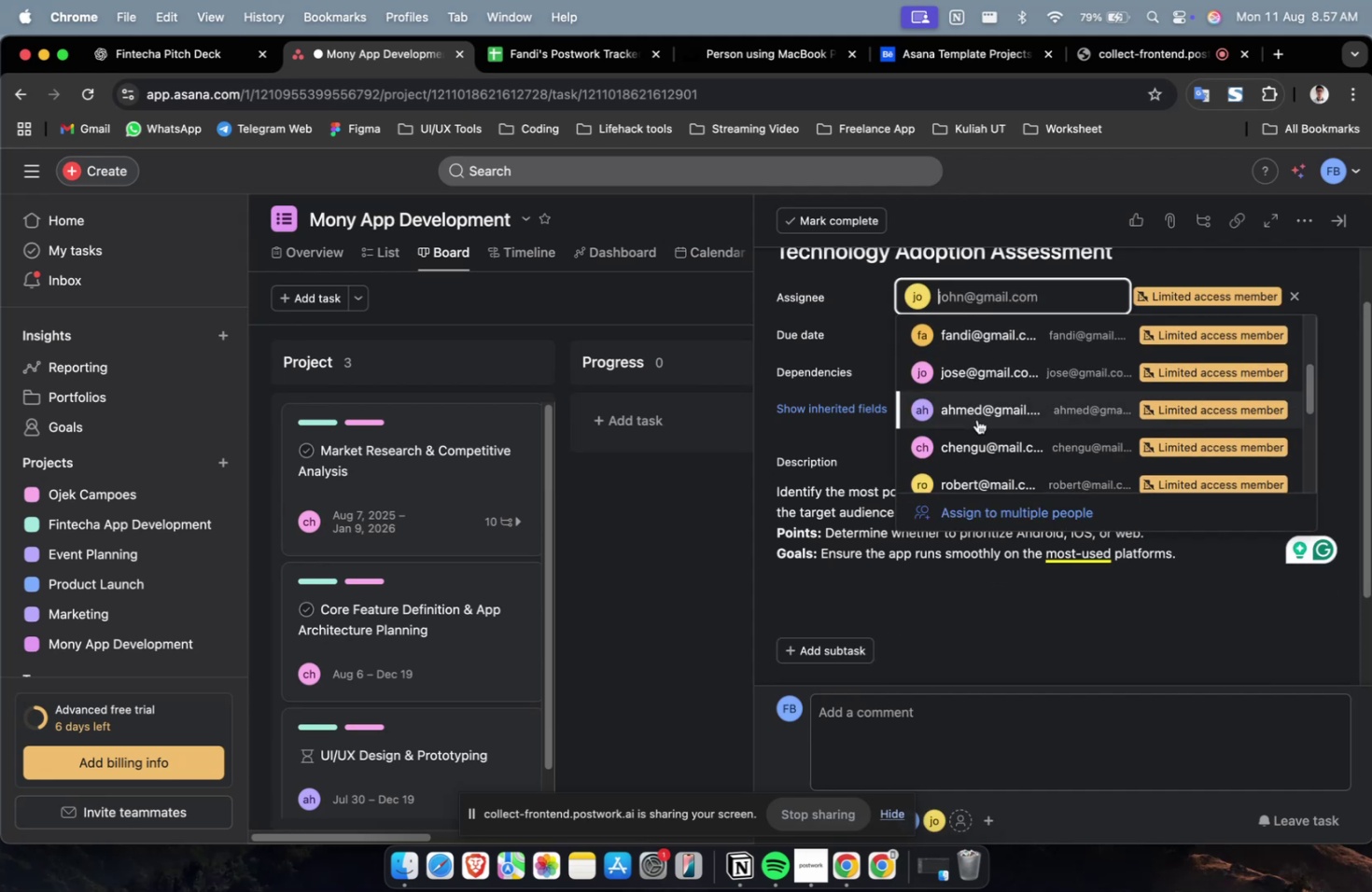 
left_click([978, 422])
 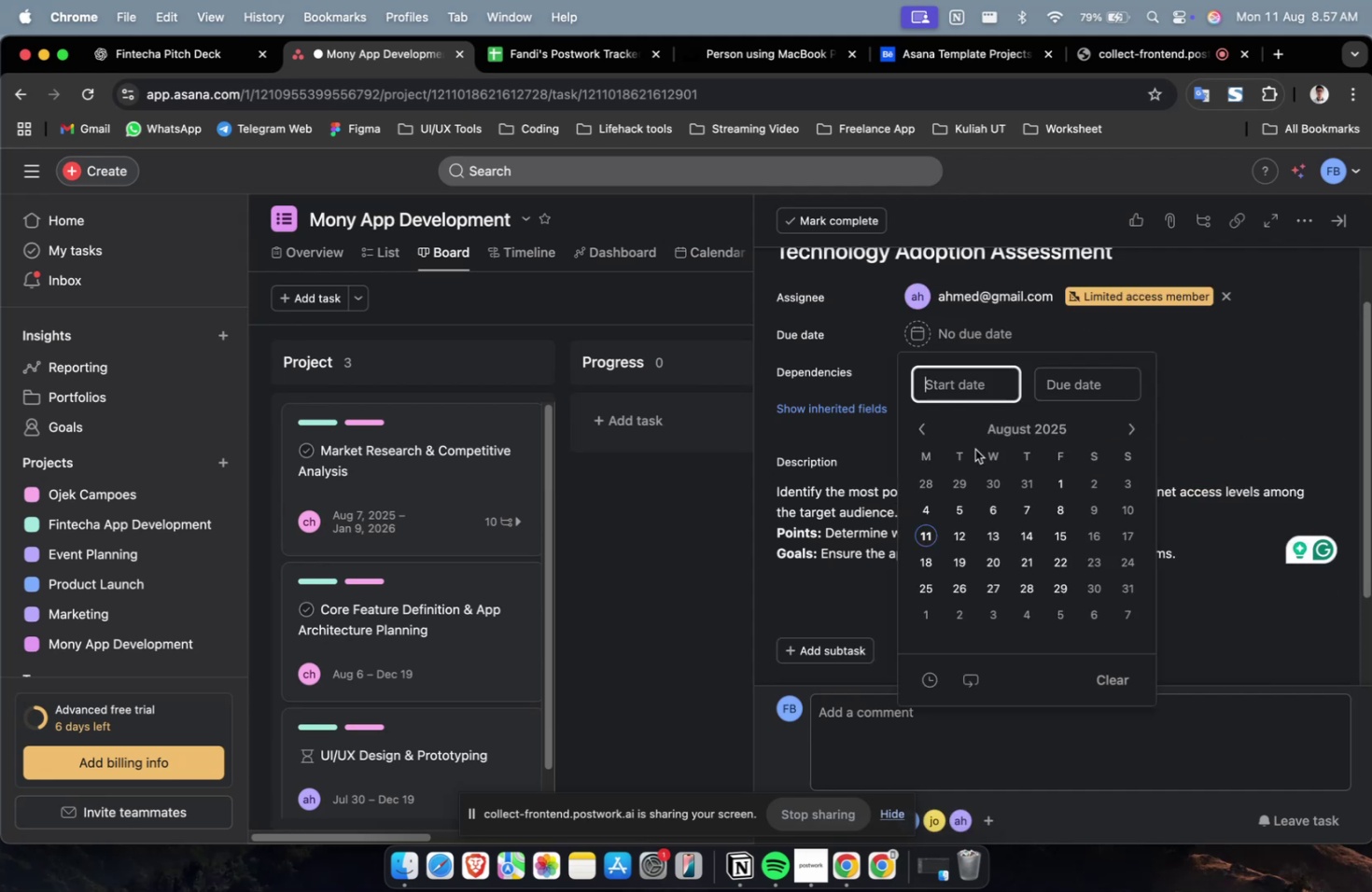 
triple_click([967, 529])
 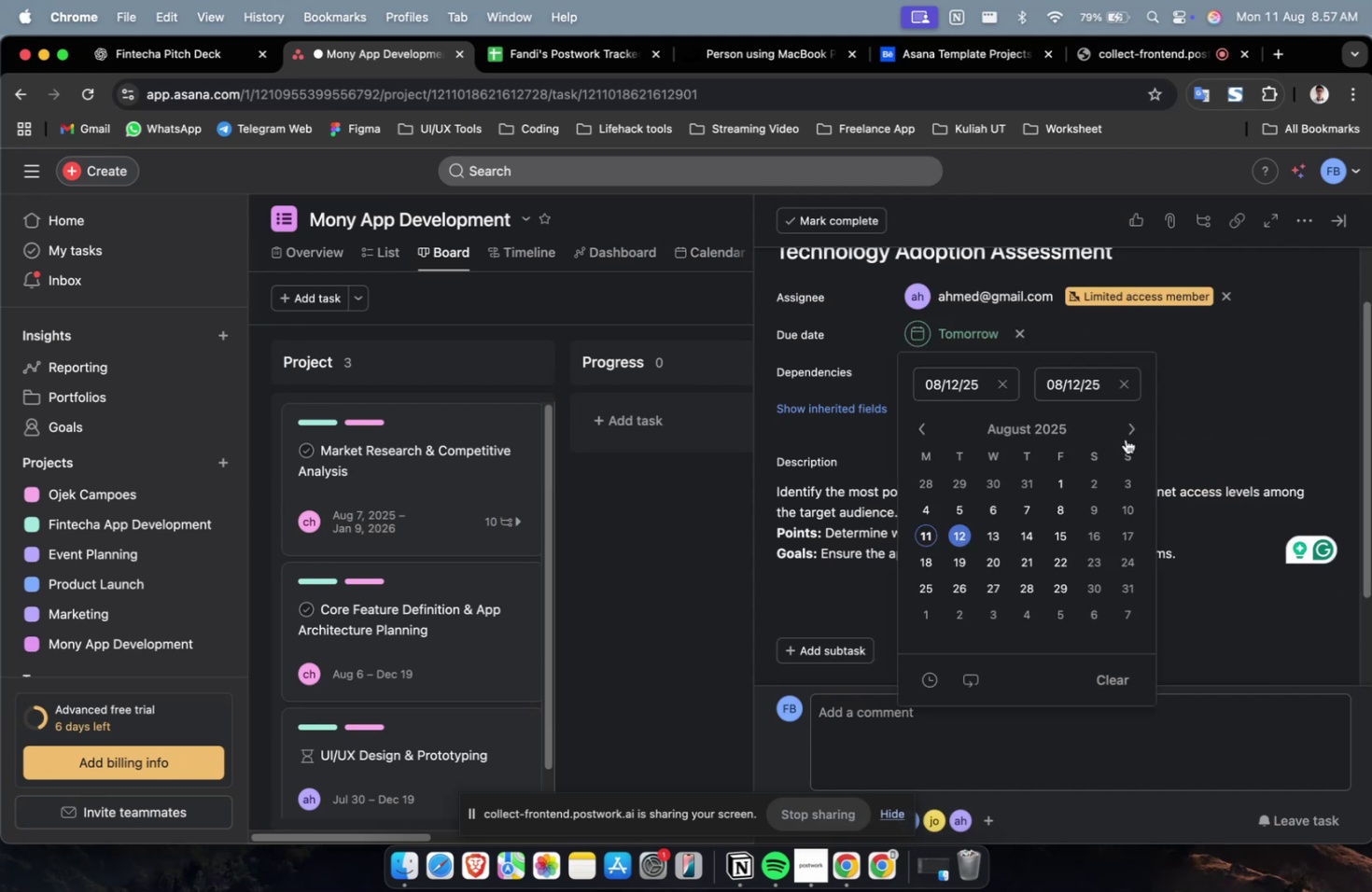 
triple_click([1127, 435])
 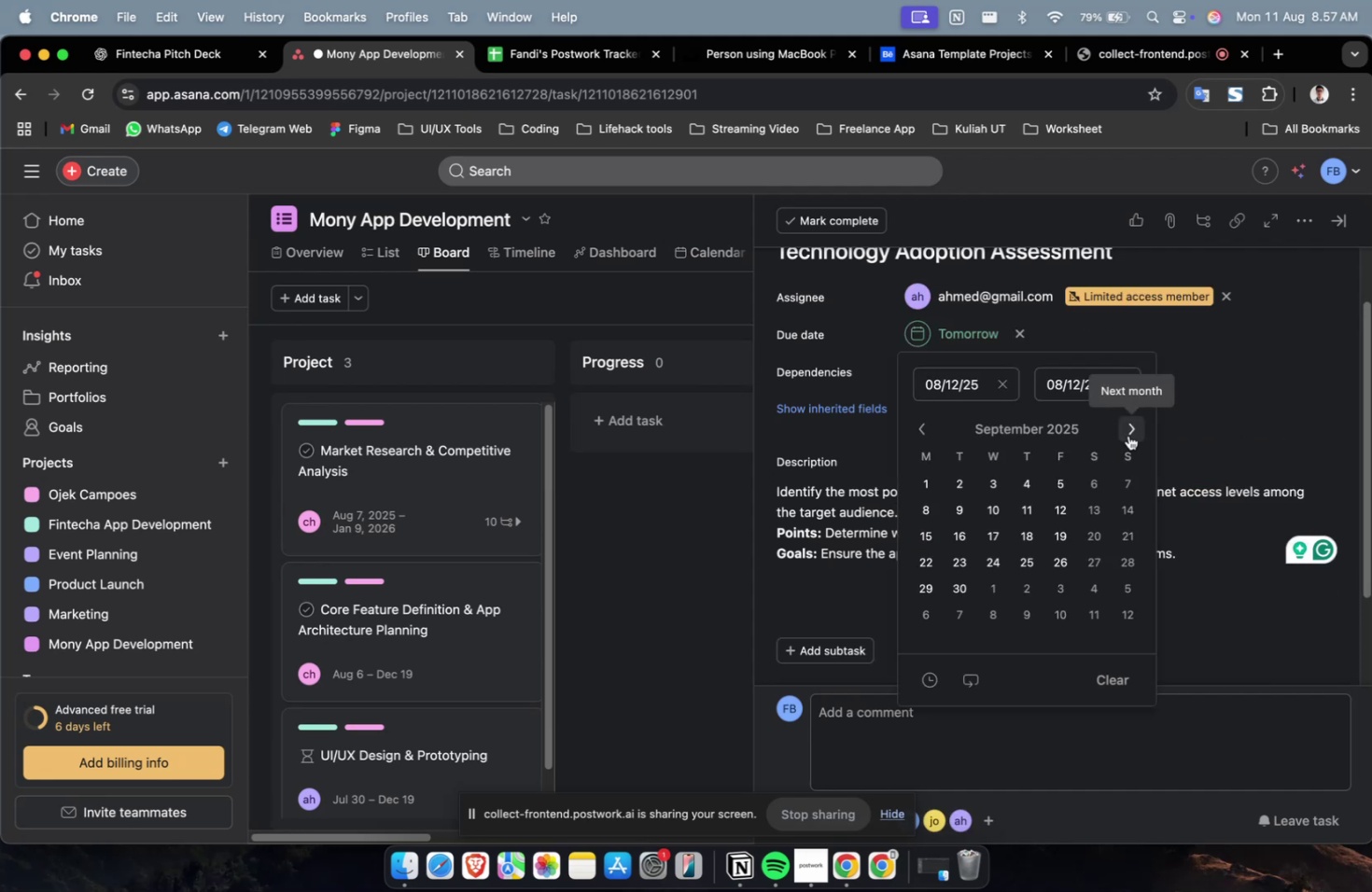 
triple_click([1127, 435])
 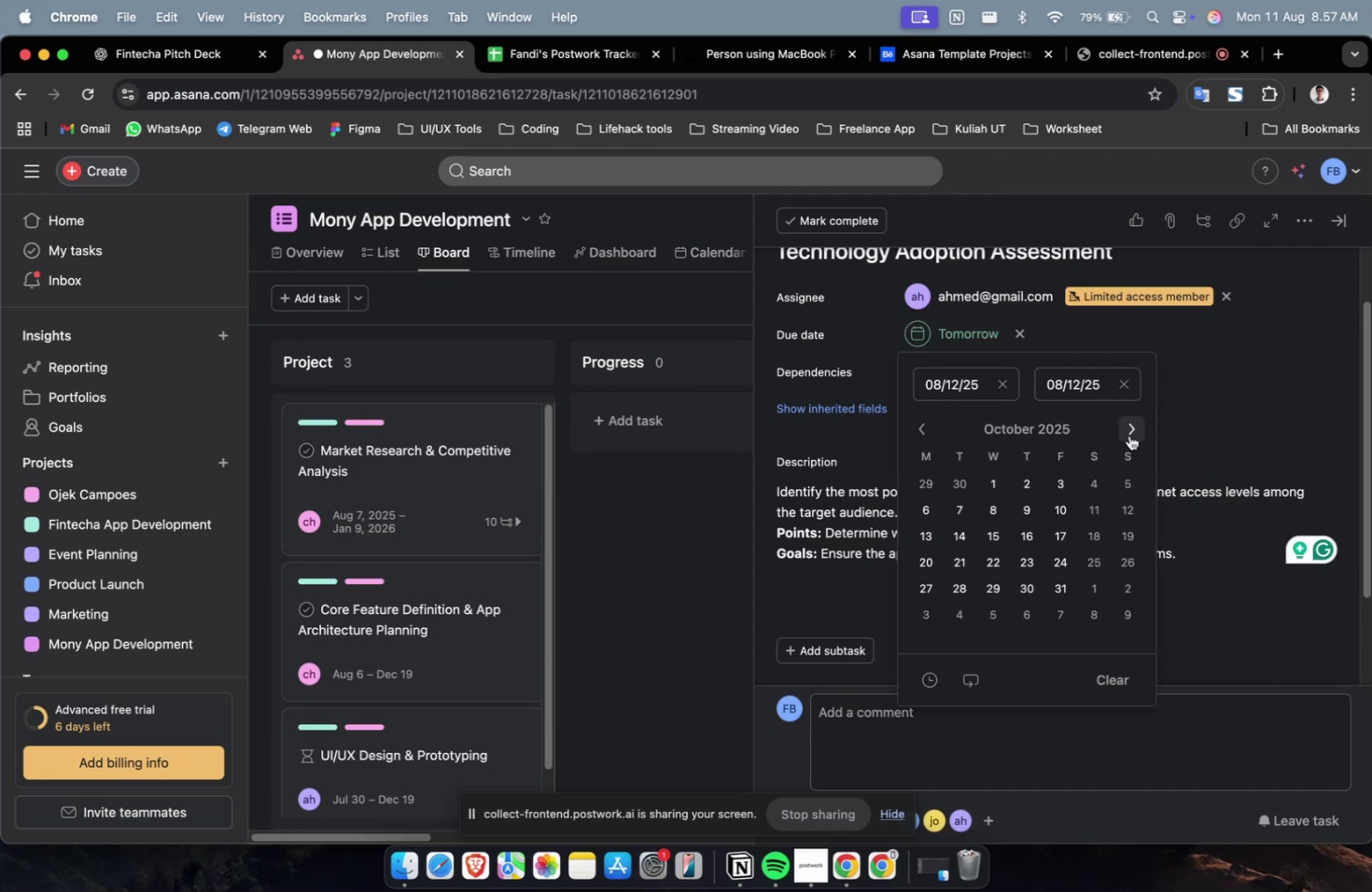 
triple_click([1128, 435])
 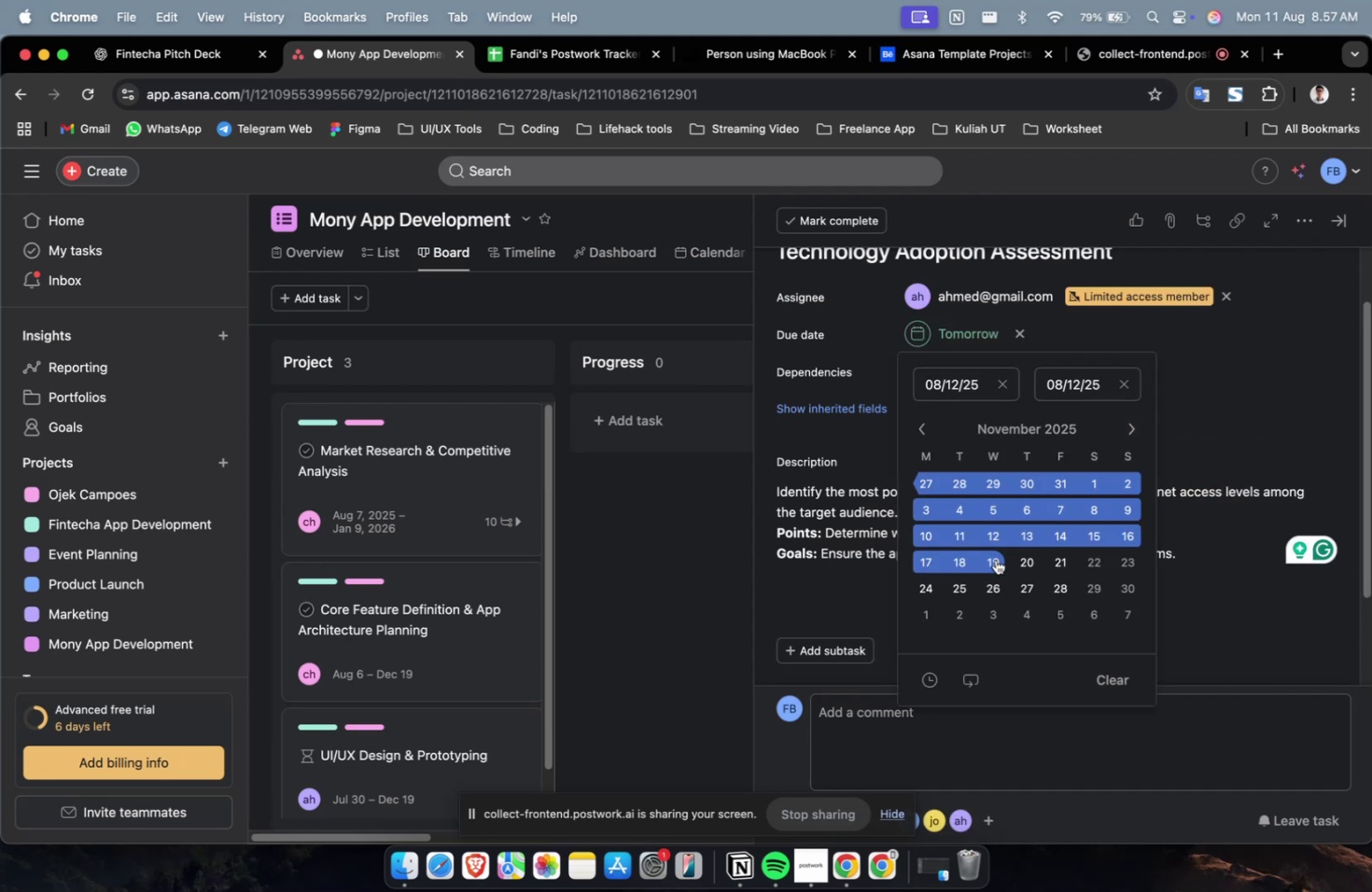 
left_click([994, 559])
 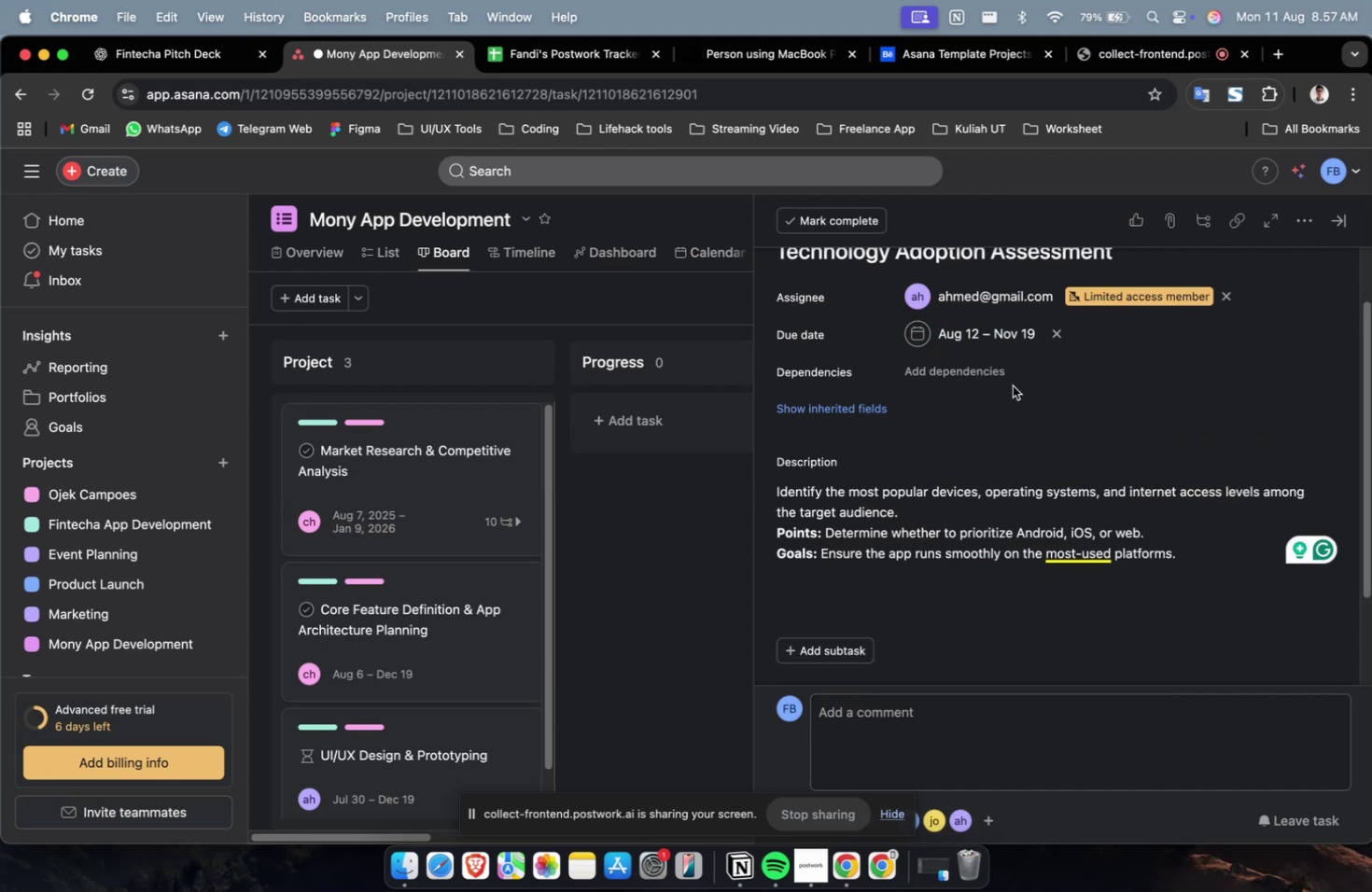 
triple_click([987, 379])
 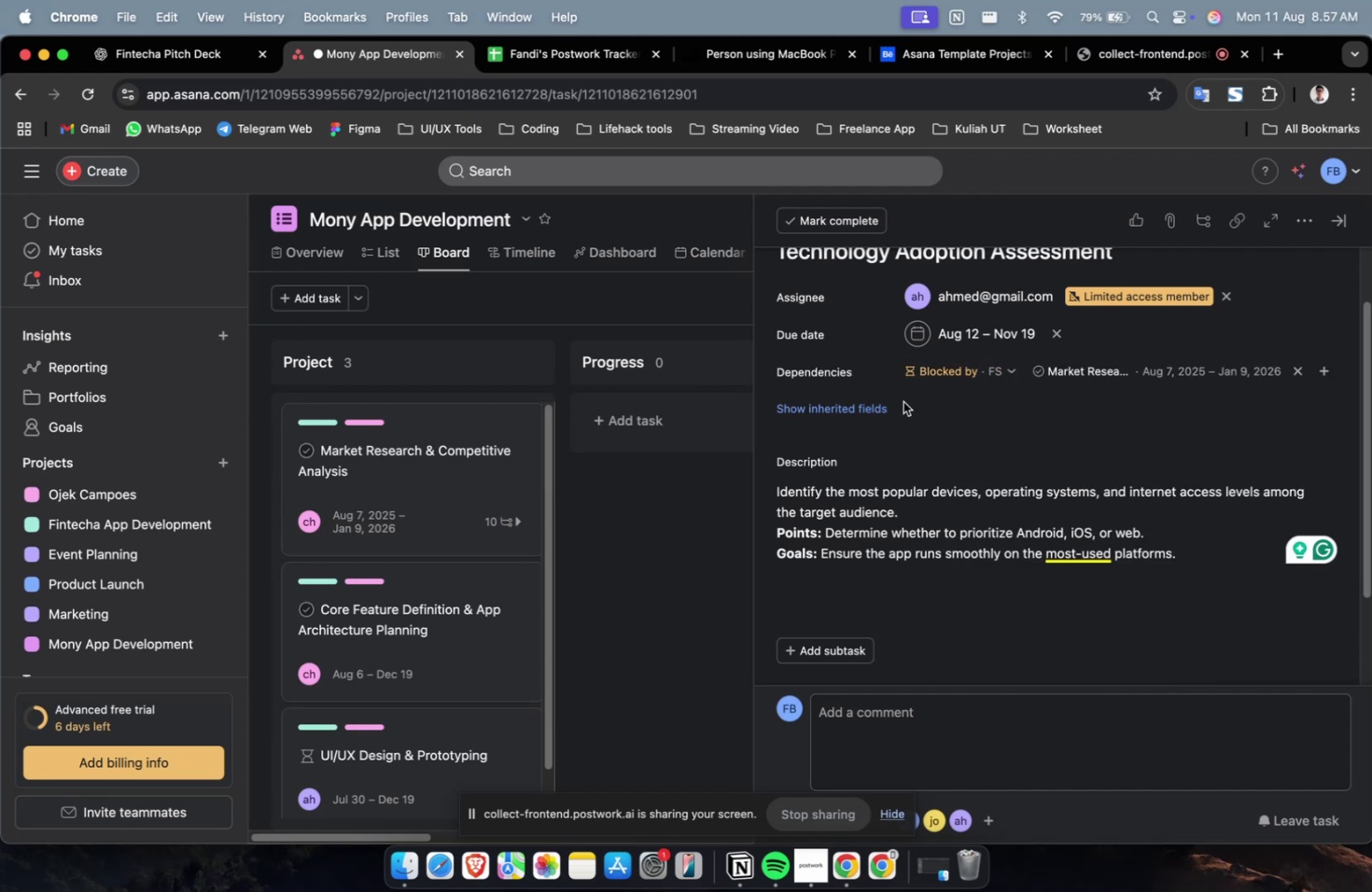 
double_click([869, 407])
 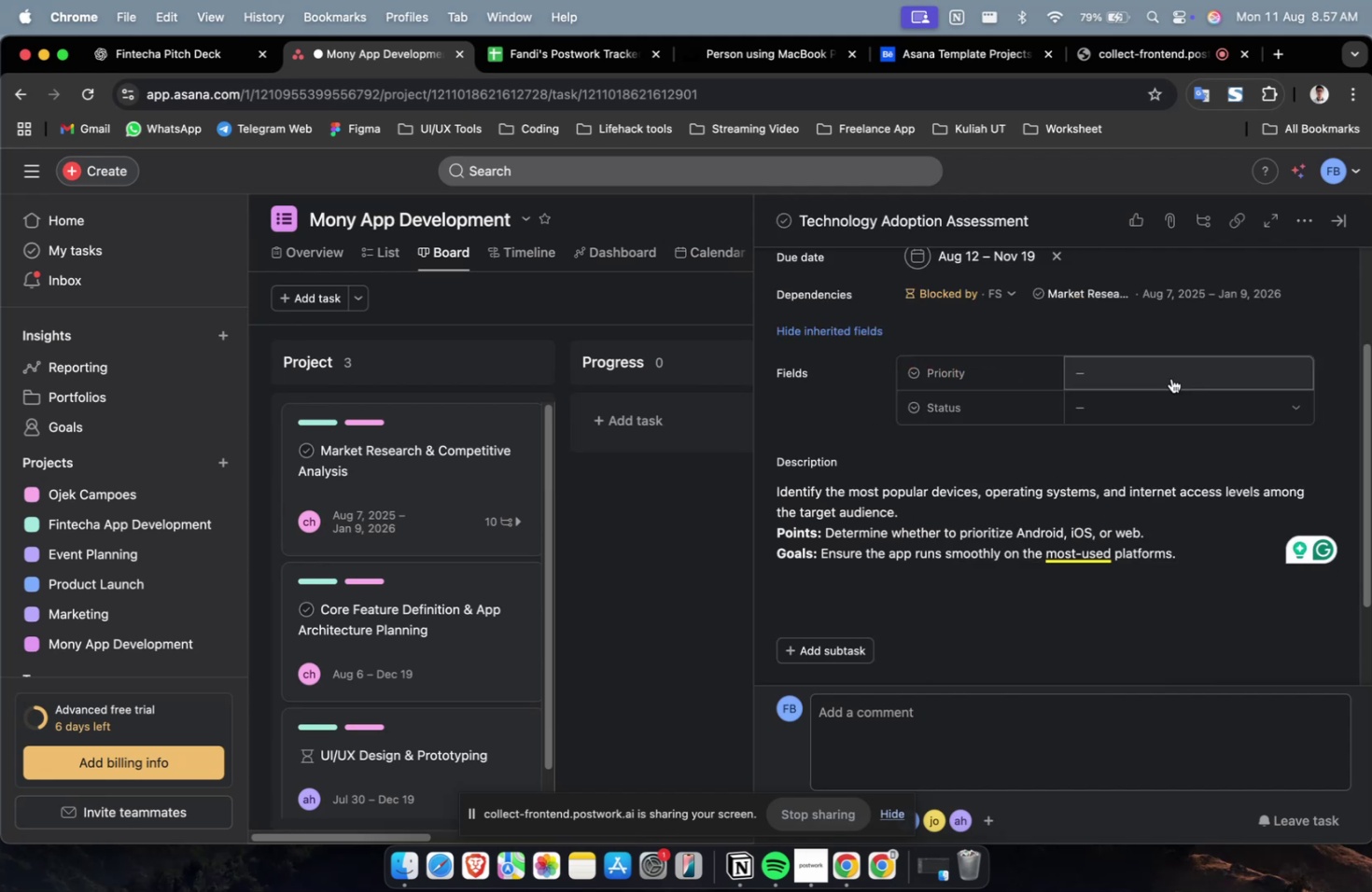 
triple_click([1168, 373])
 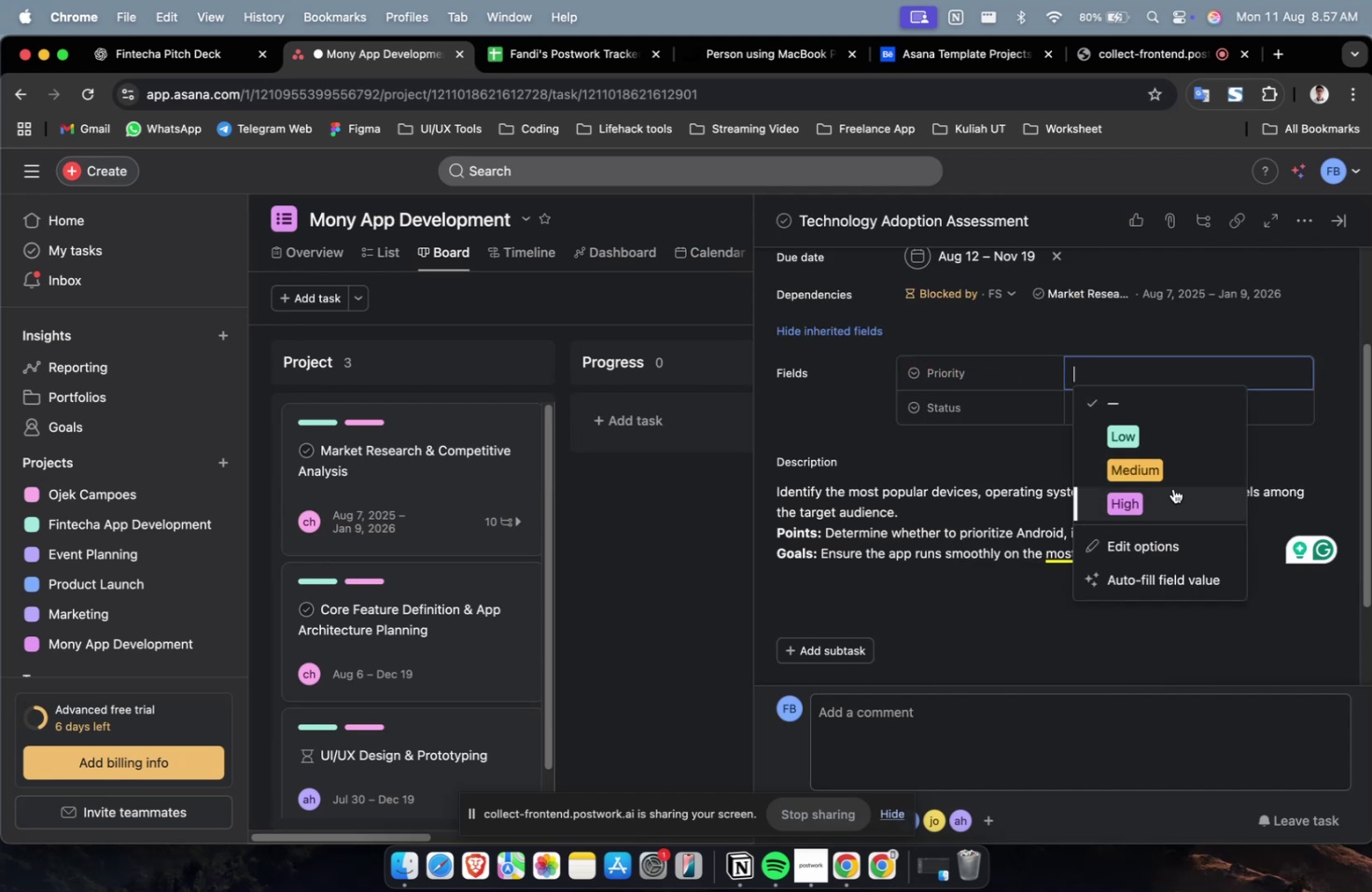 
triple_click([1172, 492])
 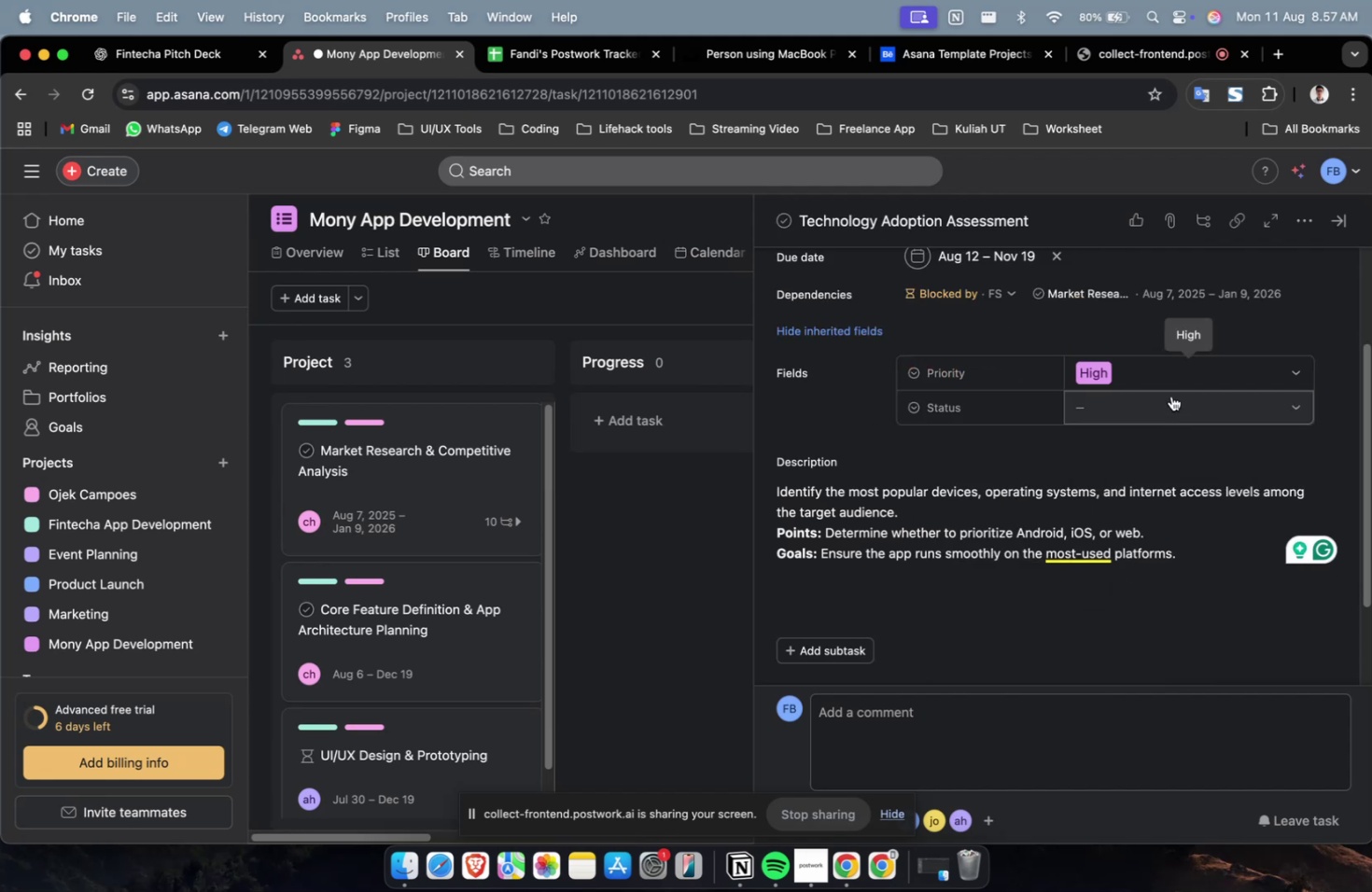 
triple_click([1170, 395])
 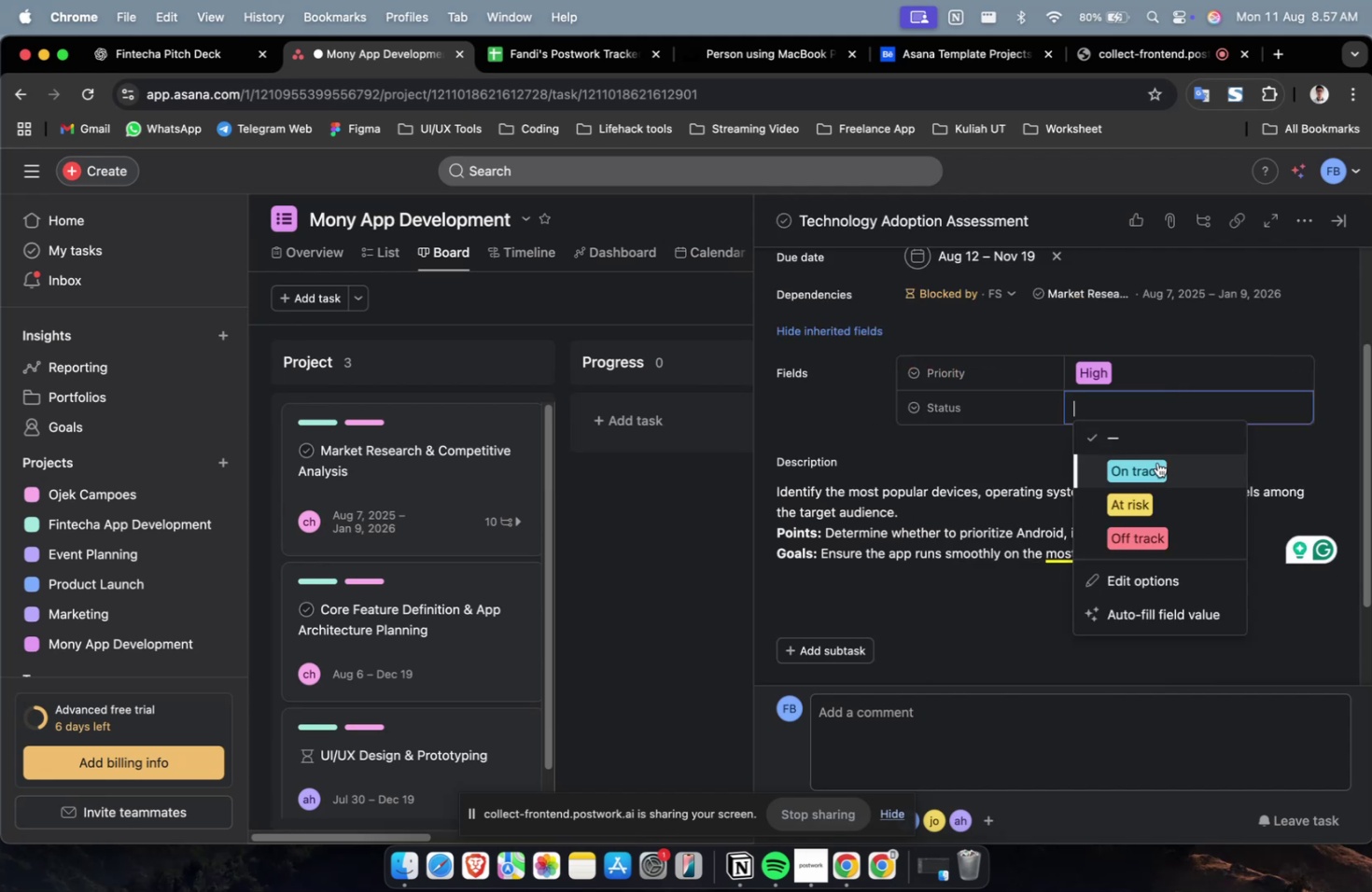 
triple_click([1155, 464])
 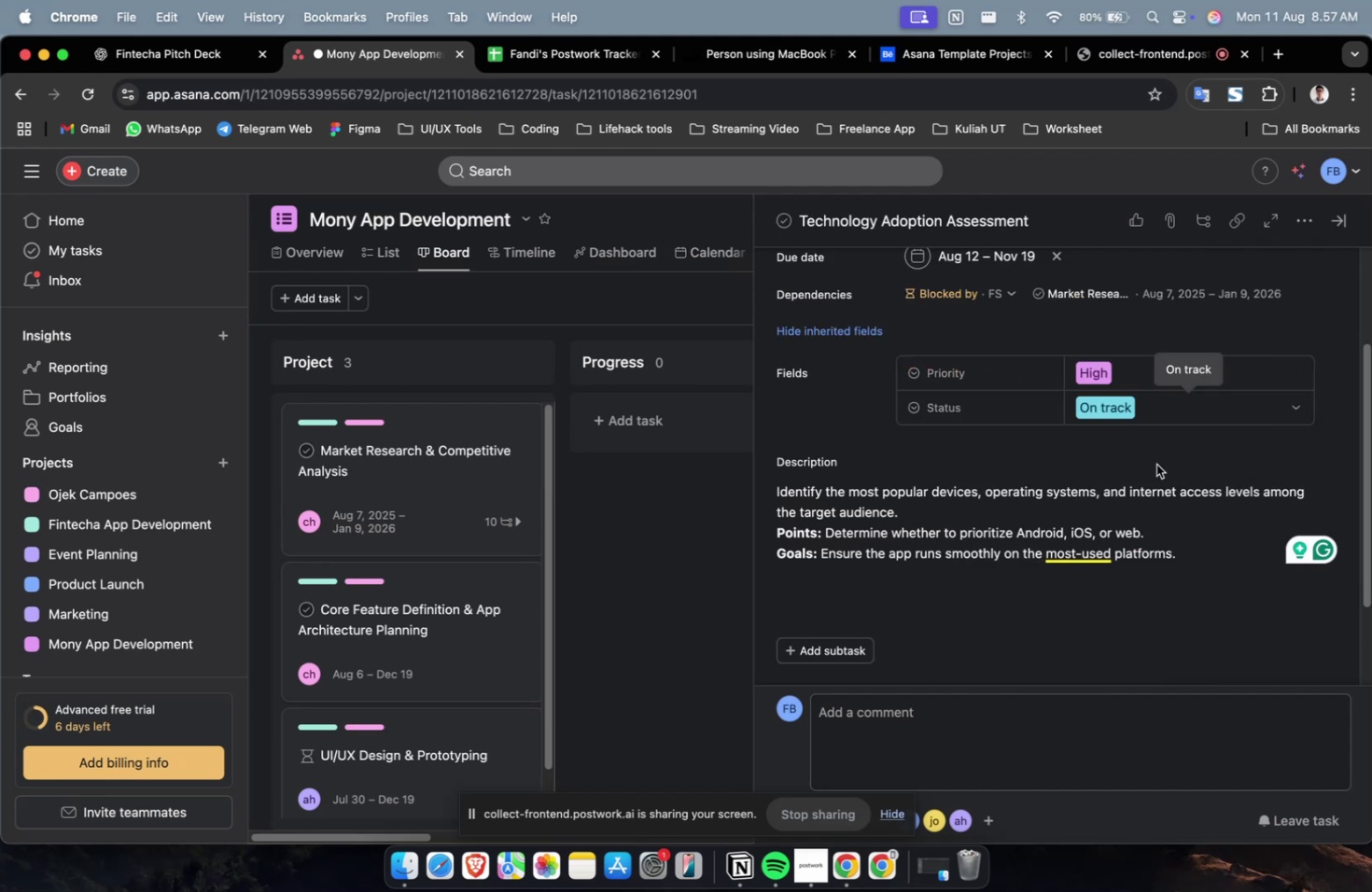 
scroll: coordinate [1155, 464], scroll_direction: up, amount: 12.0
 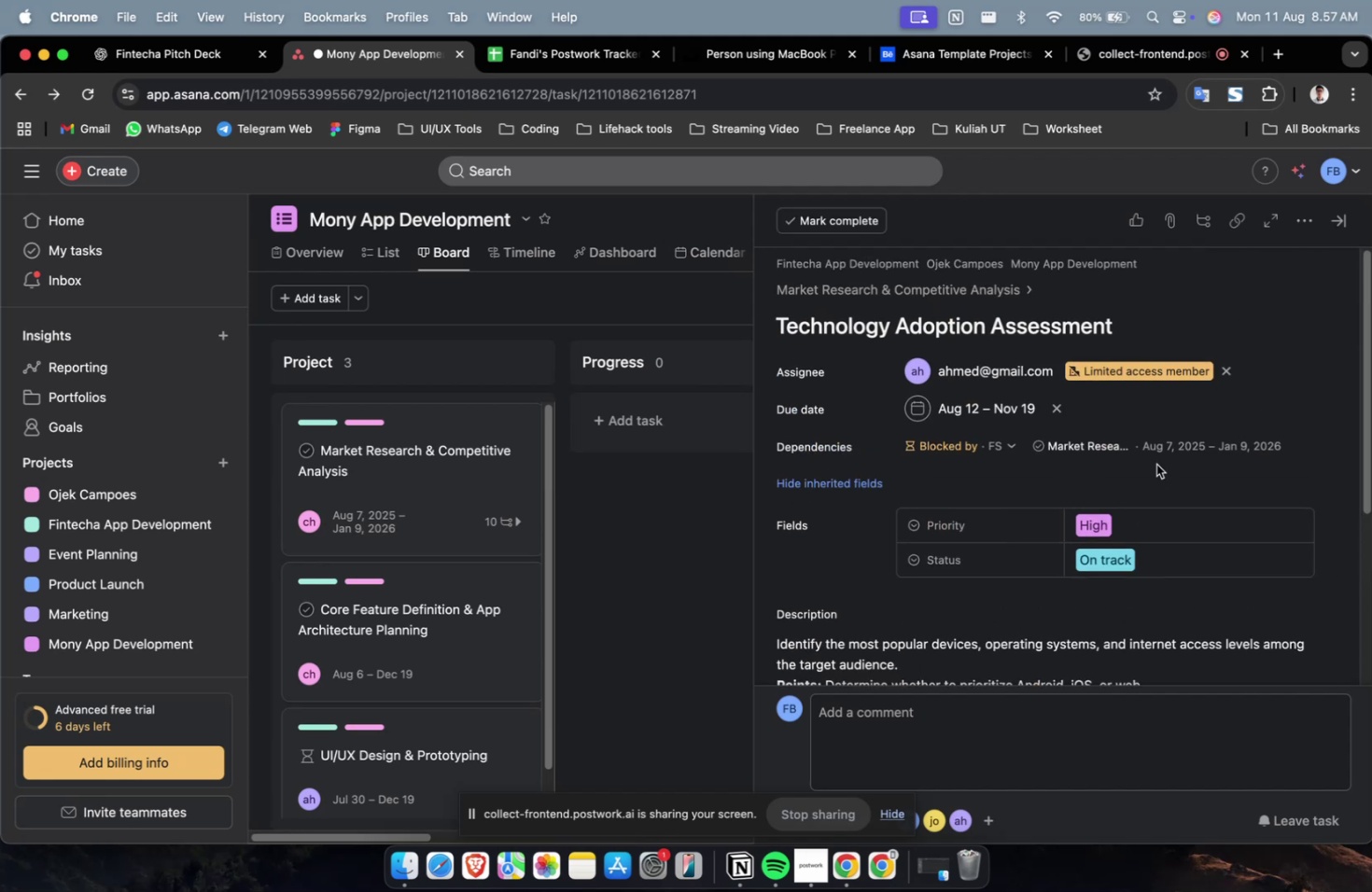 
scroll: coordinate [1155, 464], scroll_direction: down, amount: 31.0
 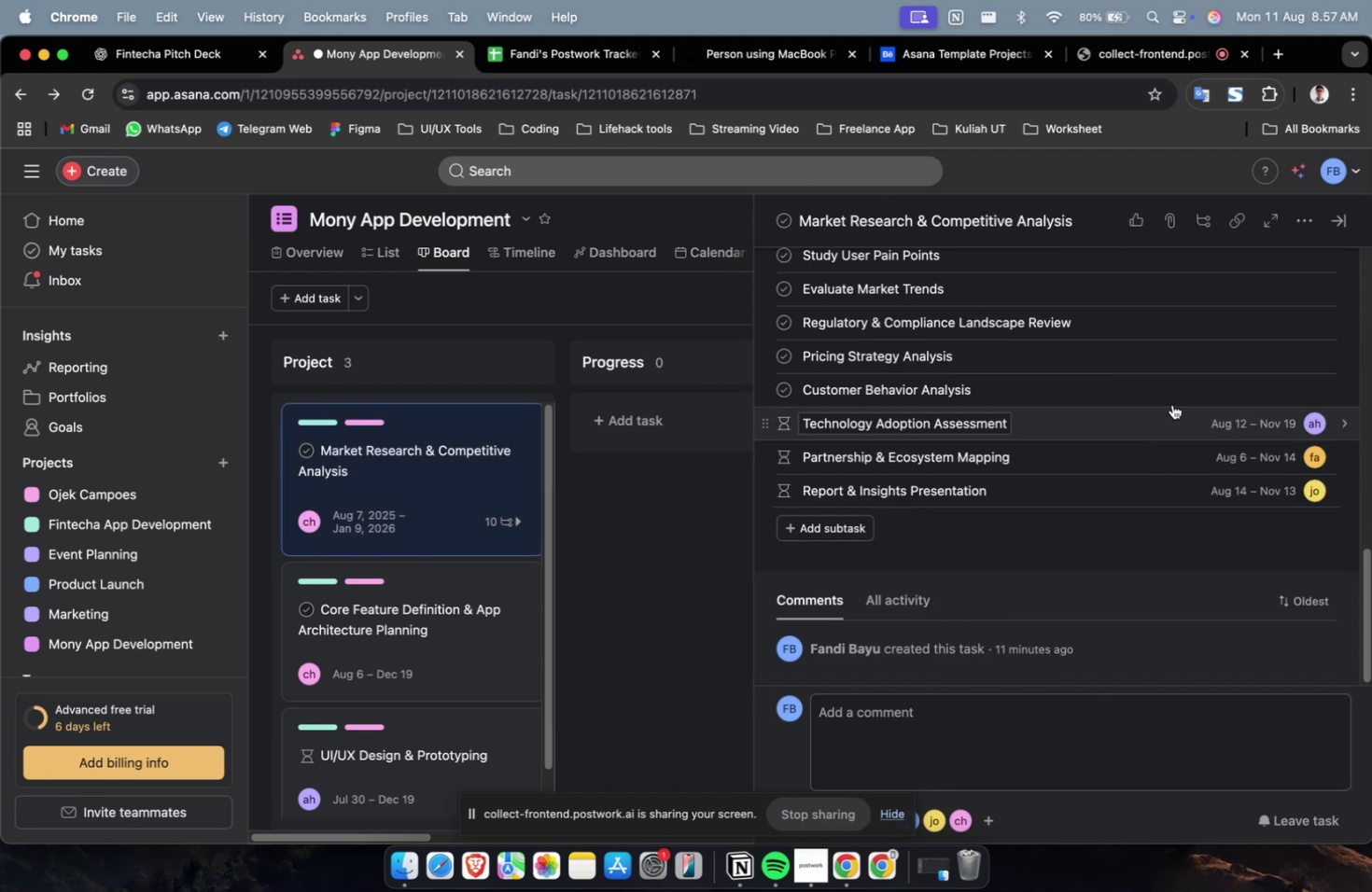 
left_click([1174, 391])
 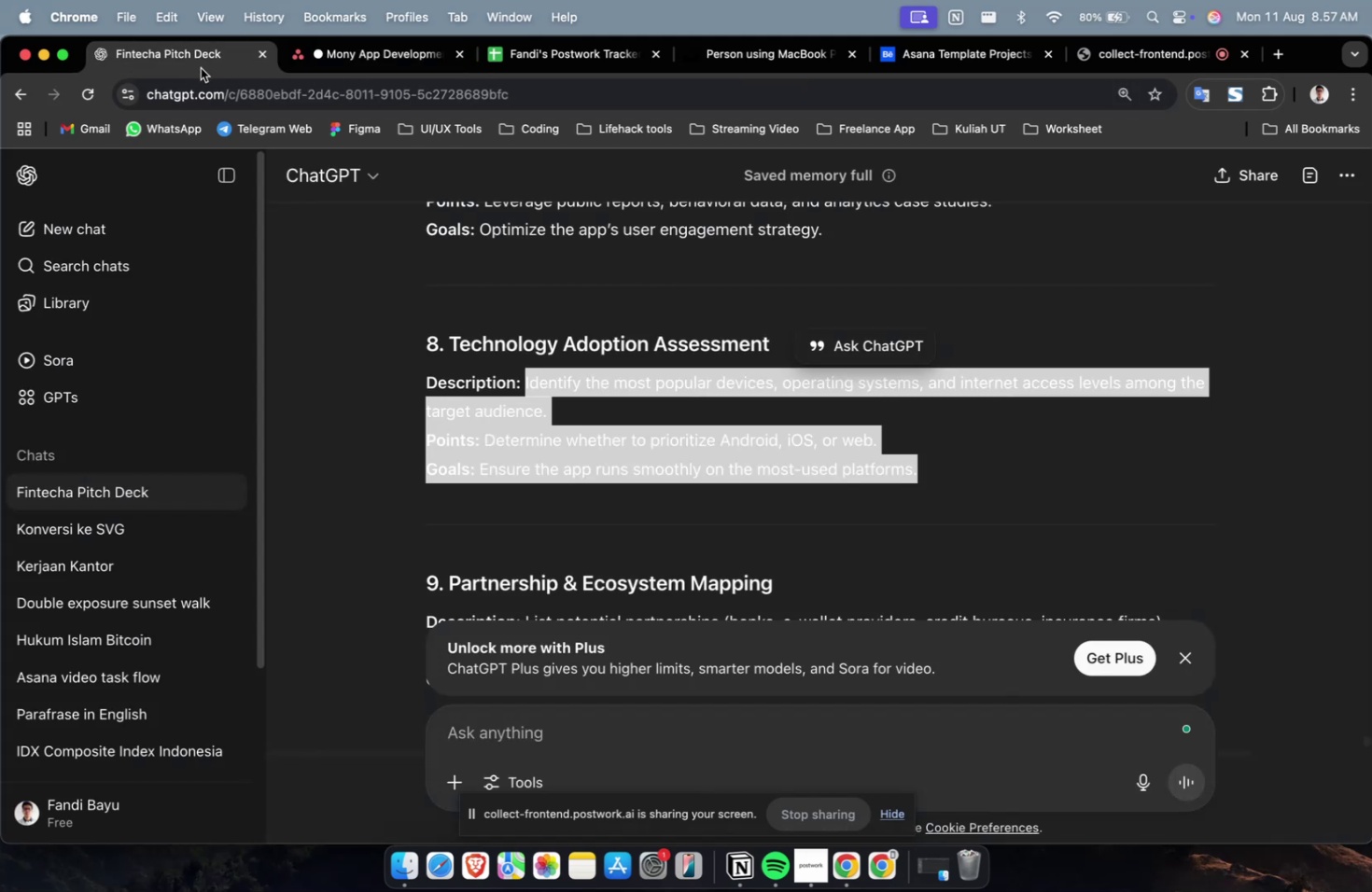 
scroll: coordinate [581, 365], scroll_direction: up, amount: 7.0
 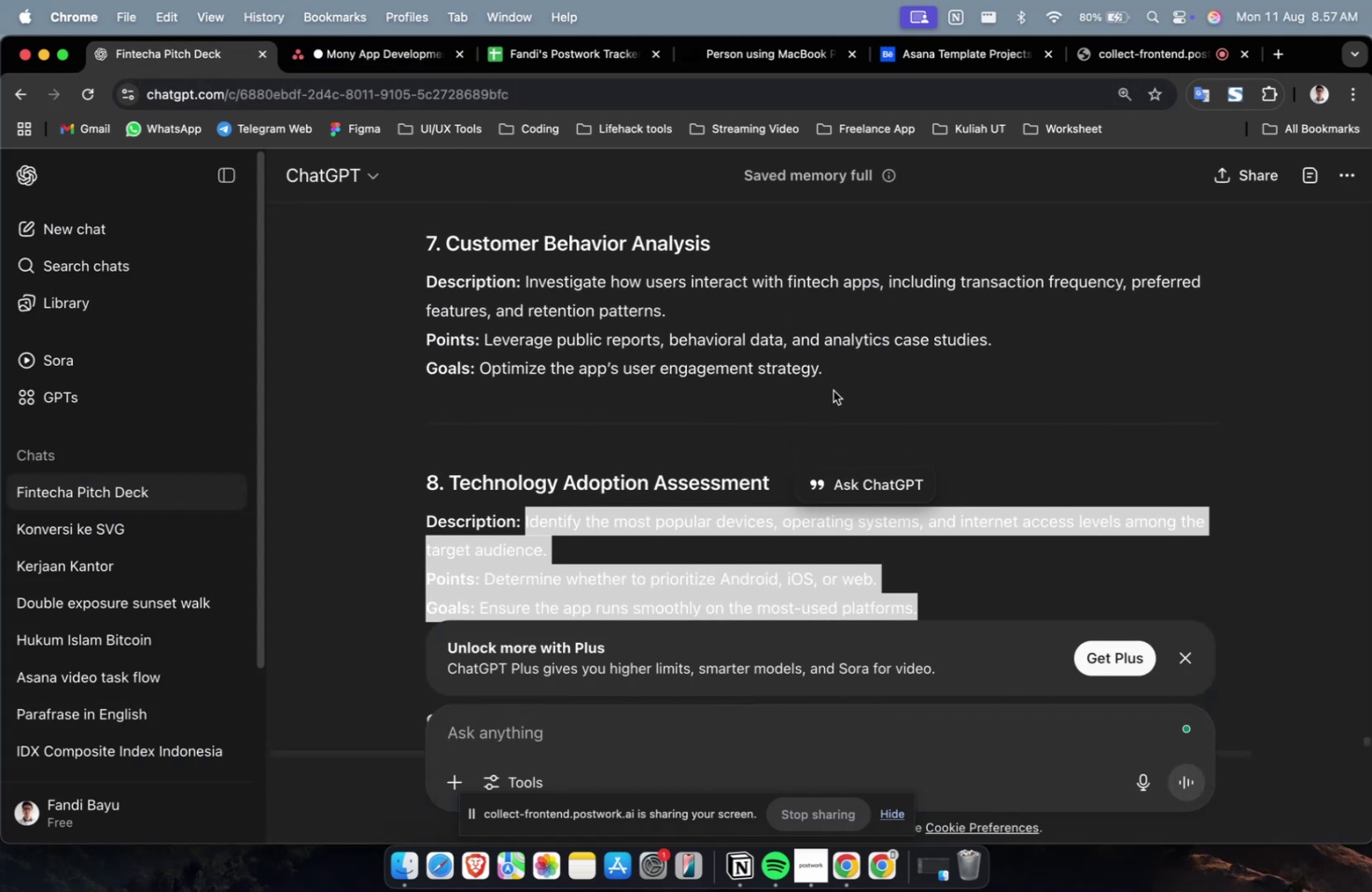 
left_click_drag(start_coordinate=[847, 375], to_coordinate=[524, 289])
 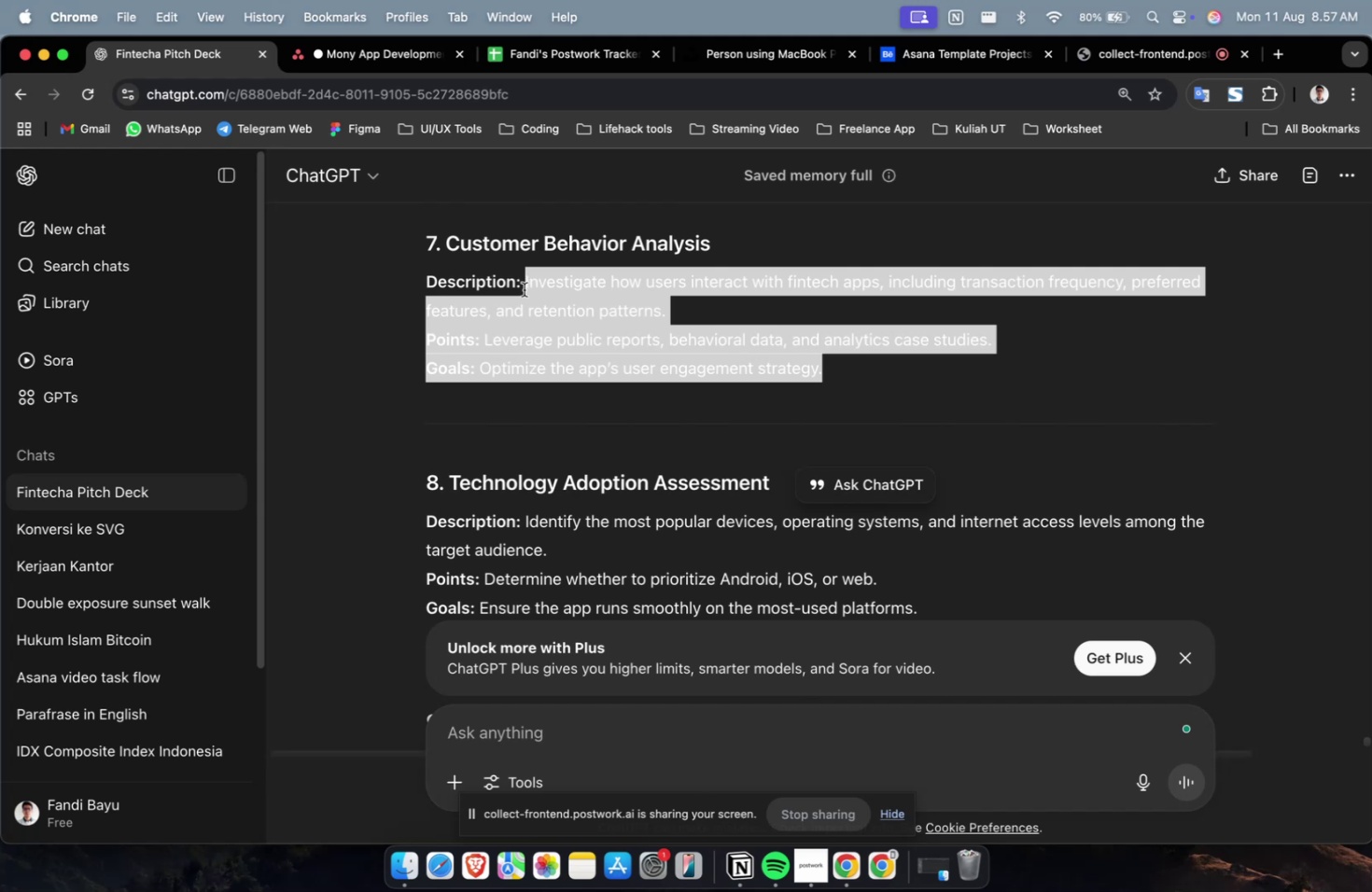 
key(Meta+C)
 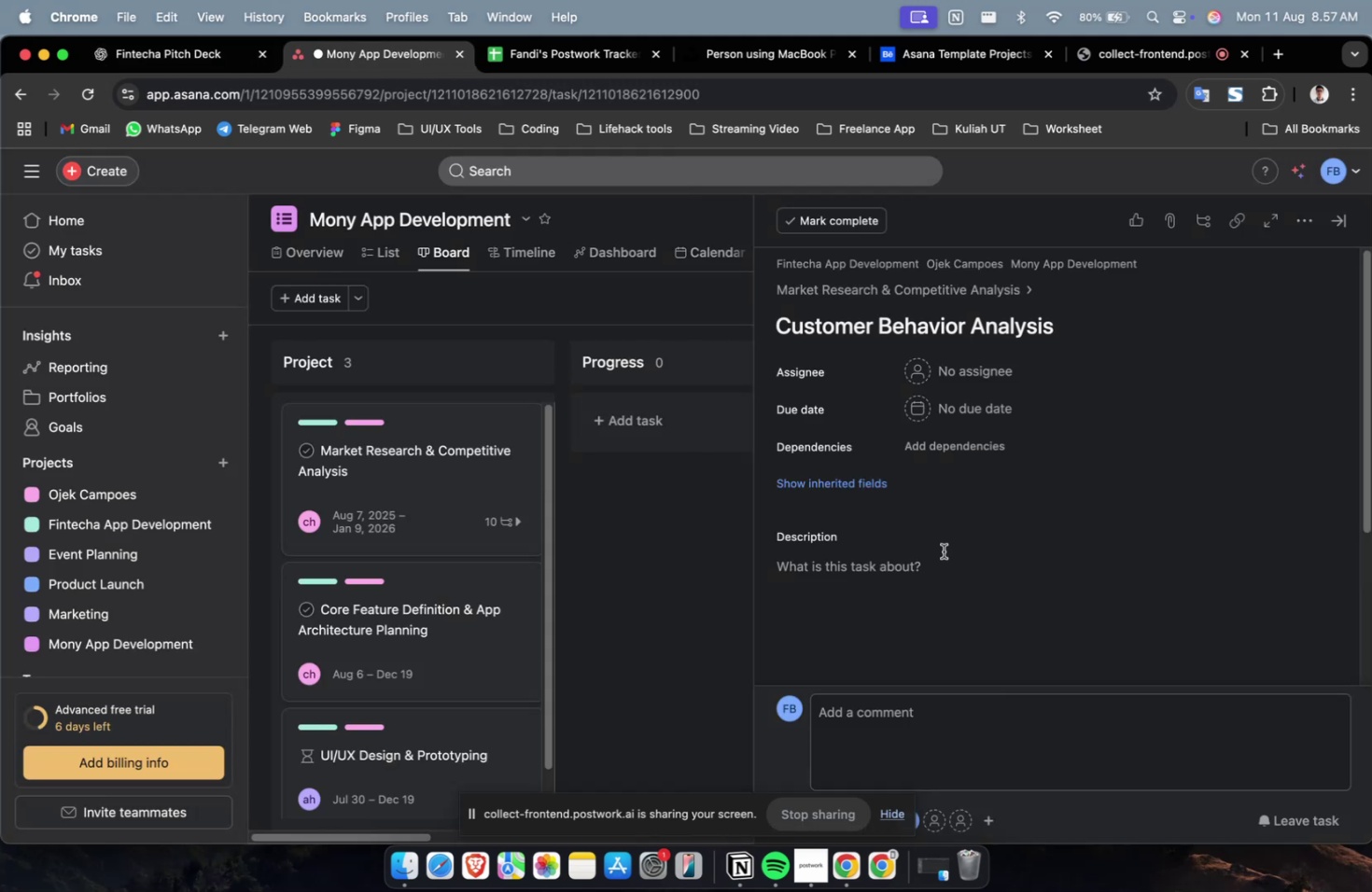 
double_click([943, 551])
 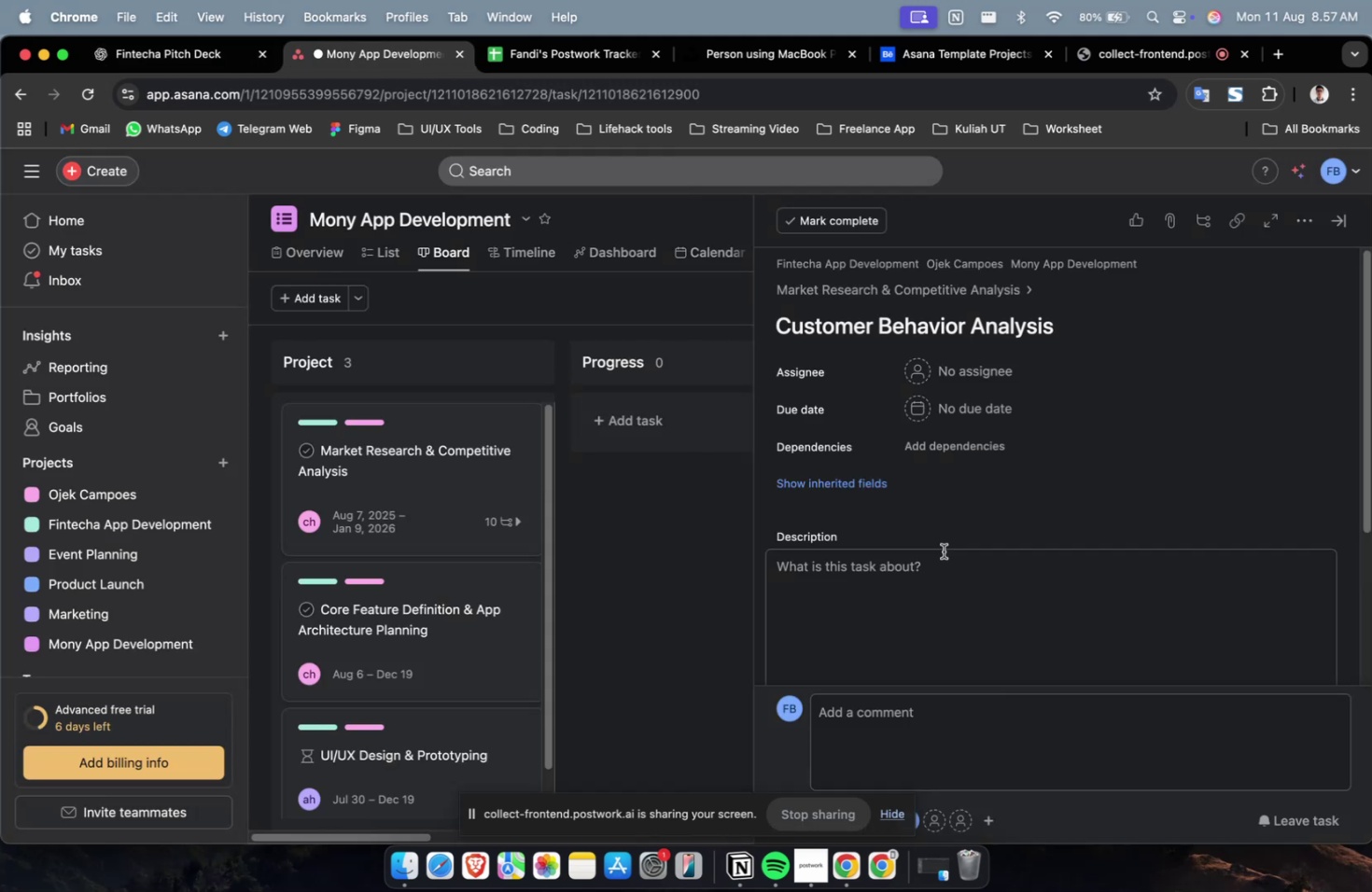 
key(Meta+CommandLeft)
 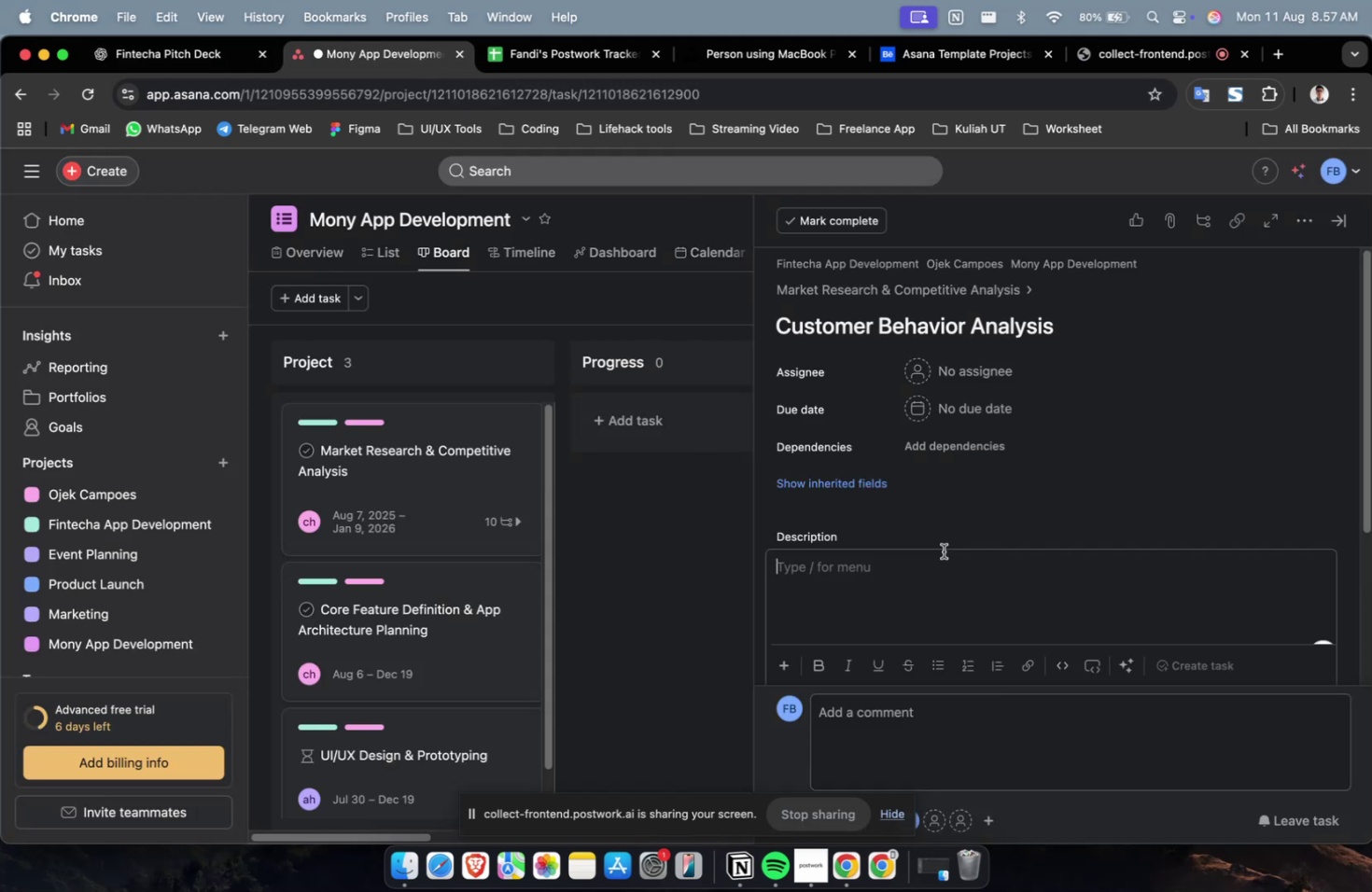 
key(Meta+V)
 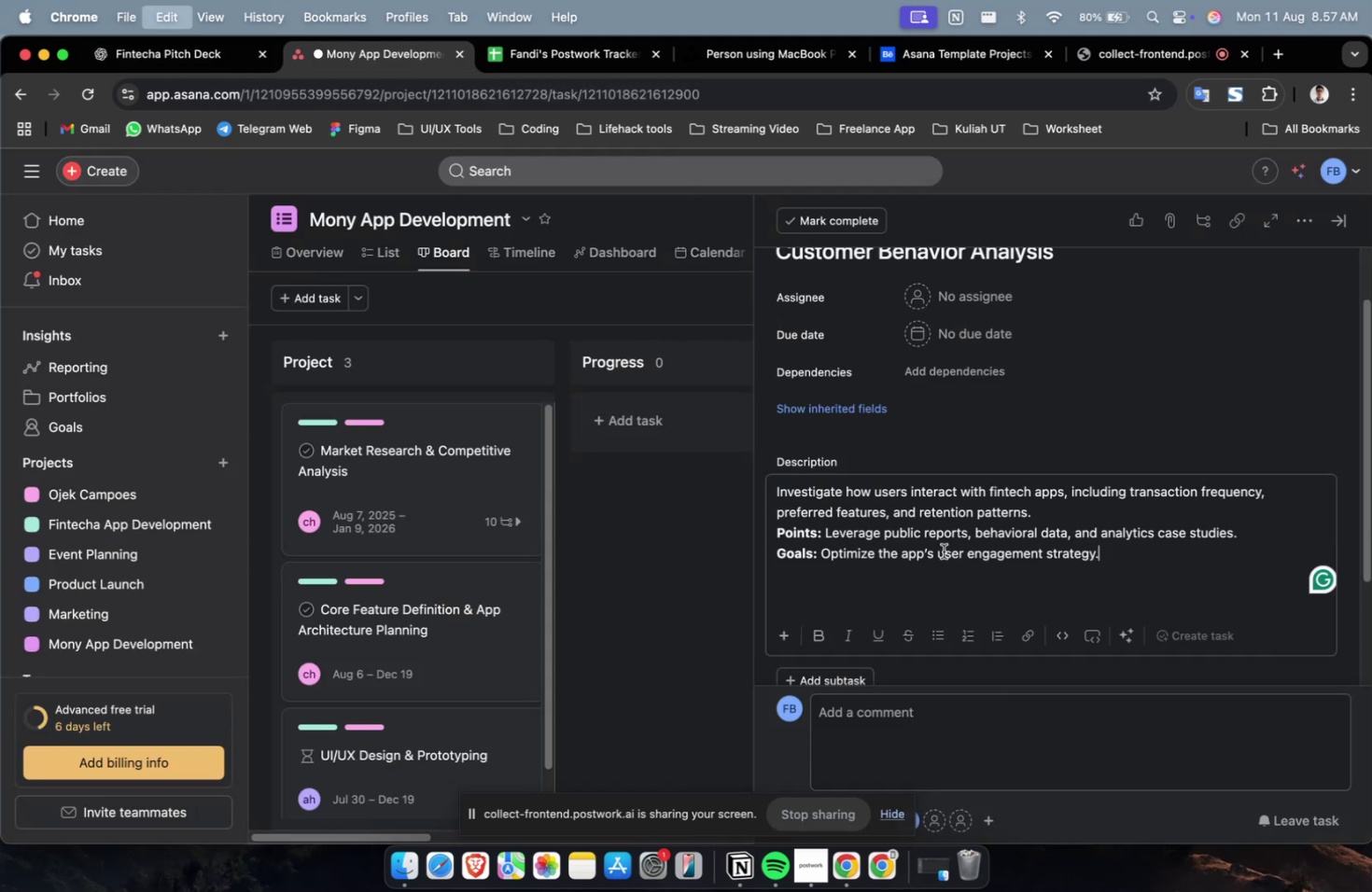 
scroll: coordinate [943, 551], scroll_direction: up, amount: 13.0
 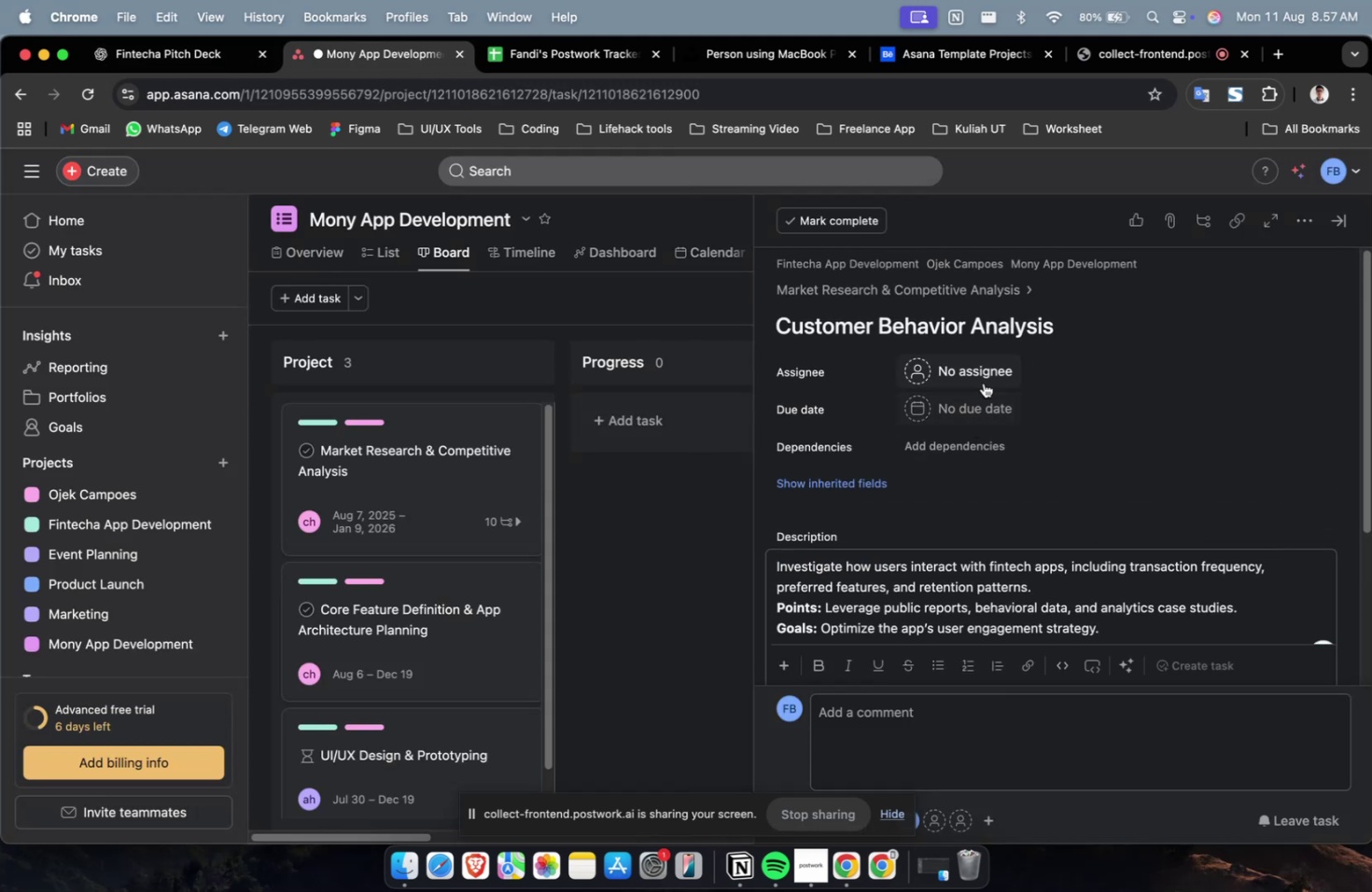 
left_click([983, 382])
 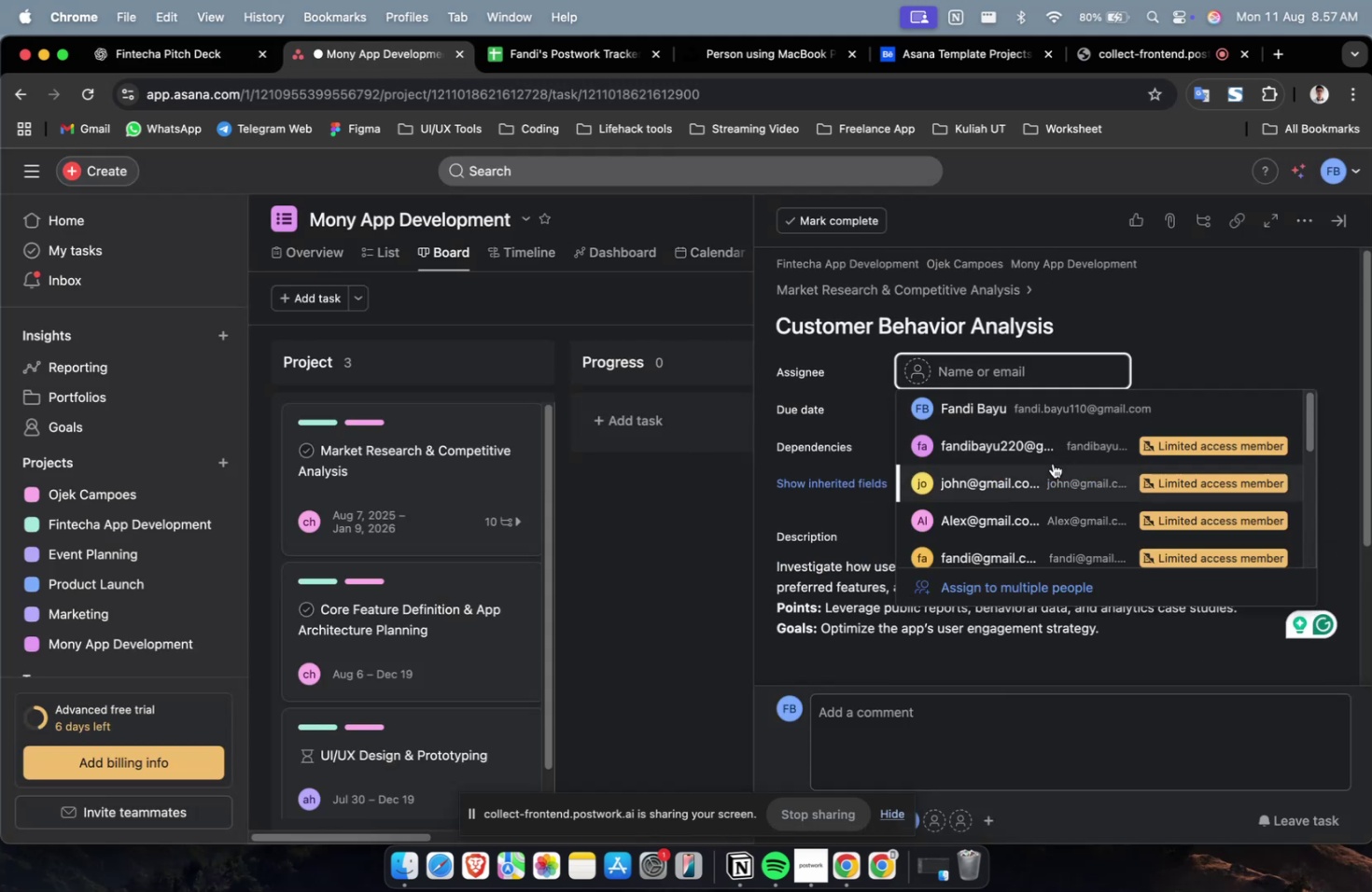 
left_click([1031, 484])
 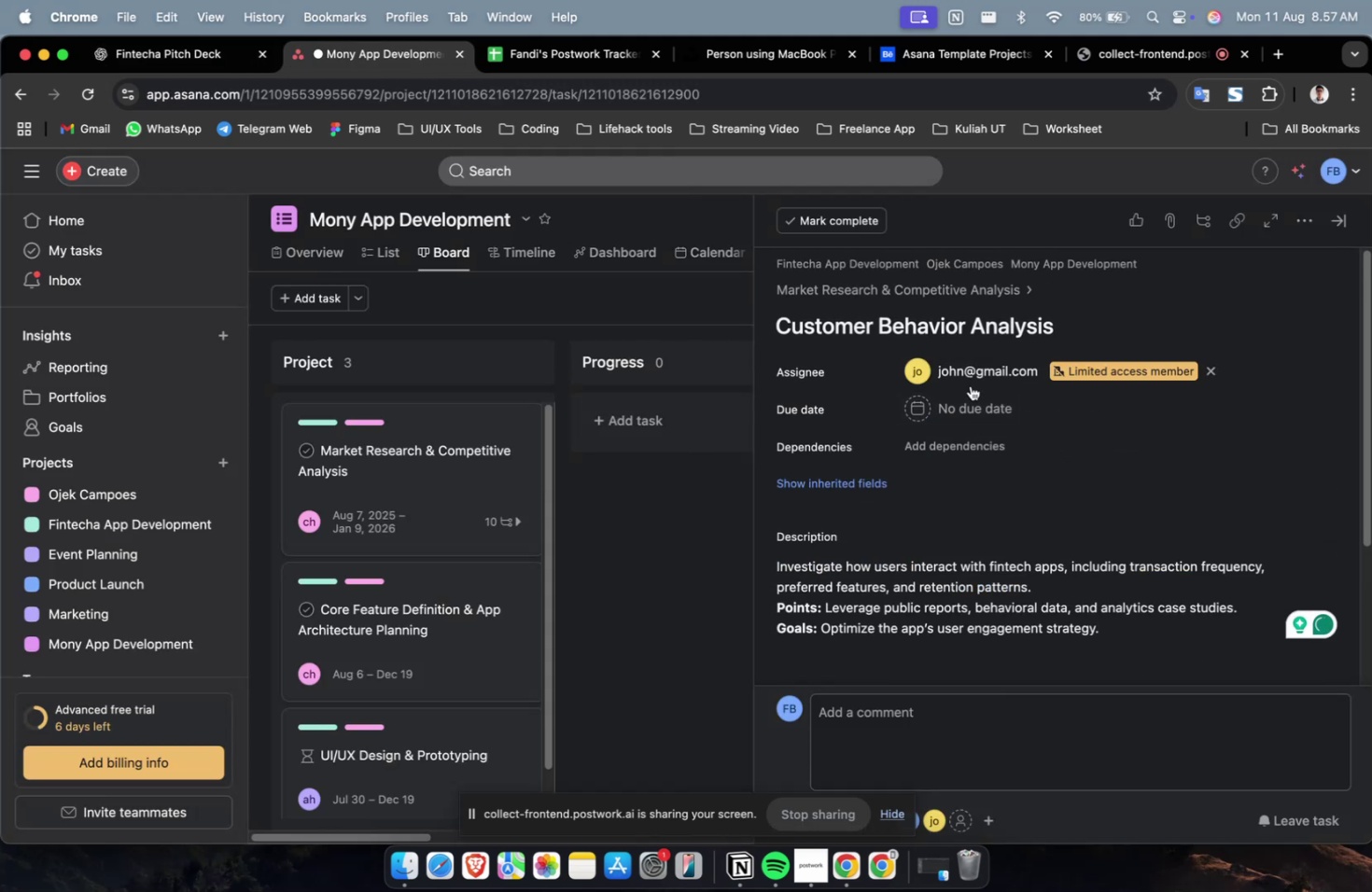 
double_click([970, 381])
 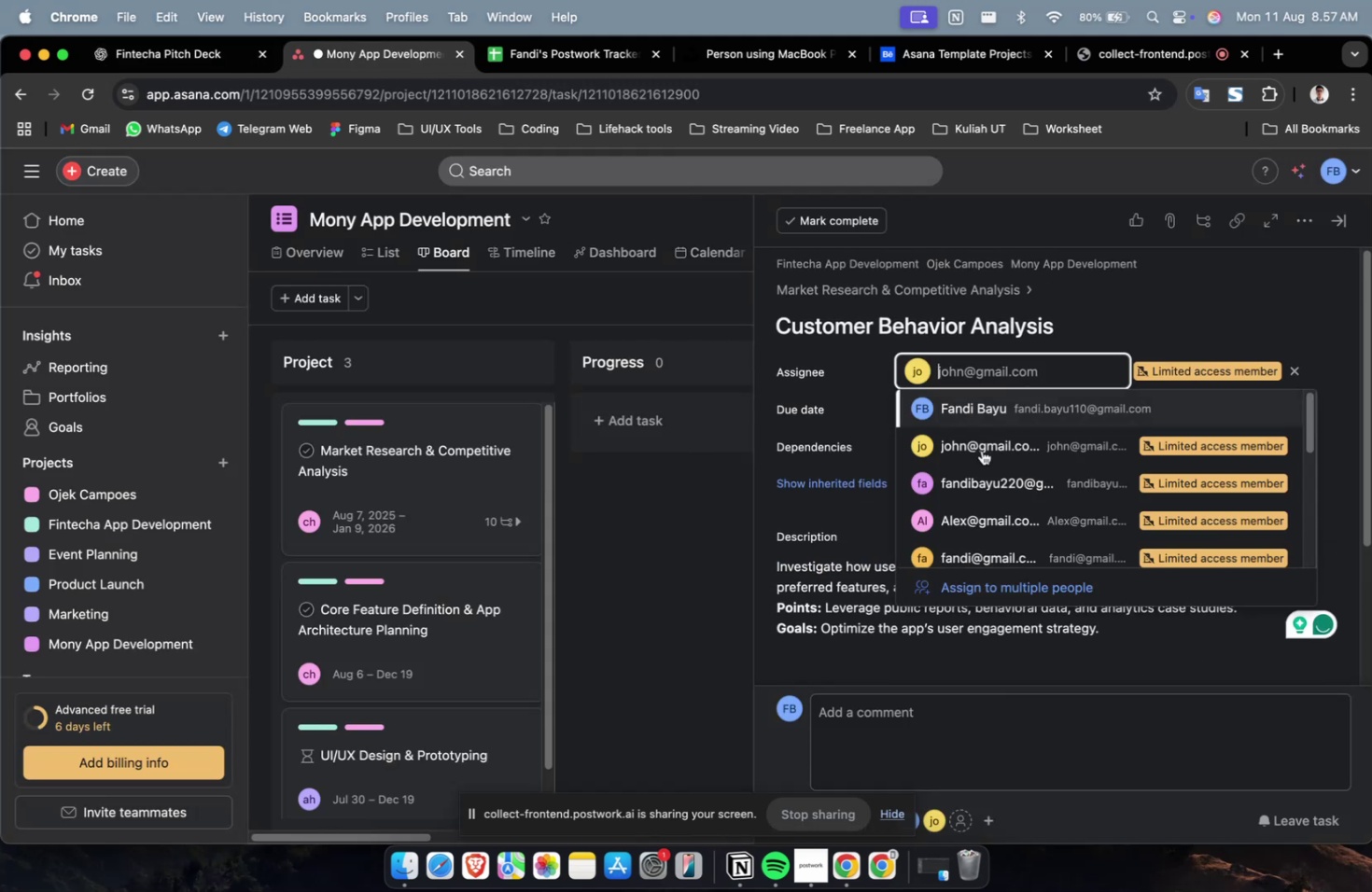 
scroll: coordinate [1001, 526], scroll_direction: down, amount: 5.0
 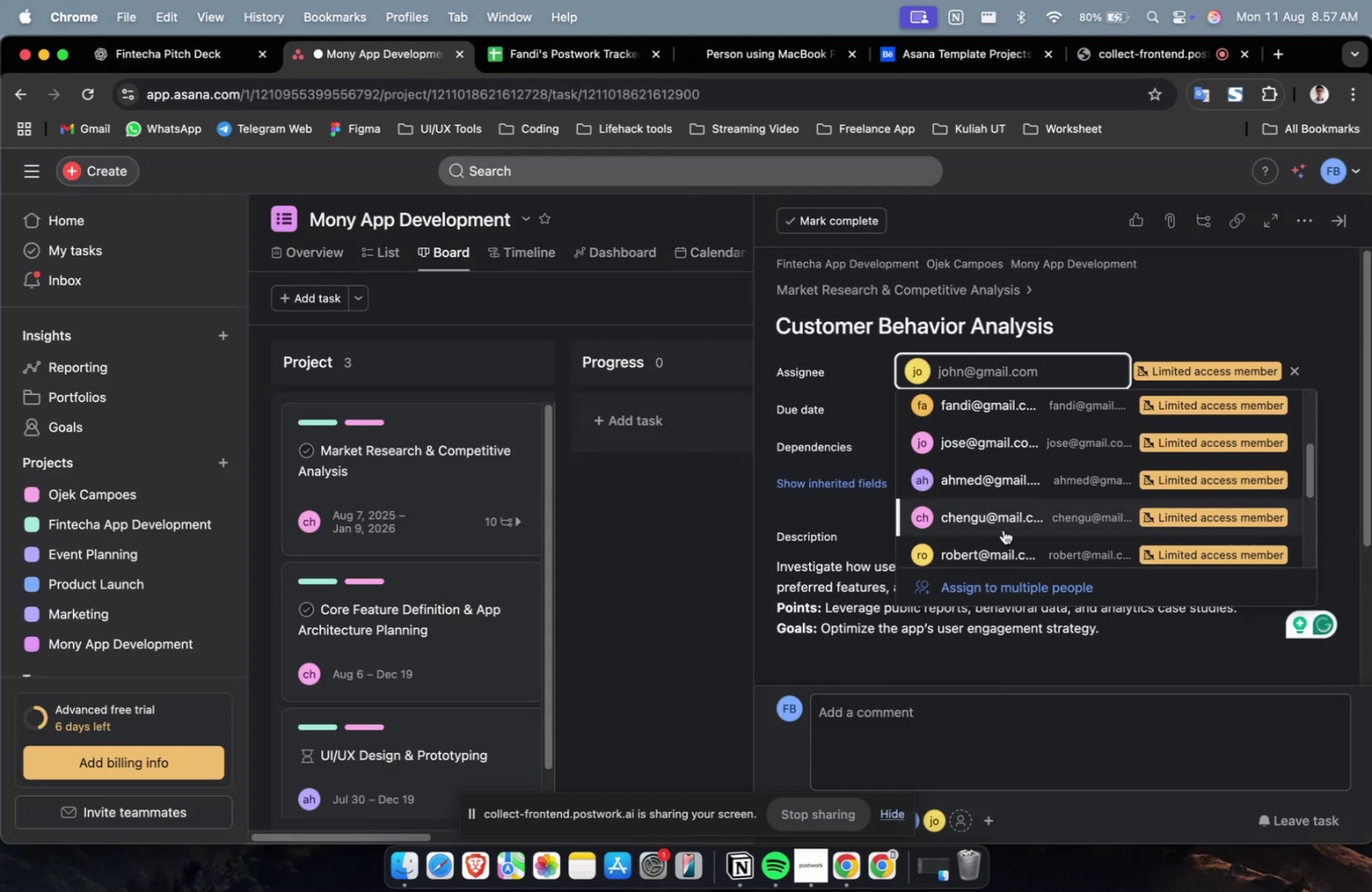 
left_click([1003, 529])
 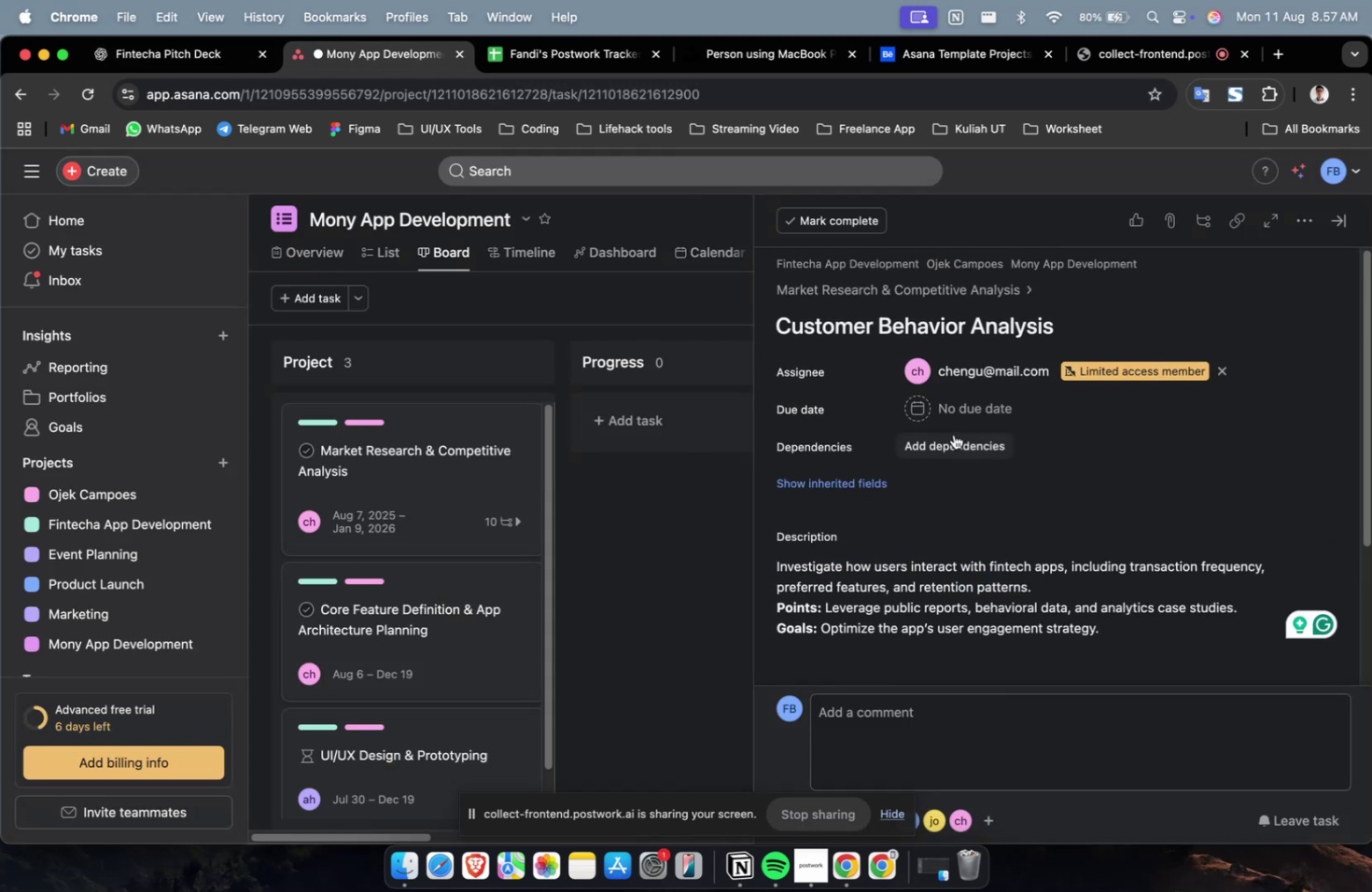 
double_click([959, 404])
 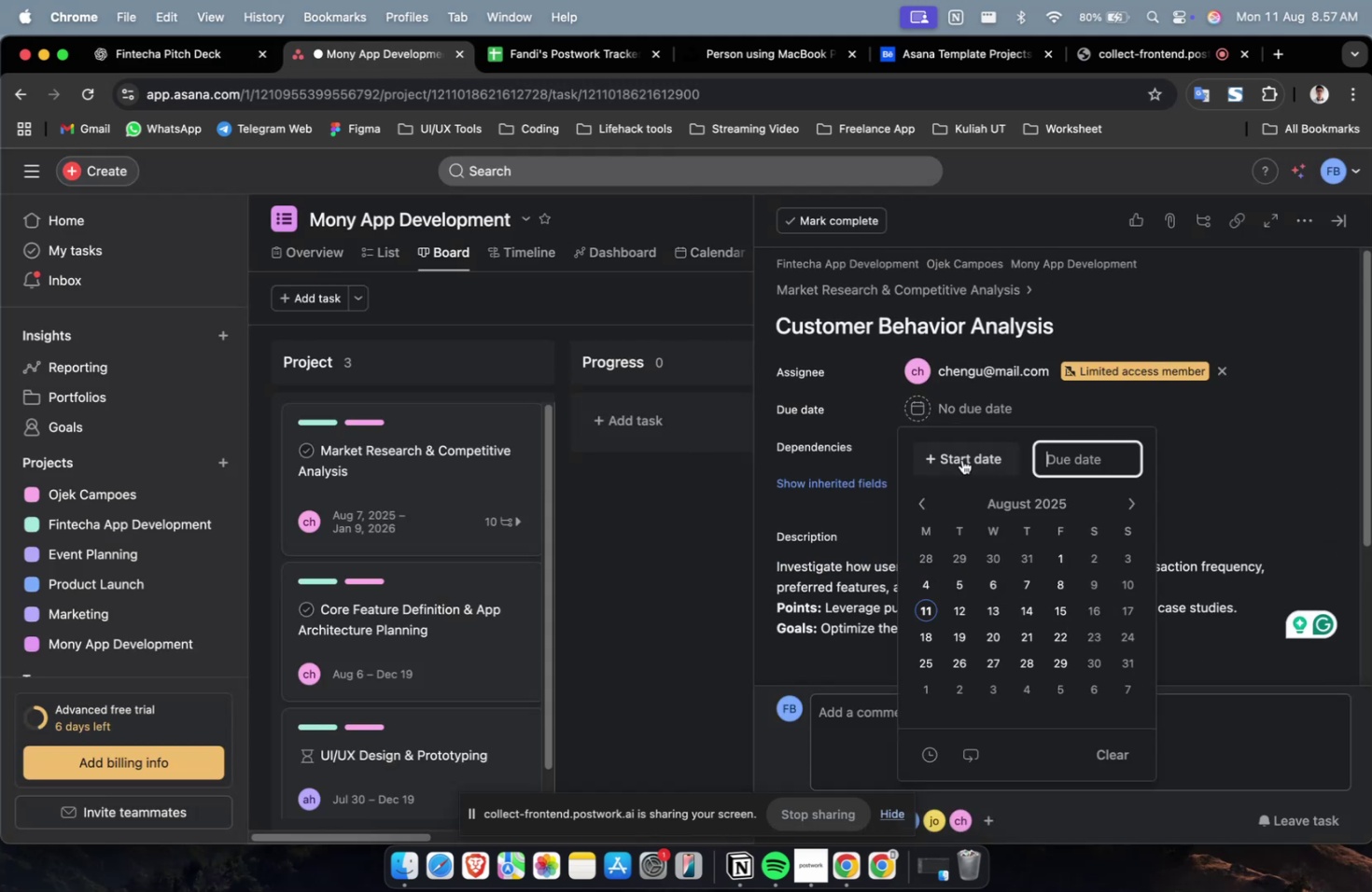 
triple_click([961, 459])
 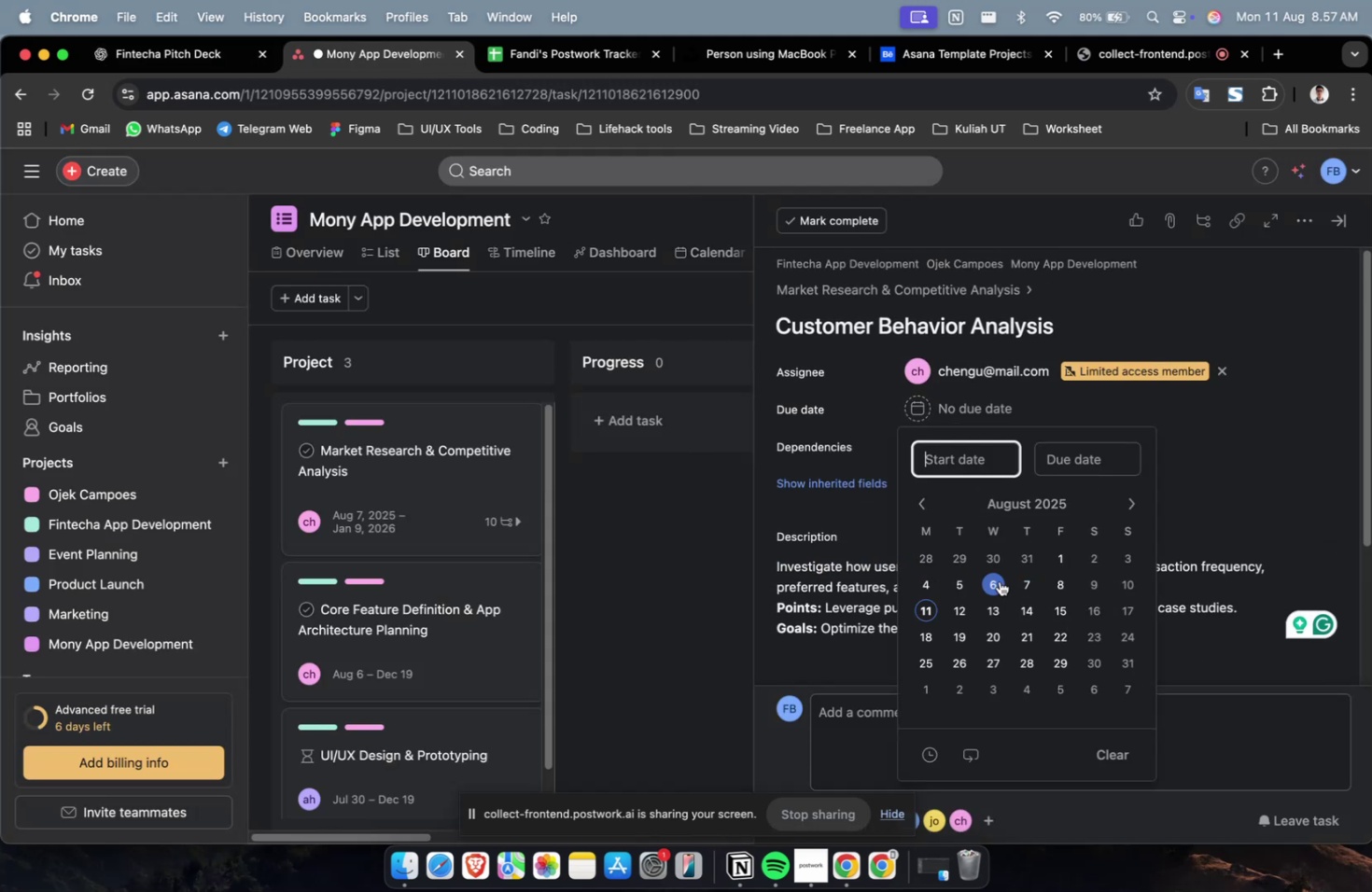 
left_click([998, 580])
 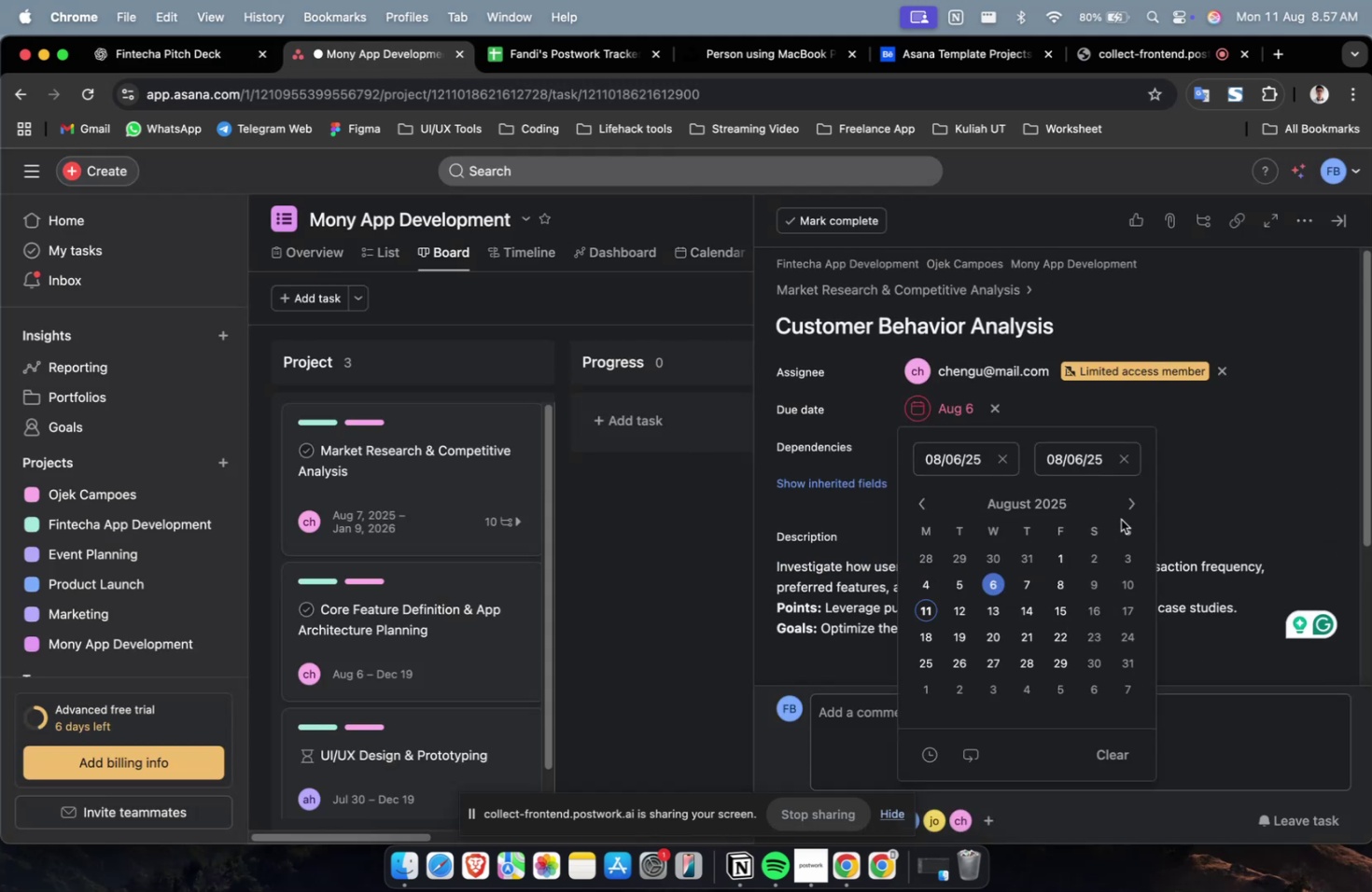 
double_click([1123, 515])
 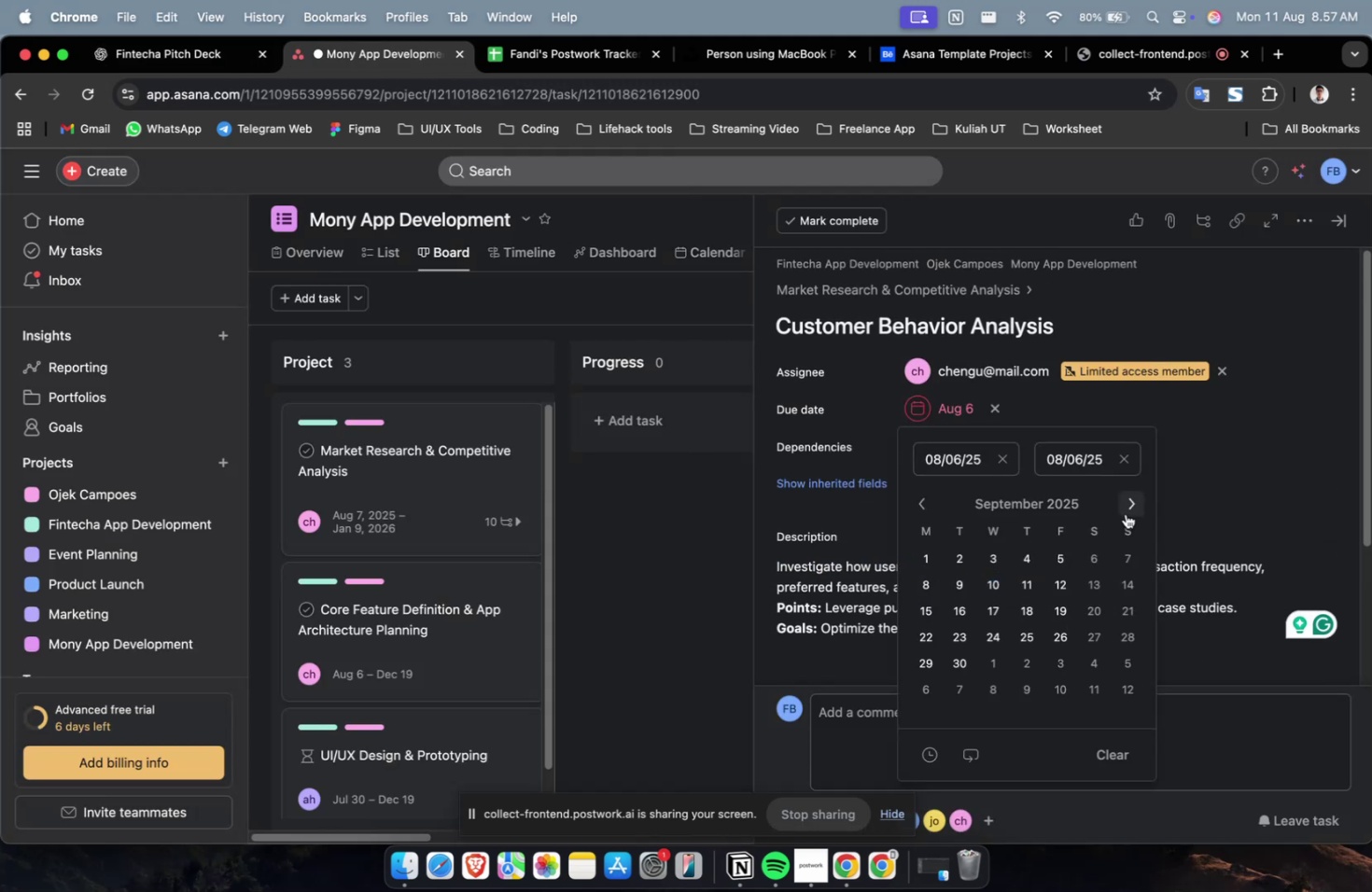 
triple_click([1125, 513])
 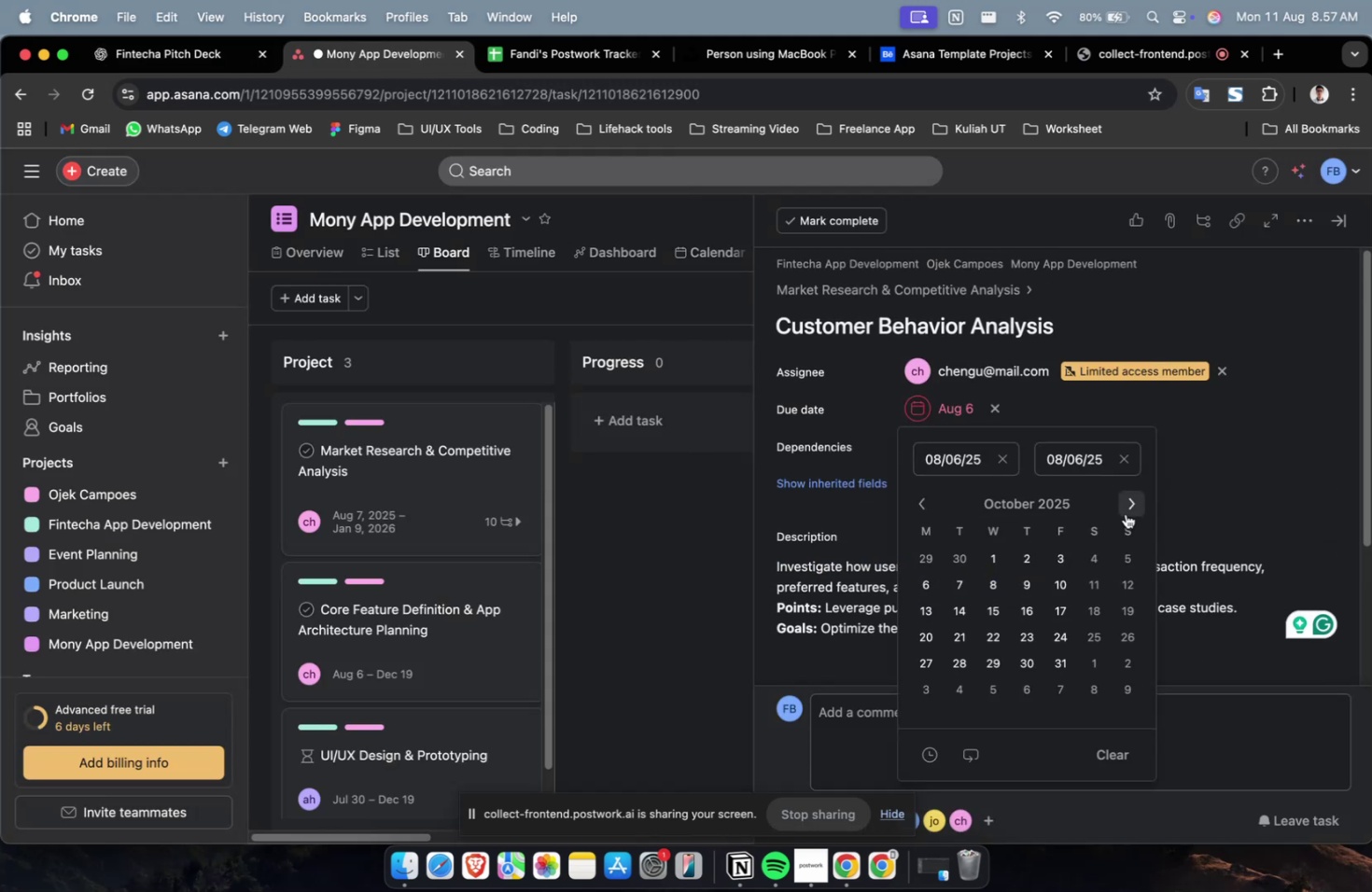 
triple_click([1125, 513])
 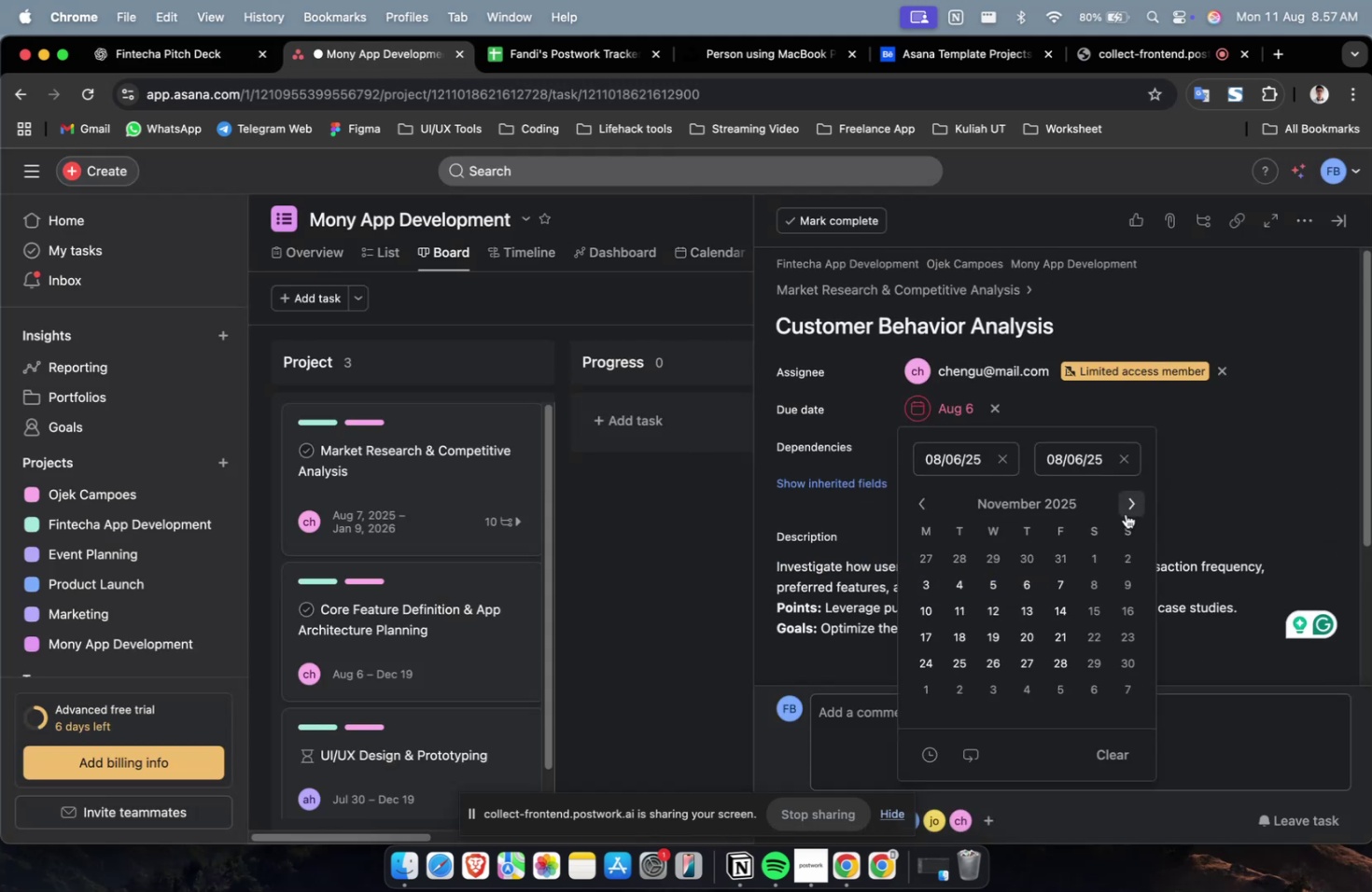 
triple_click([1125, 513])
 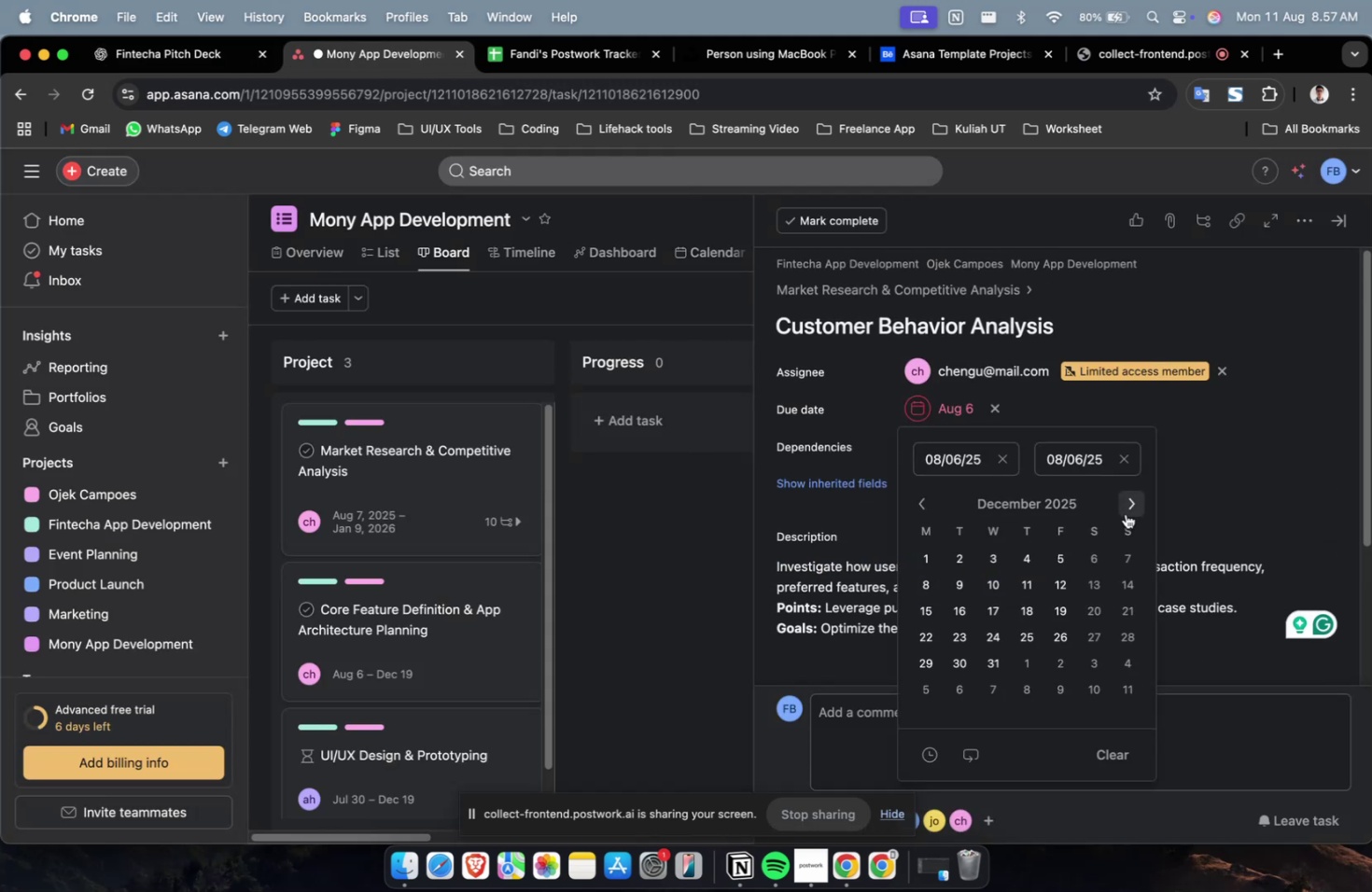 
triple_click([1125, 513])
 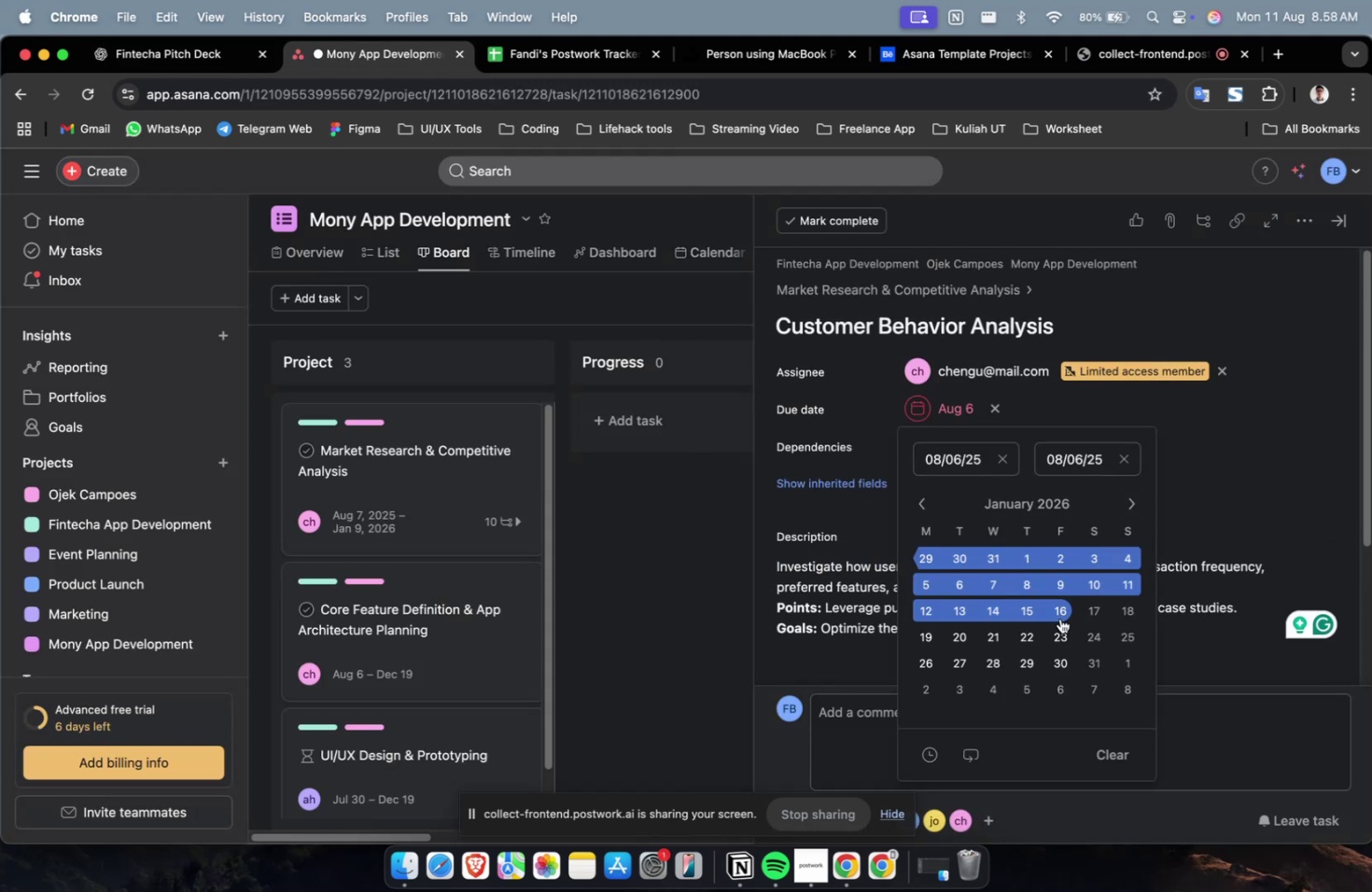 
triple_click([1060, 619])
 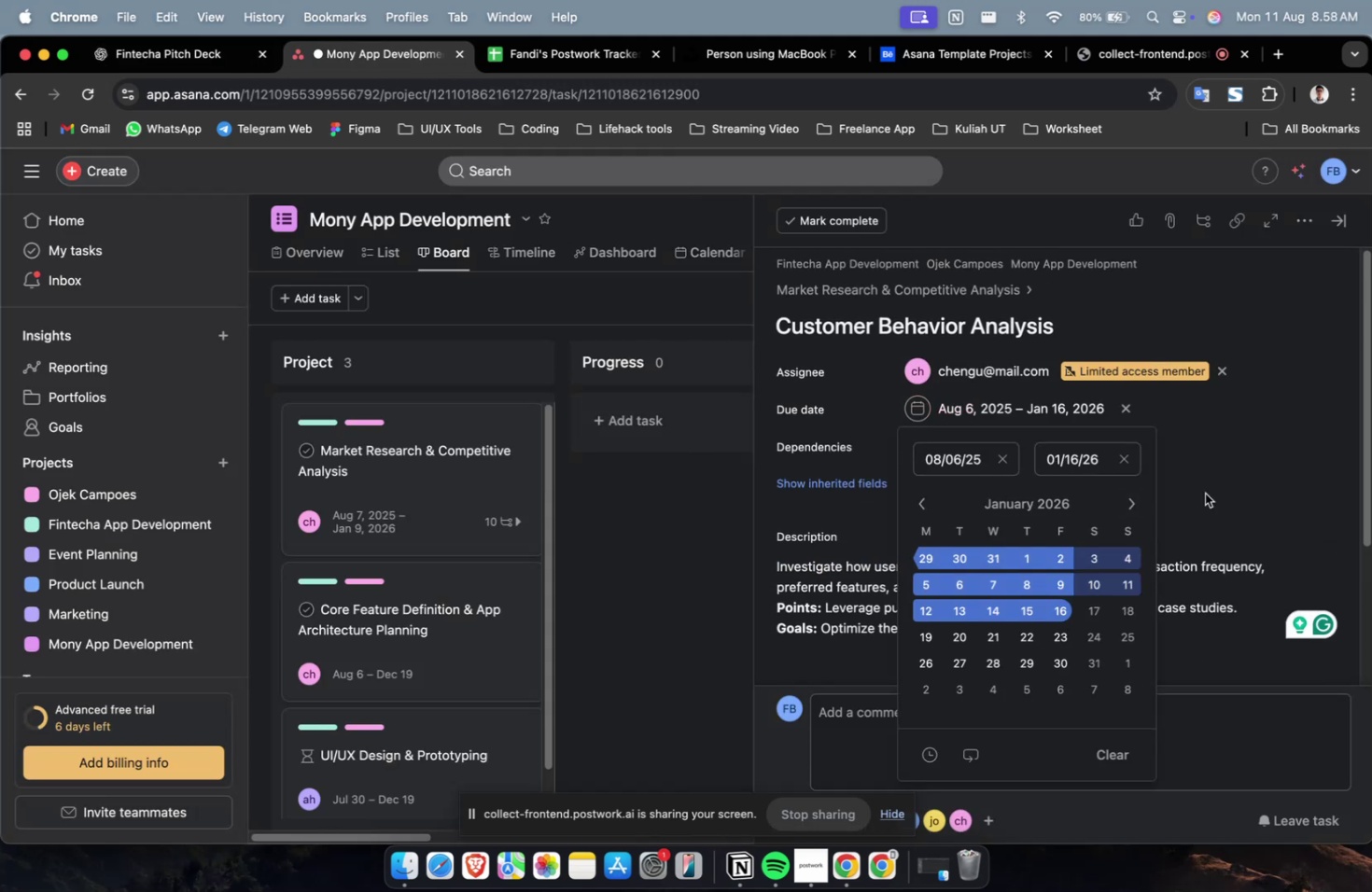 
triple_click([1216, 480])
 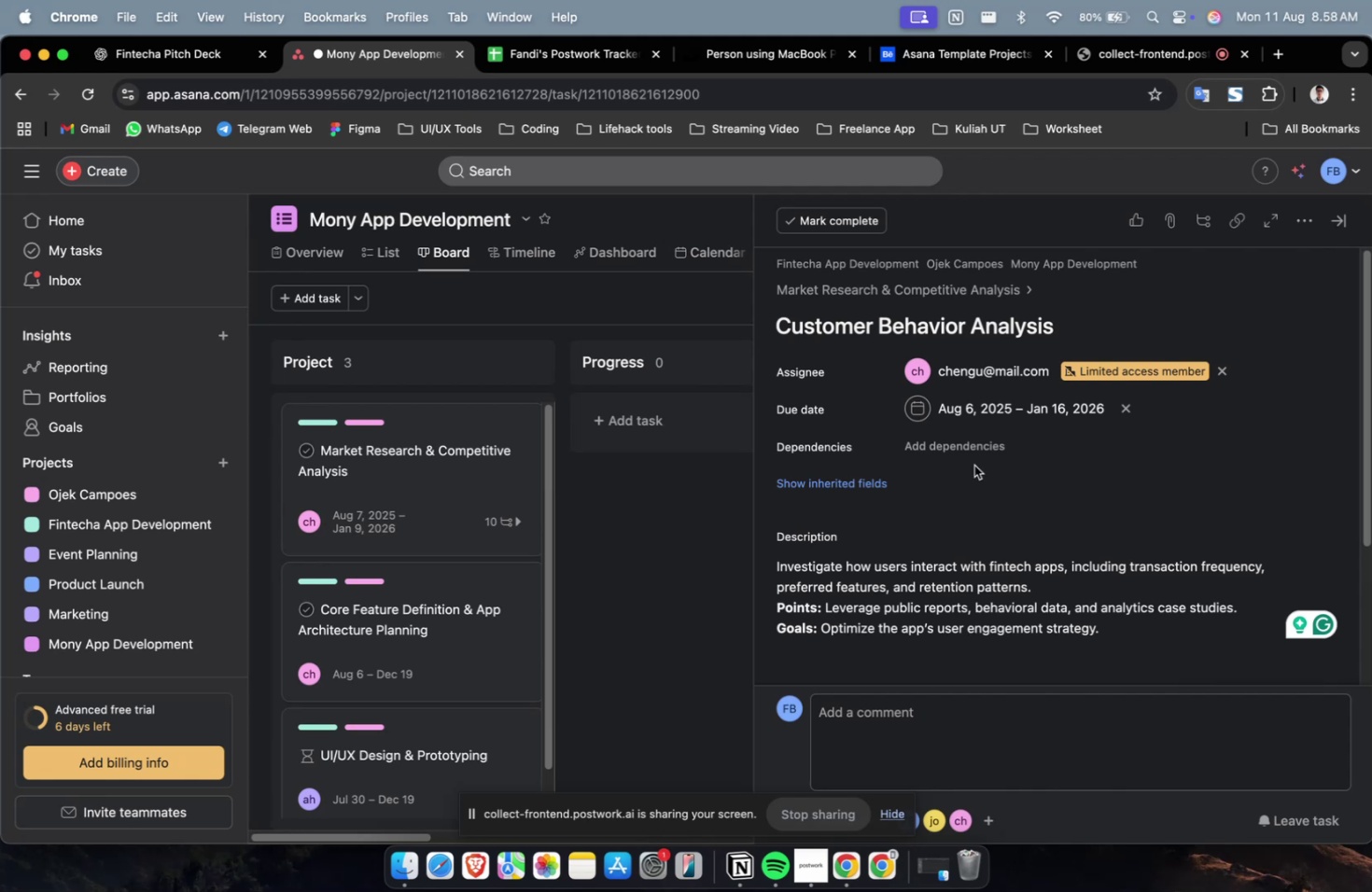 
triple_click([970, 453])
 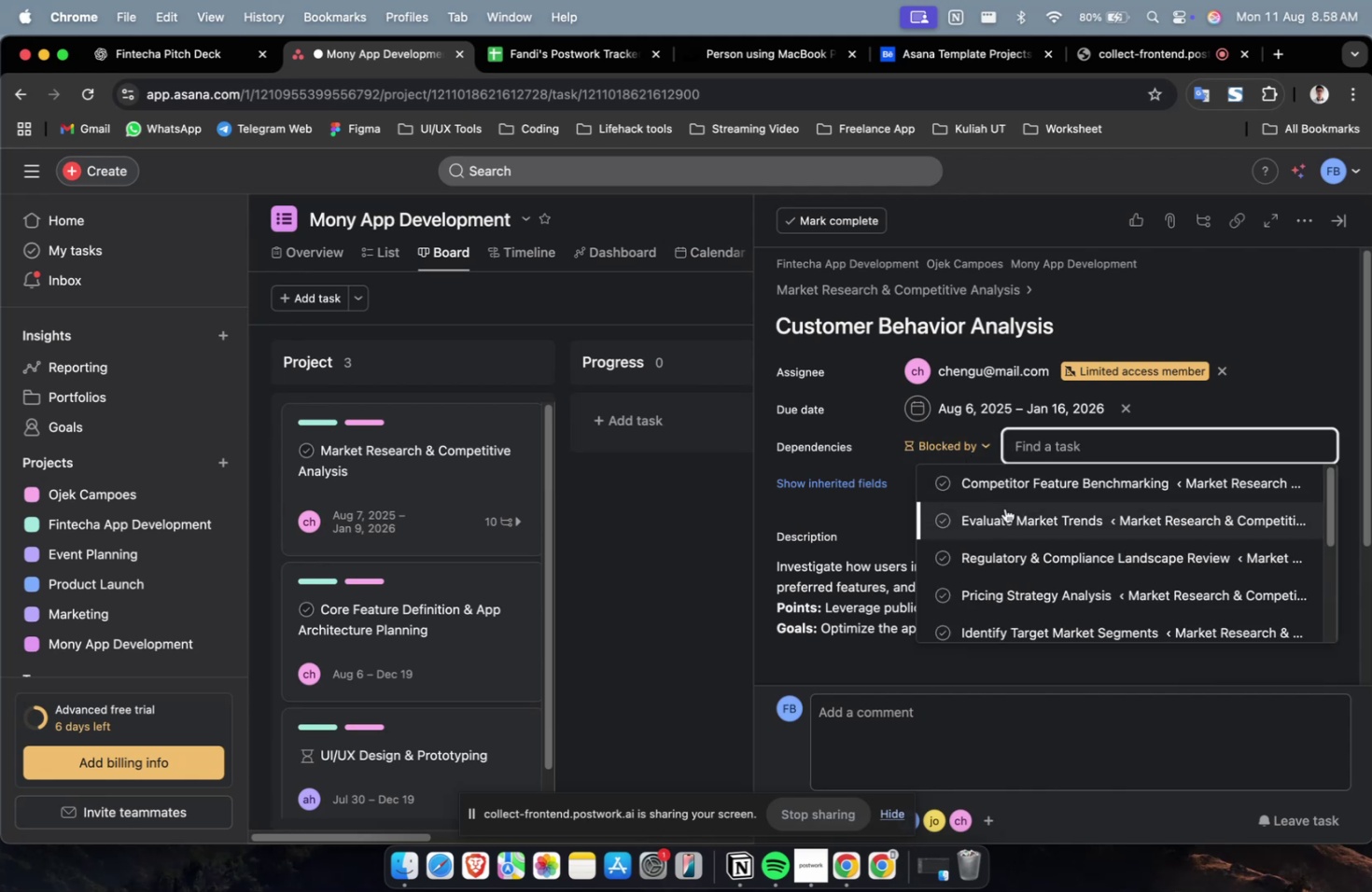 
left_click([1004, 509])
 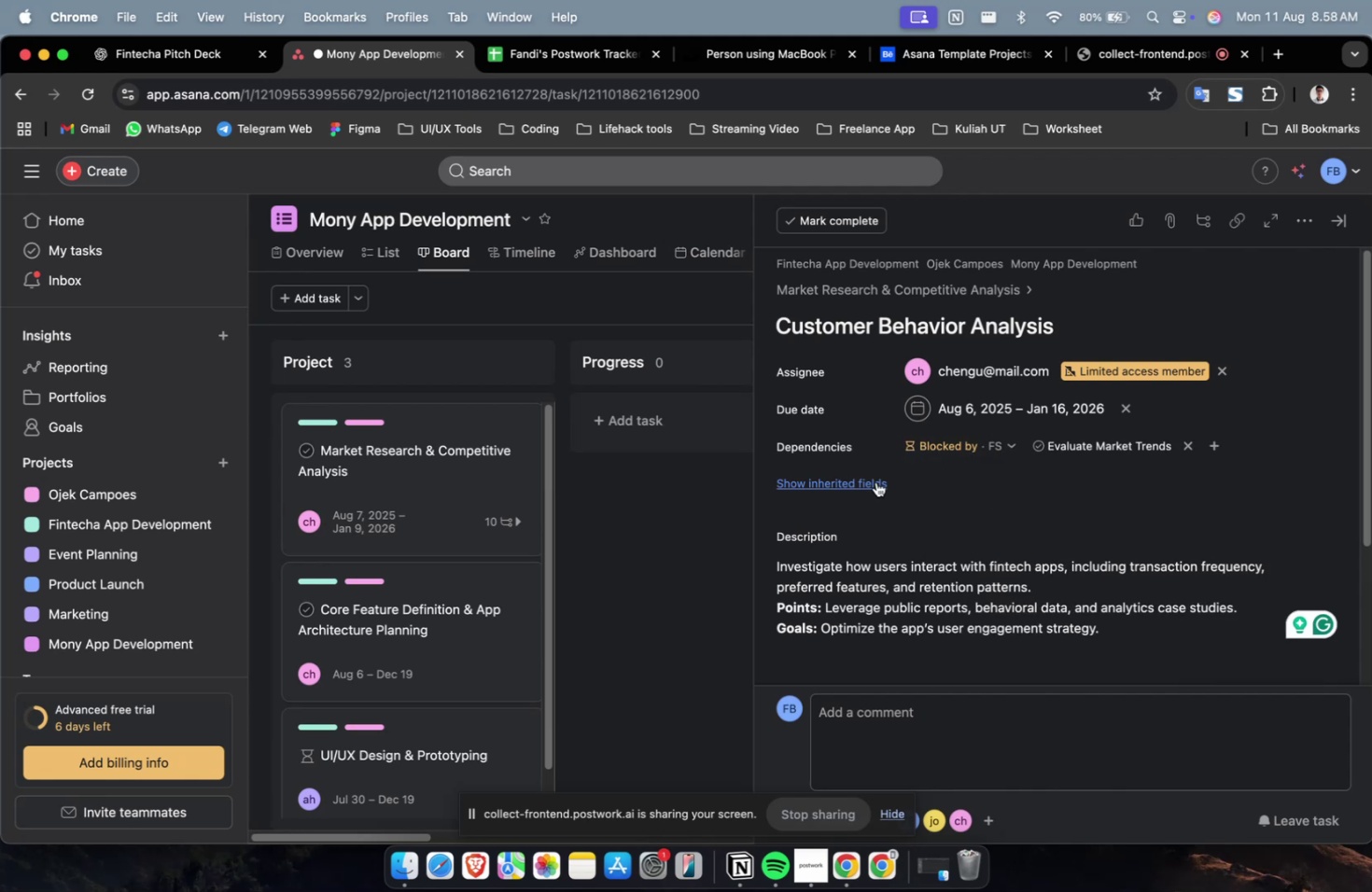 
double_click([868, 483])
 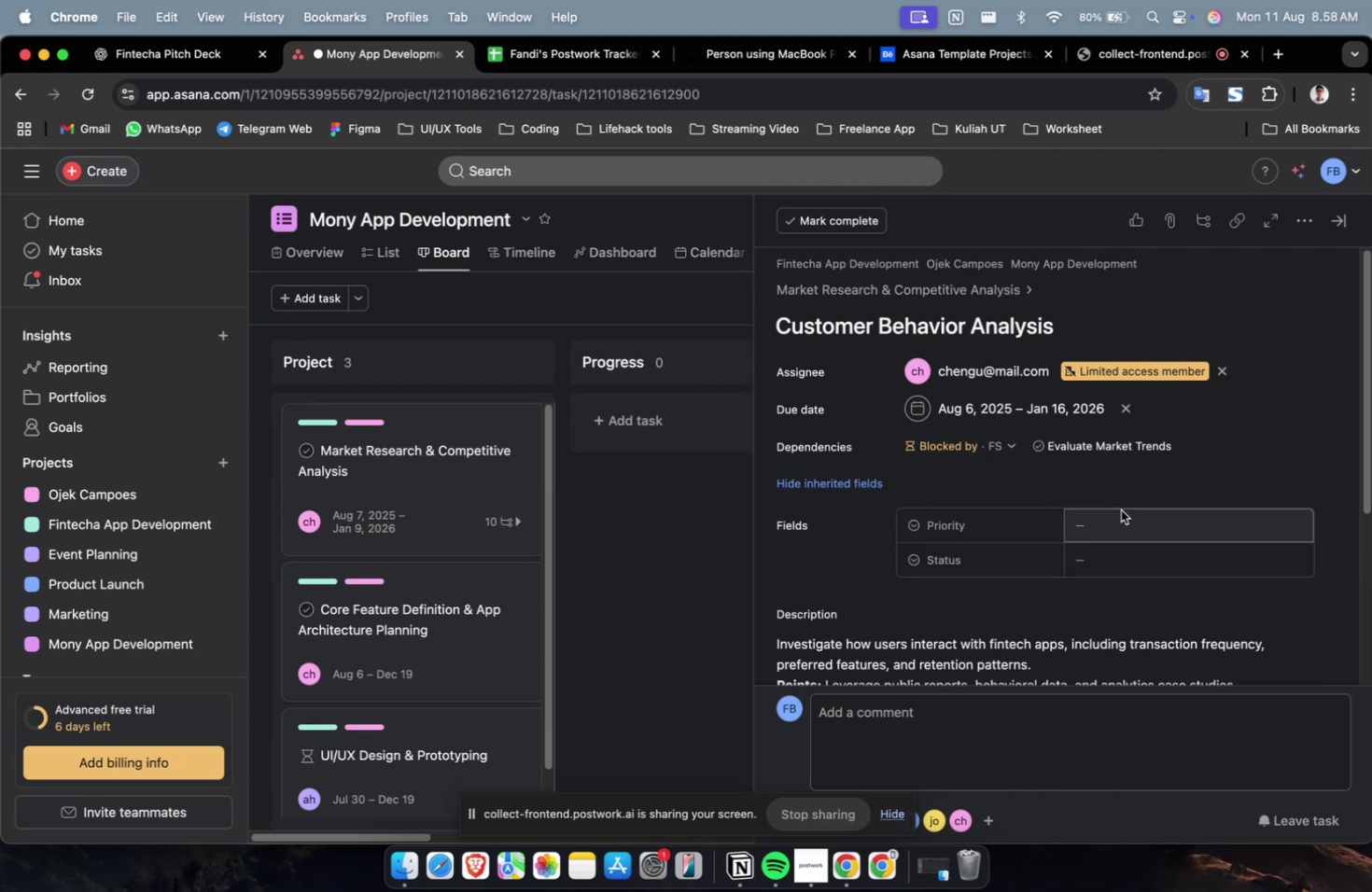 
triple_click([1123, 516])
 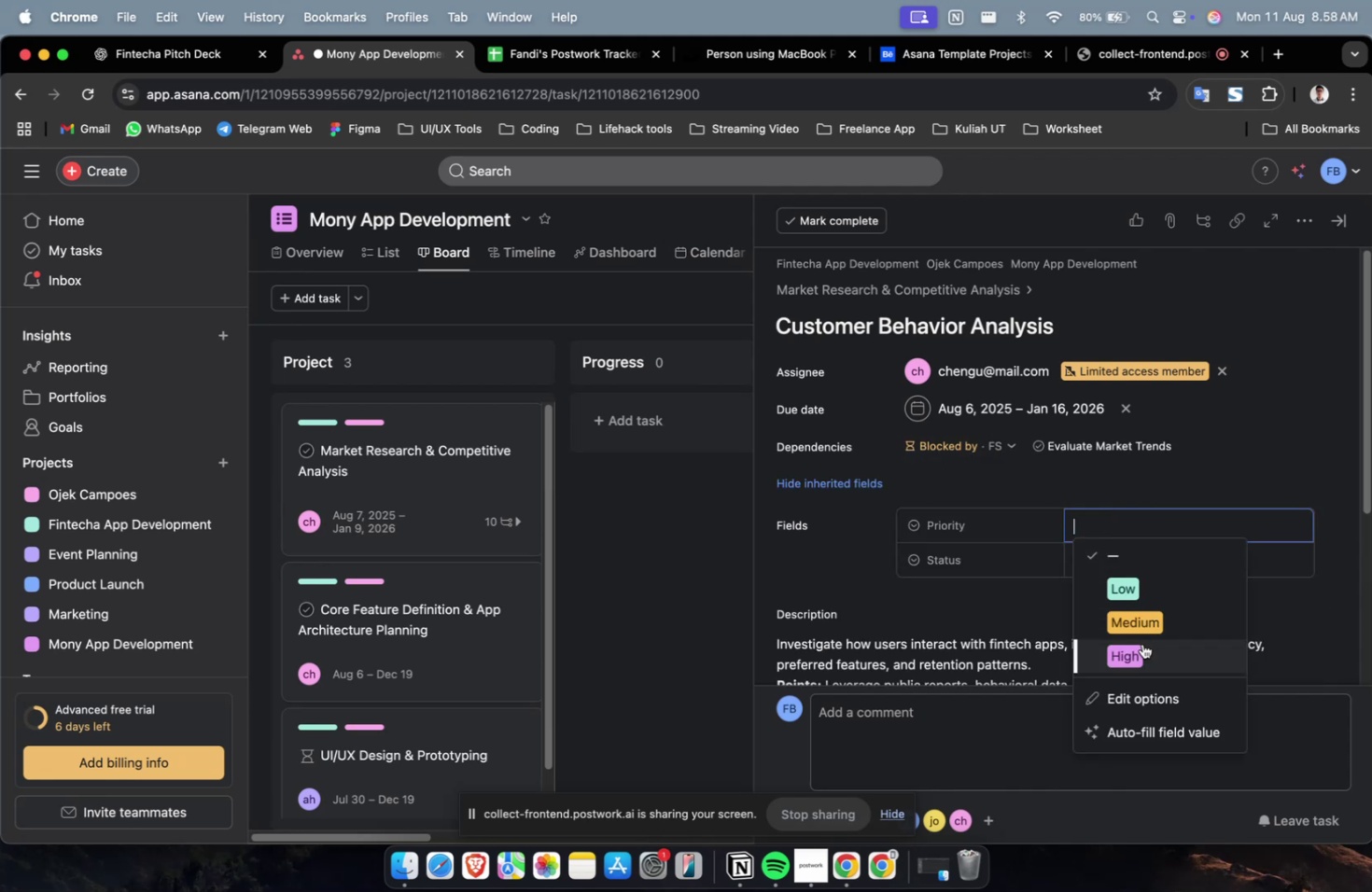 
double_click([1147, 563])
 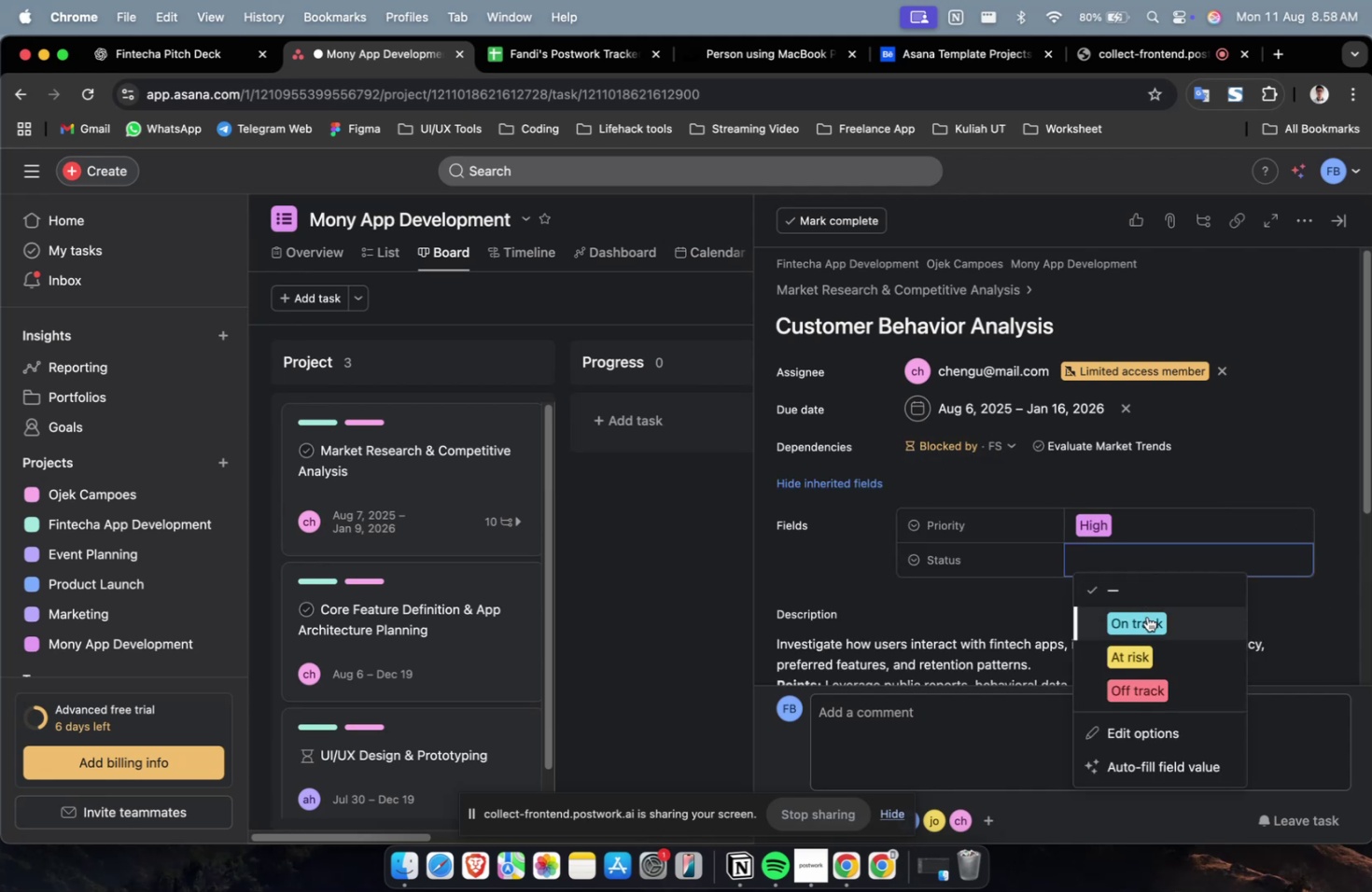 
triple_click([1146, 619])
 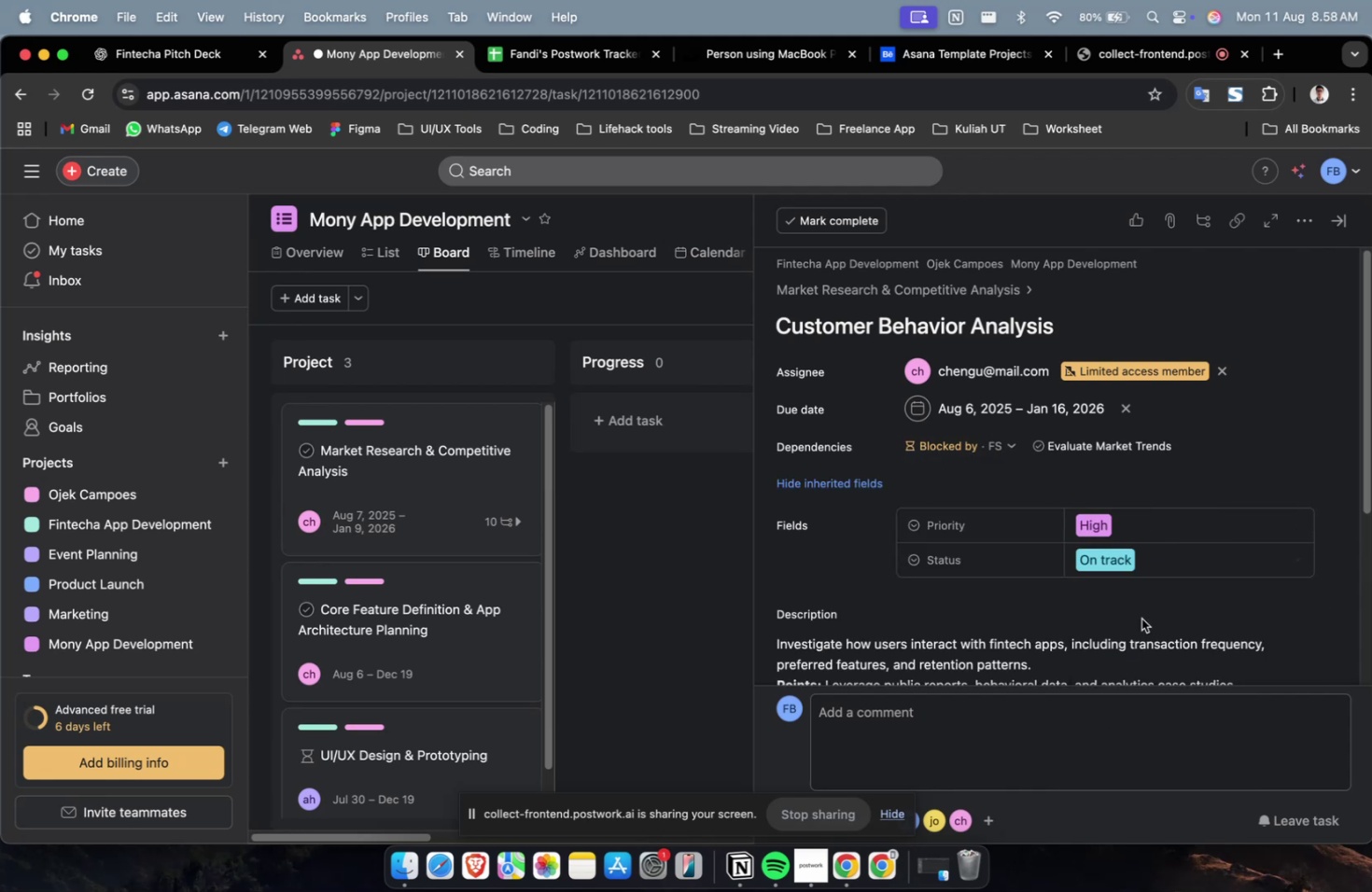 
scroll: coordinate [1141, 618], scroll_direction: down, amount: 17.0
 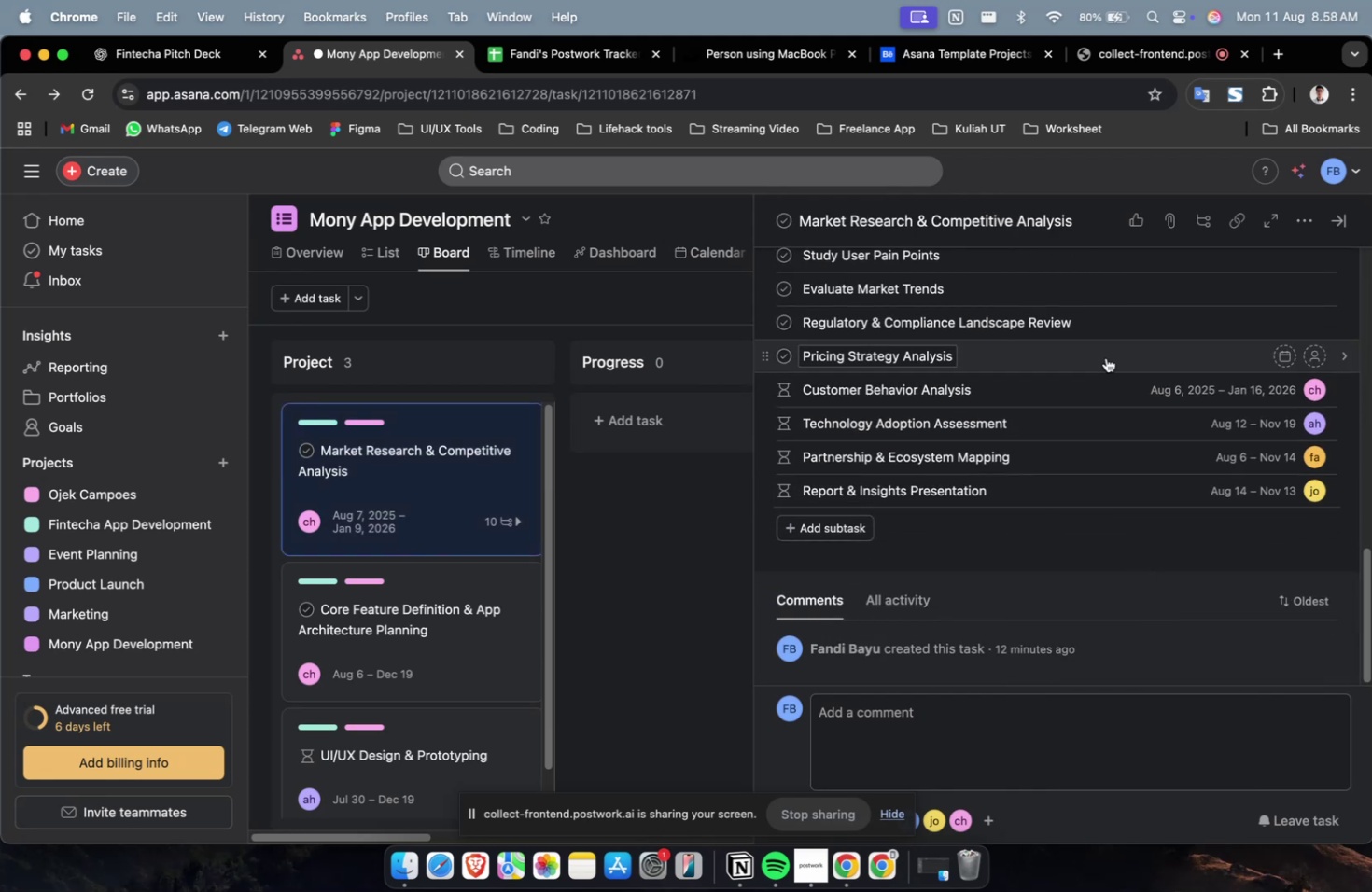 
left_click([1148, 47])
 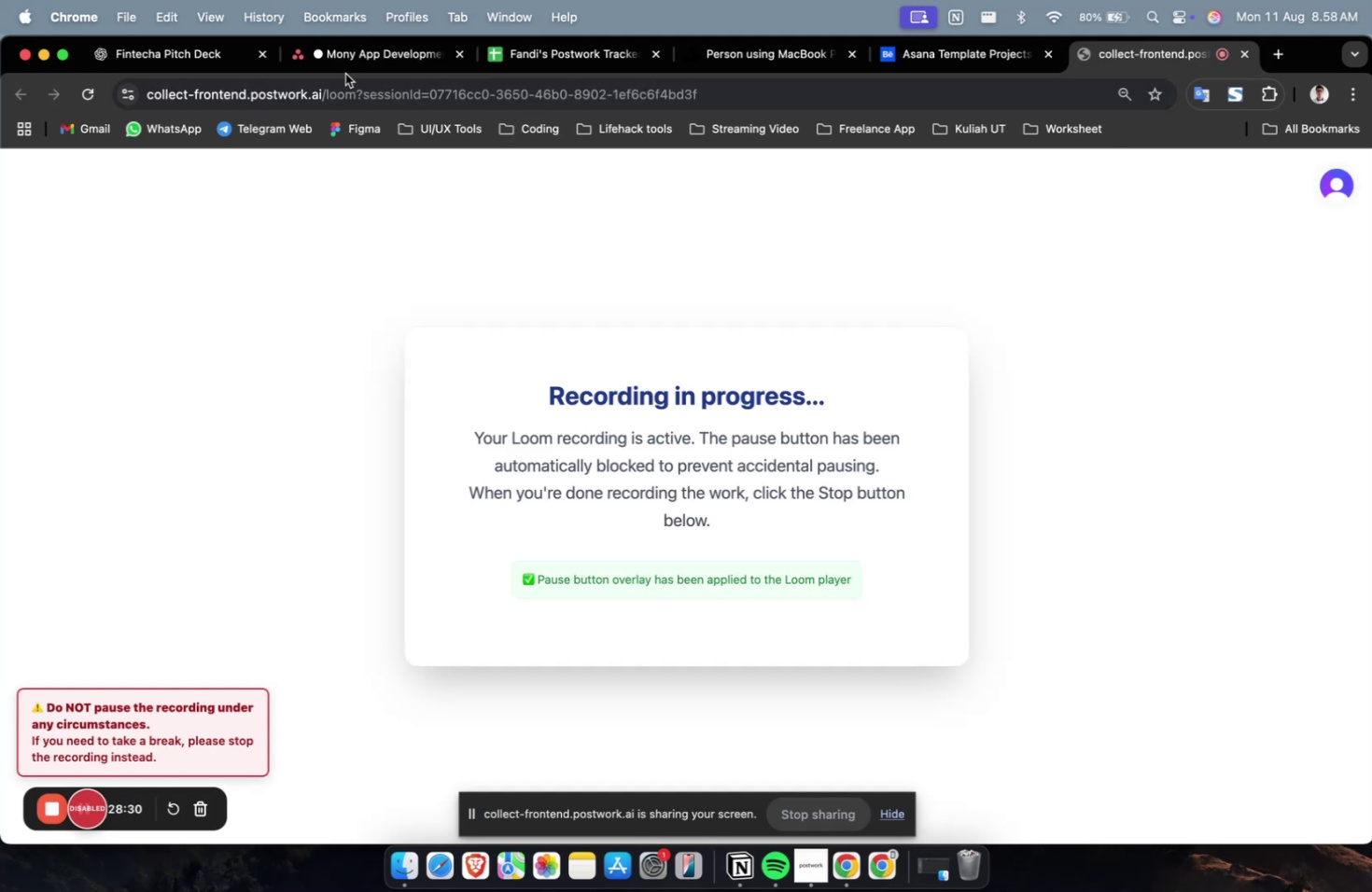 
left_click([190, 64])
 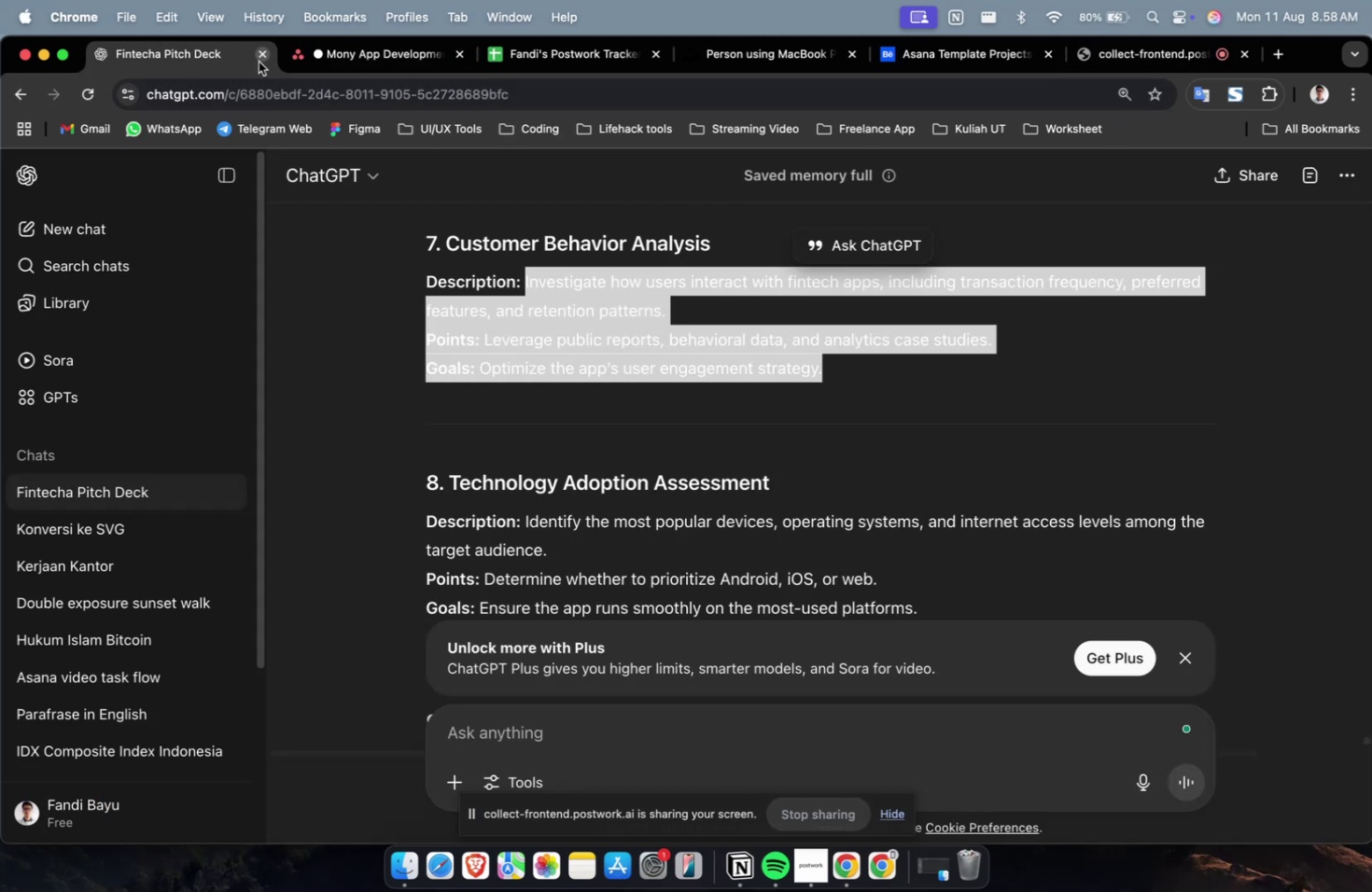 
left_click([369, 66])
 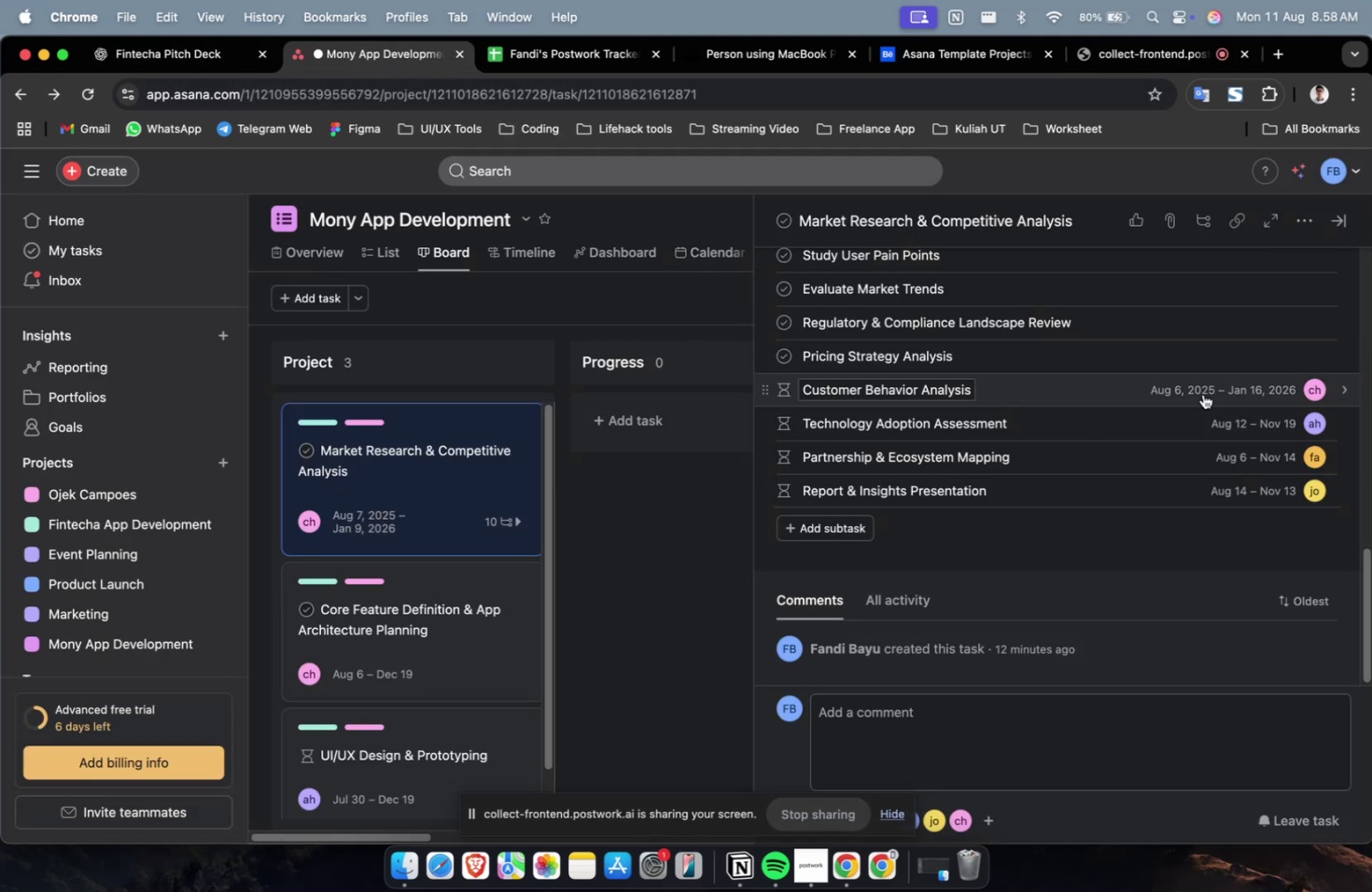 
left_click([1211, 365])
 